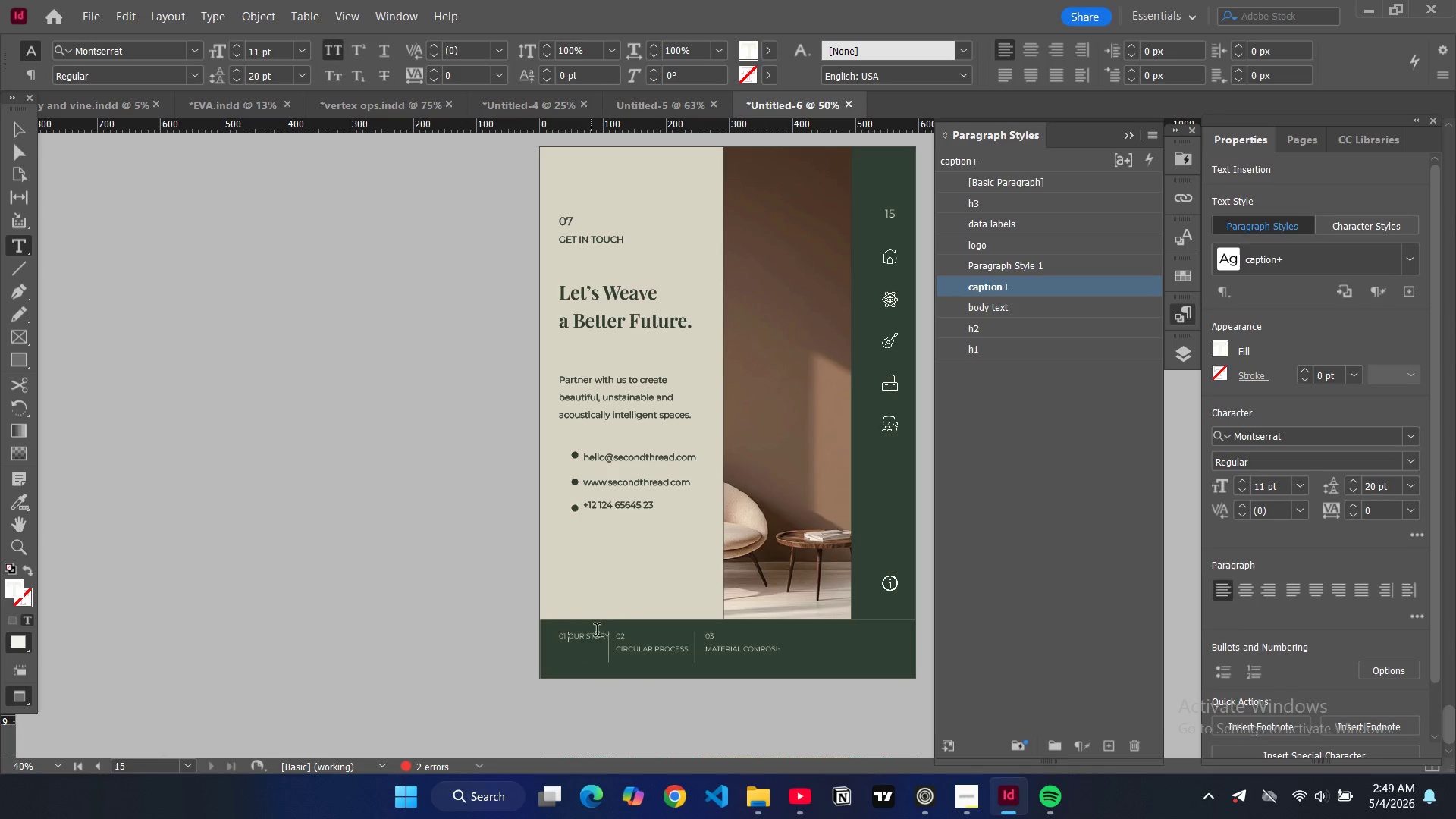 
key(Backspace)
 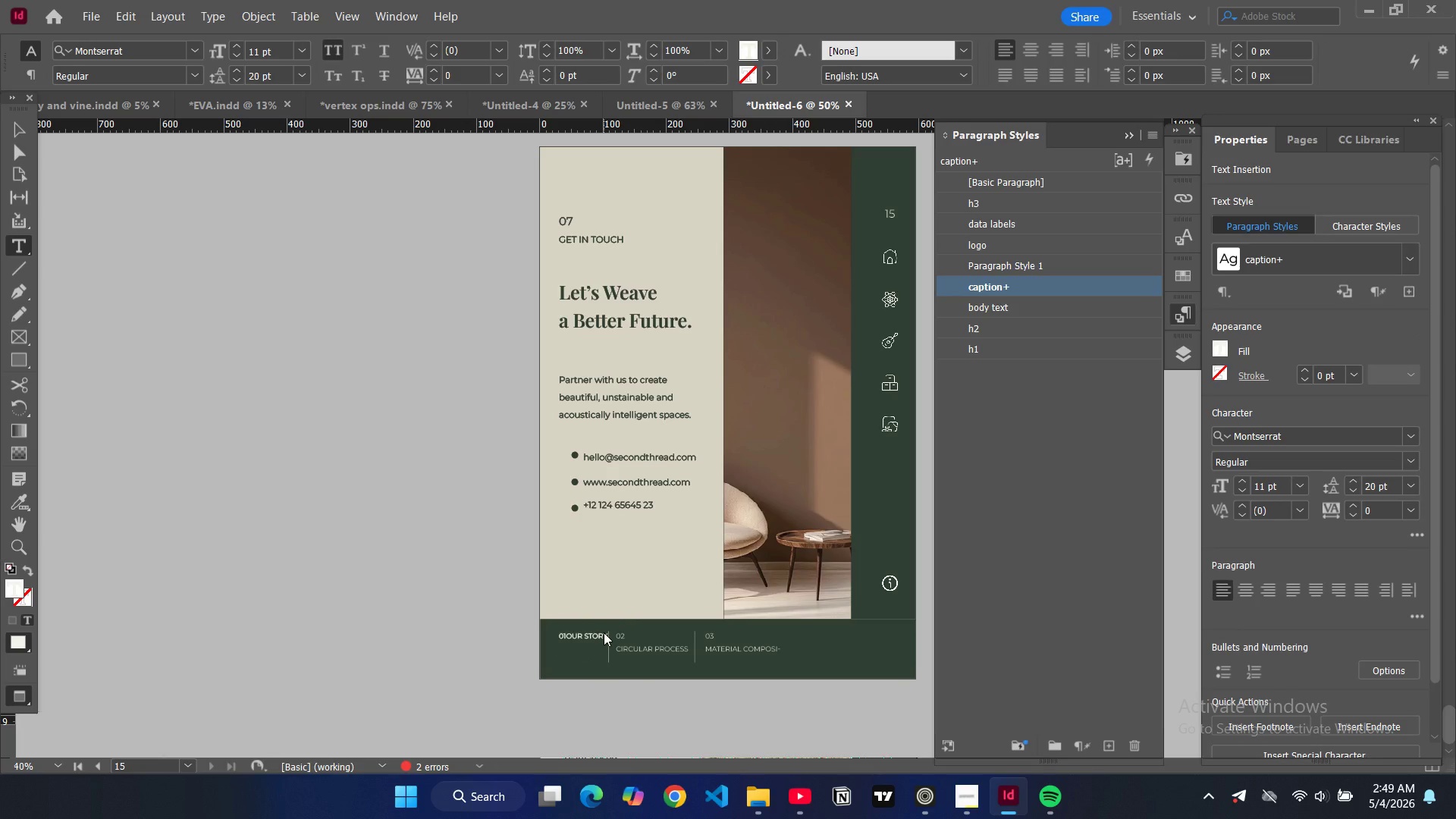 
key(Tab)
 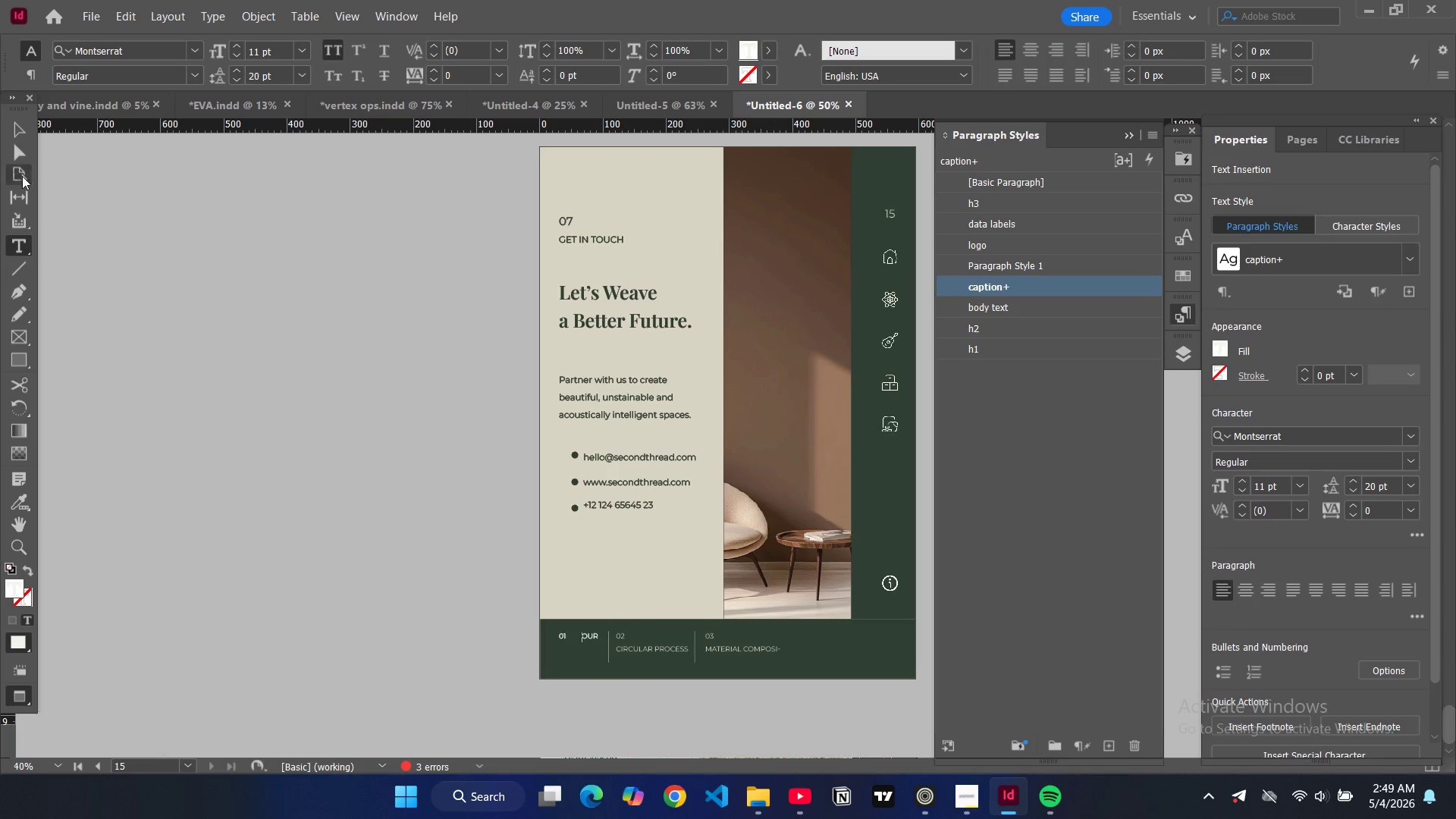 
left_click([17, 123])
 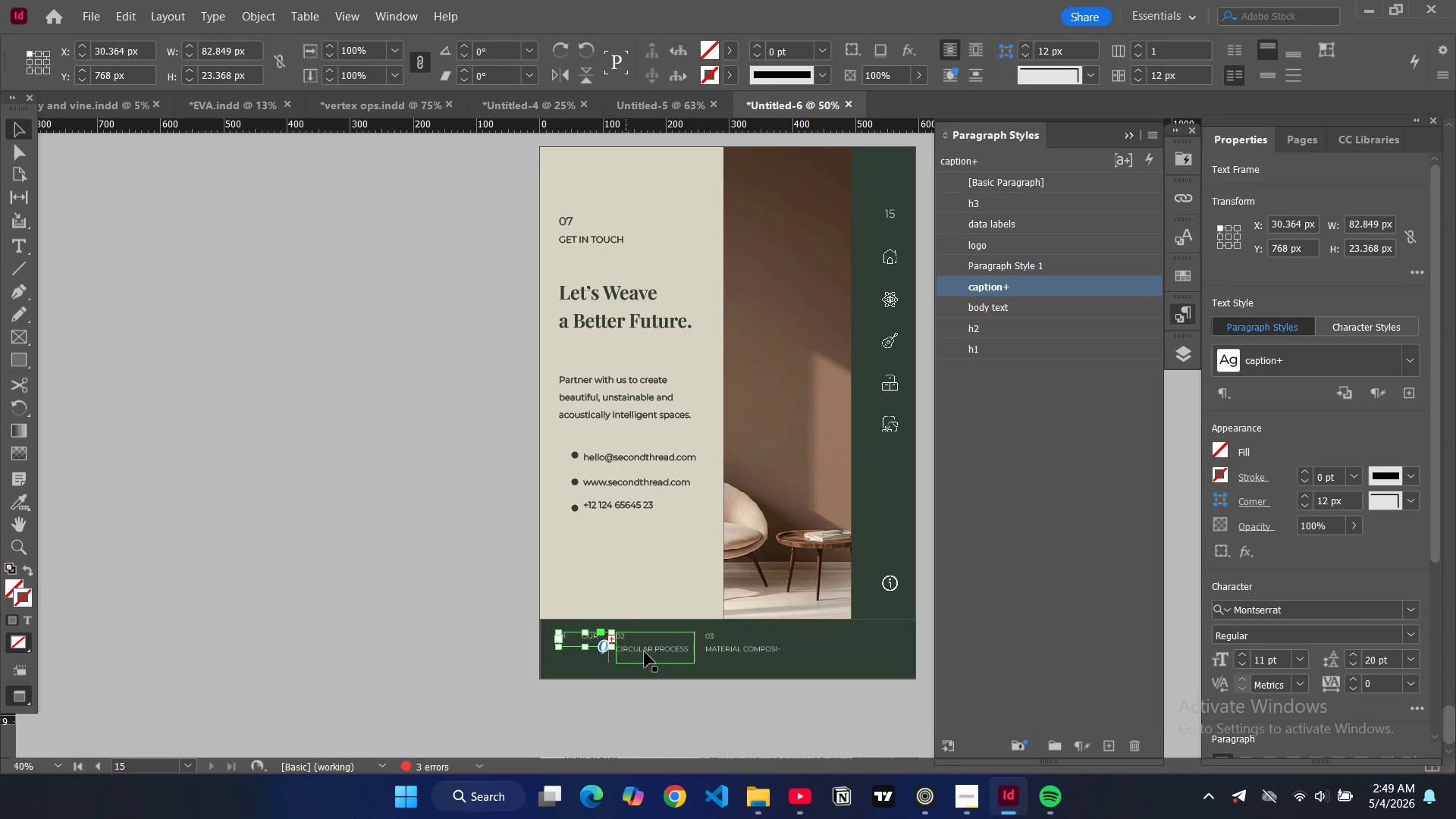 
left_click([648, 651])
 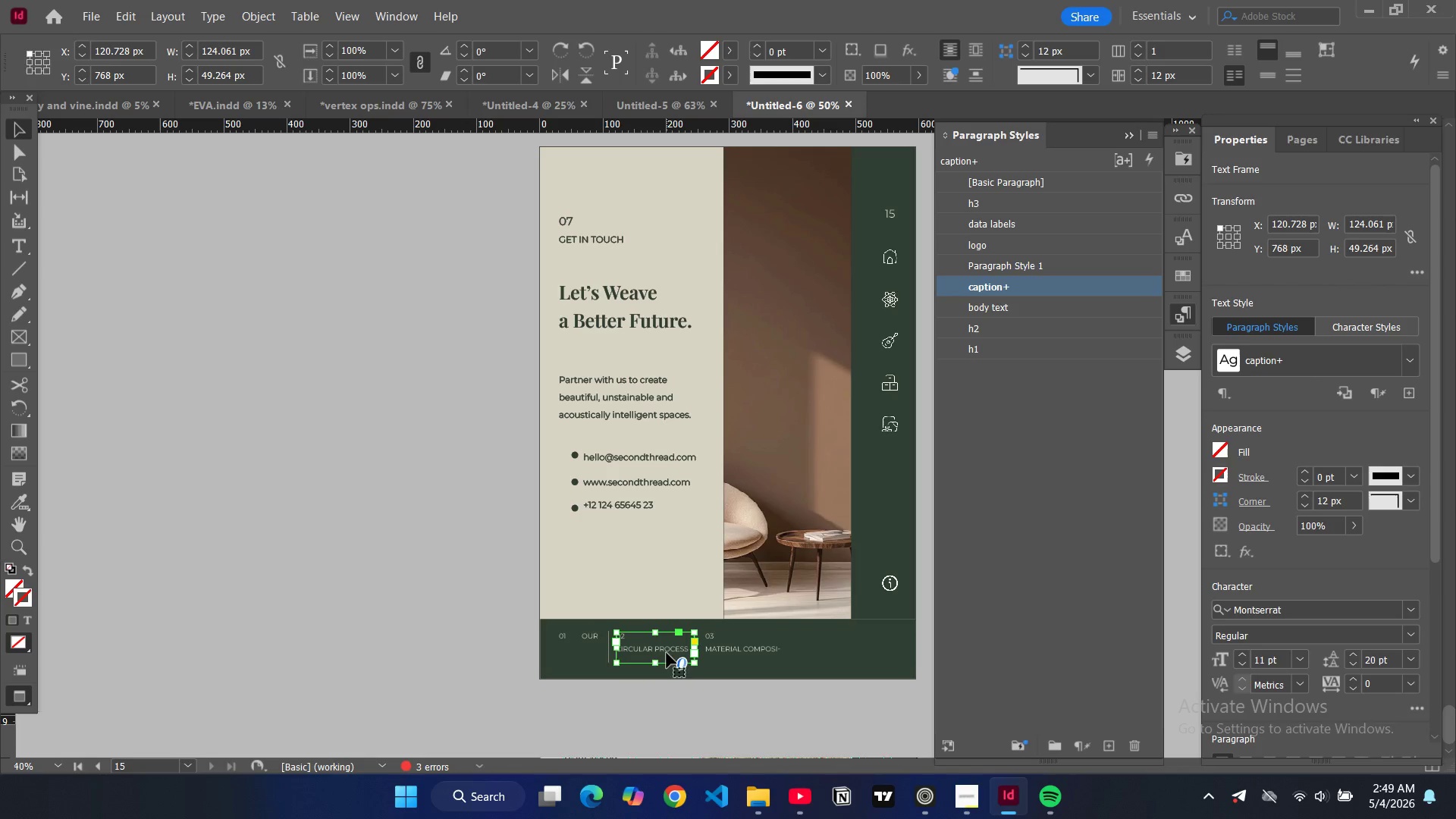 
key(Backspace)
 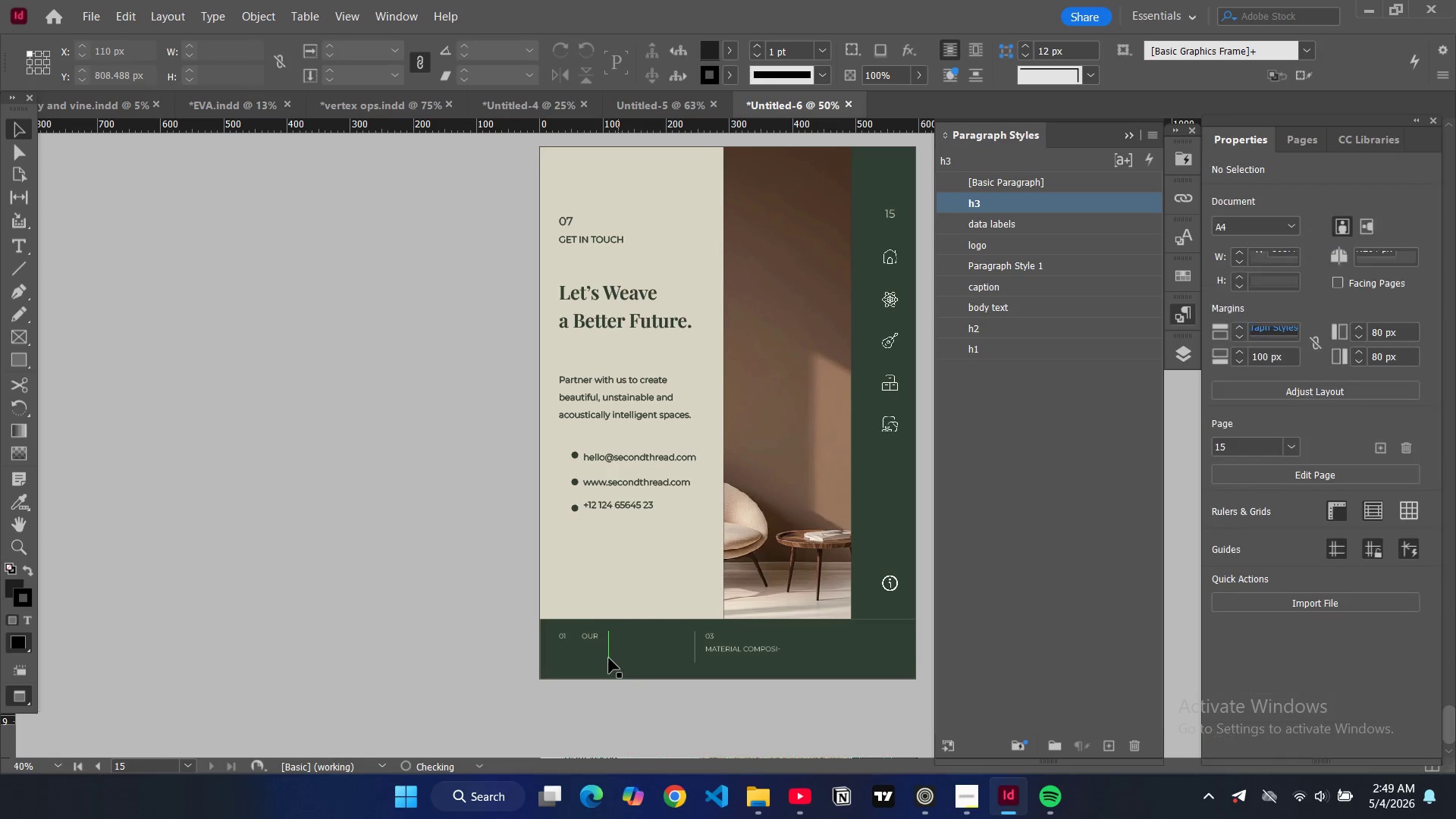 
left_click([609, 658])
 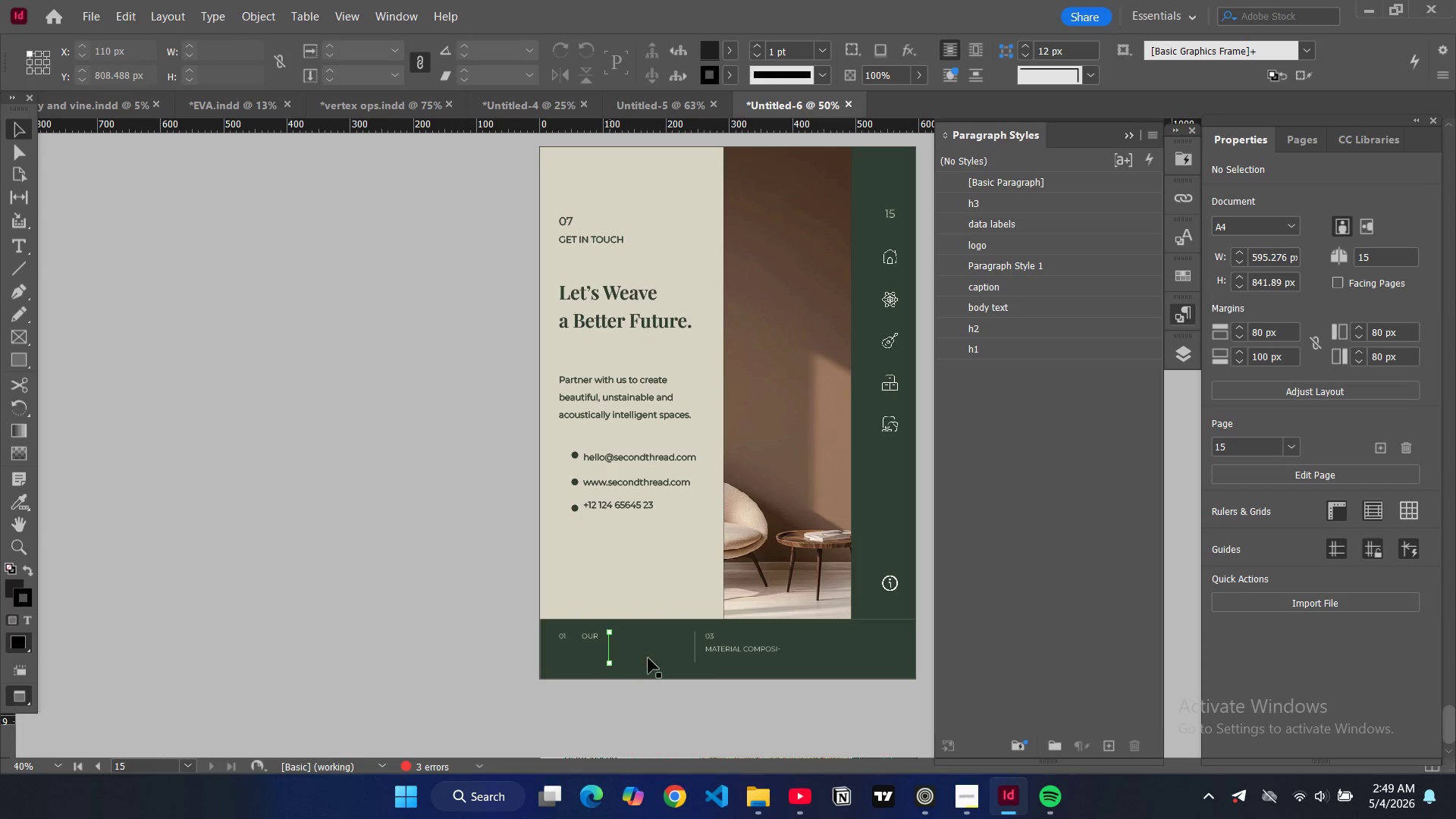 
key(Backspace)
 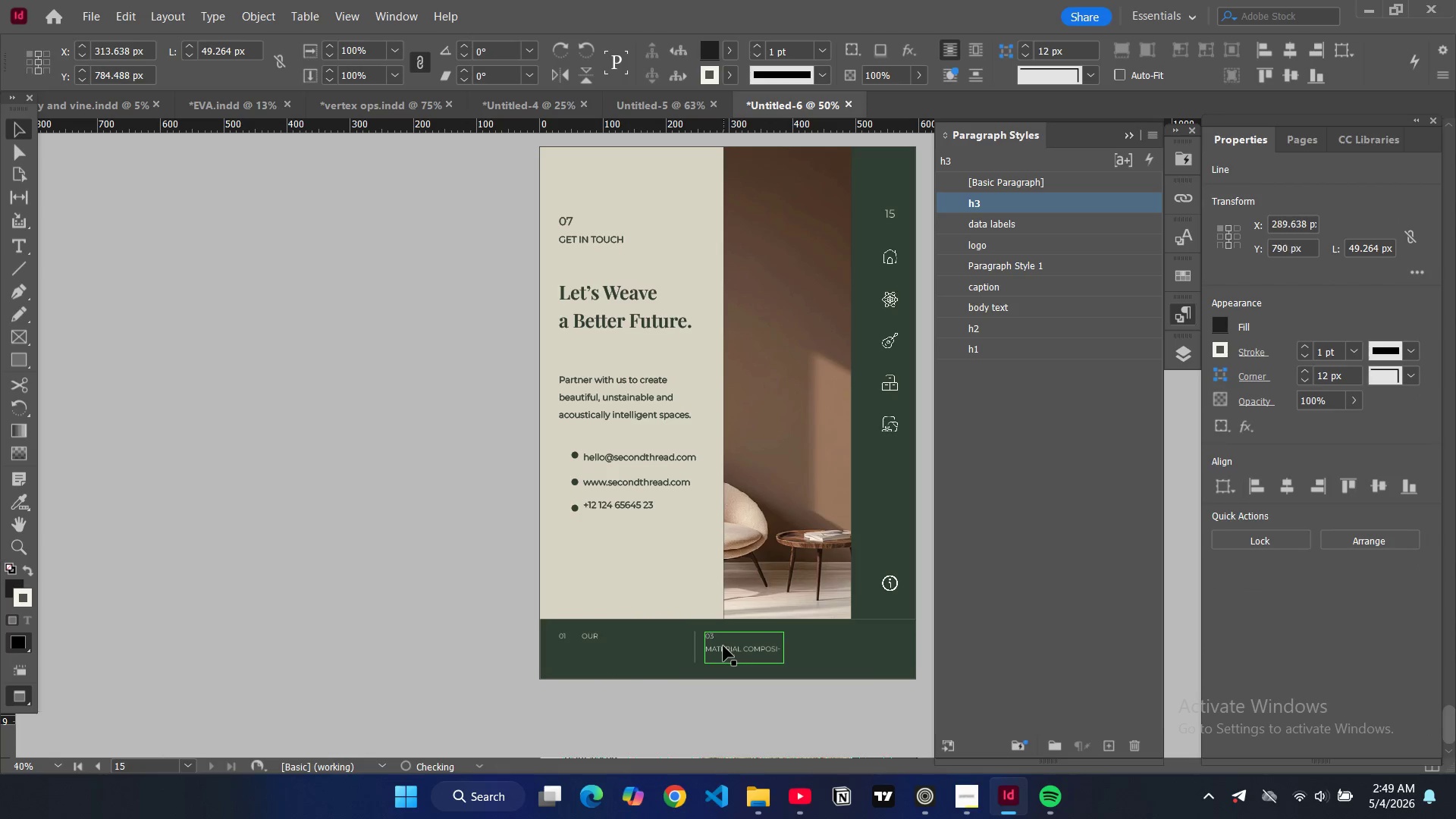 
left_click([723, 646])
 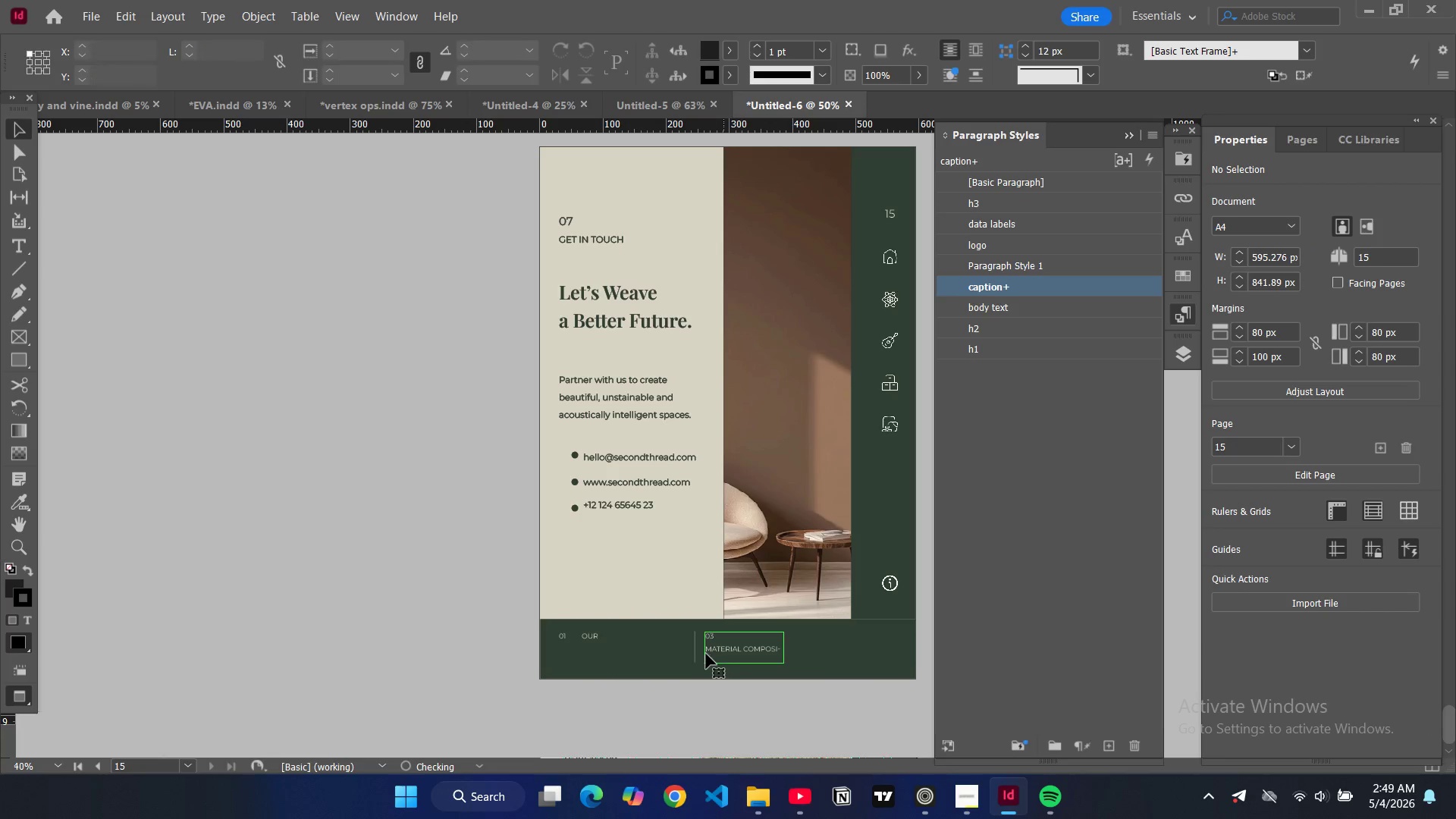 
key(Backspace)
 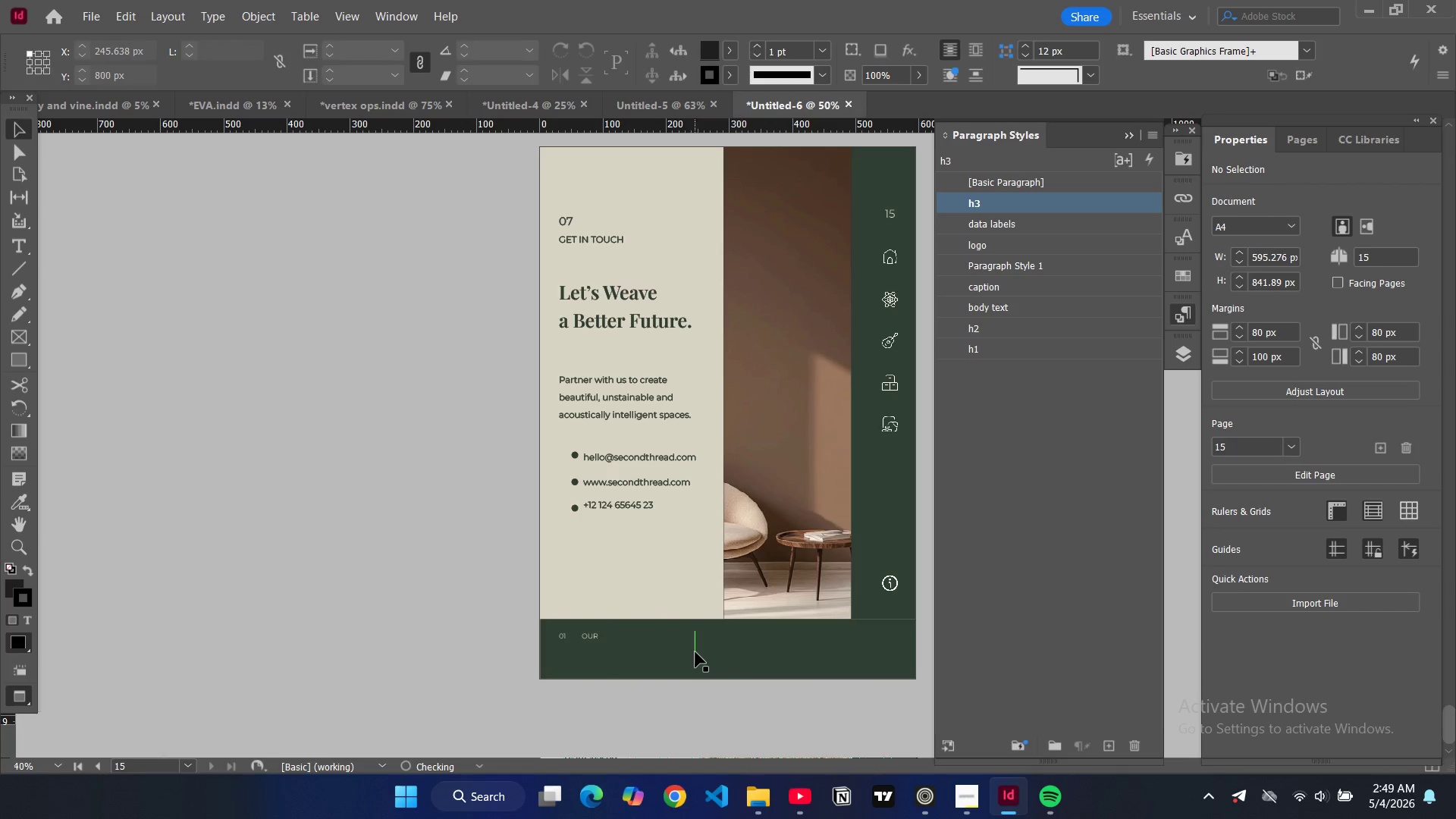 
left_click([695, 652])
 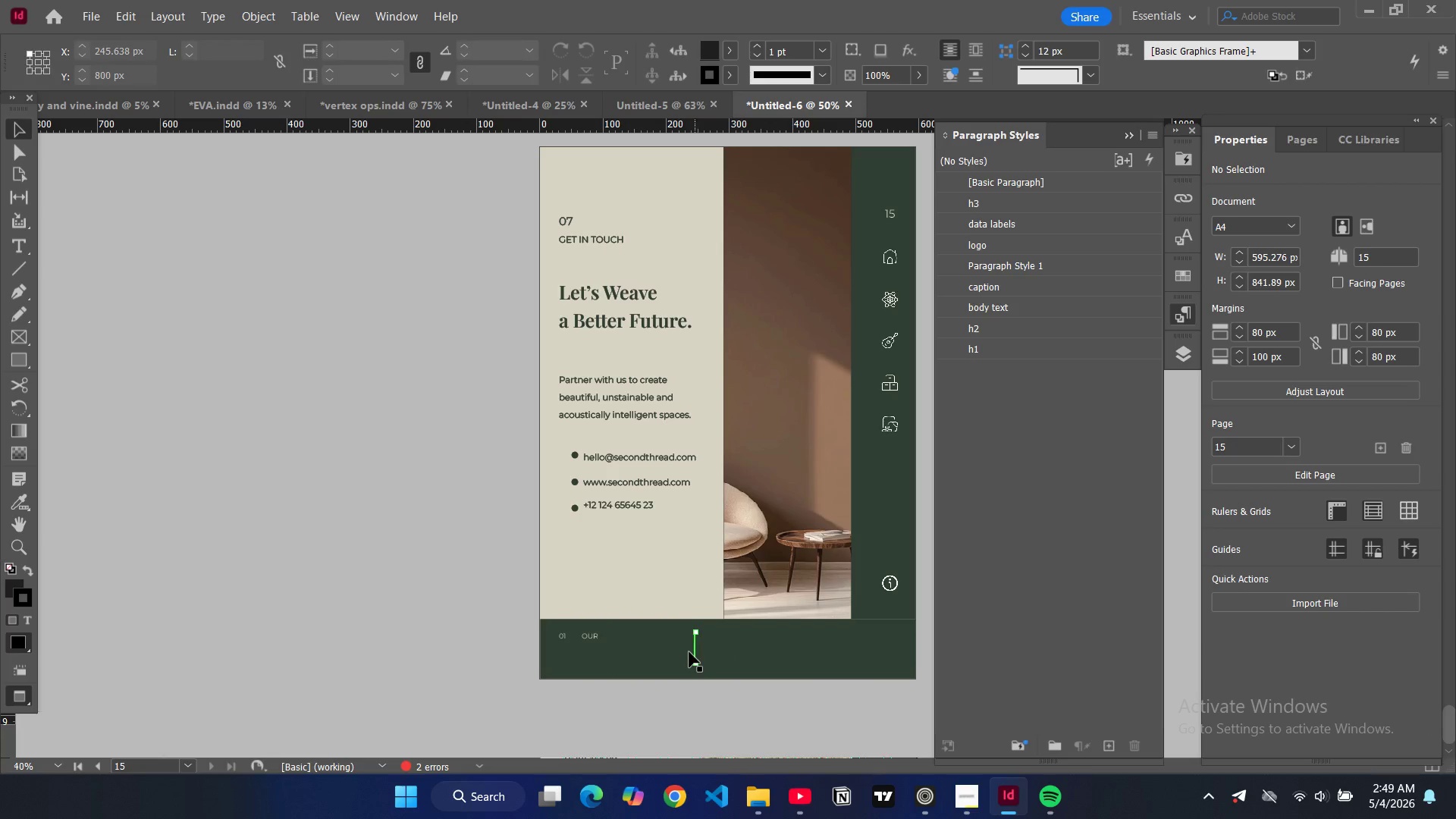 
key(Backspace)
 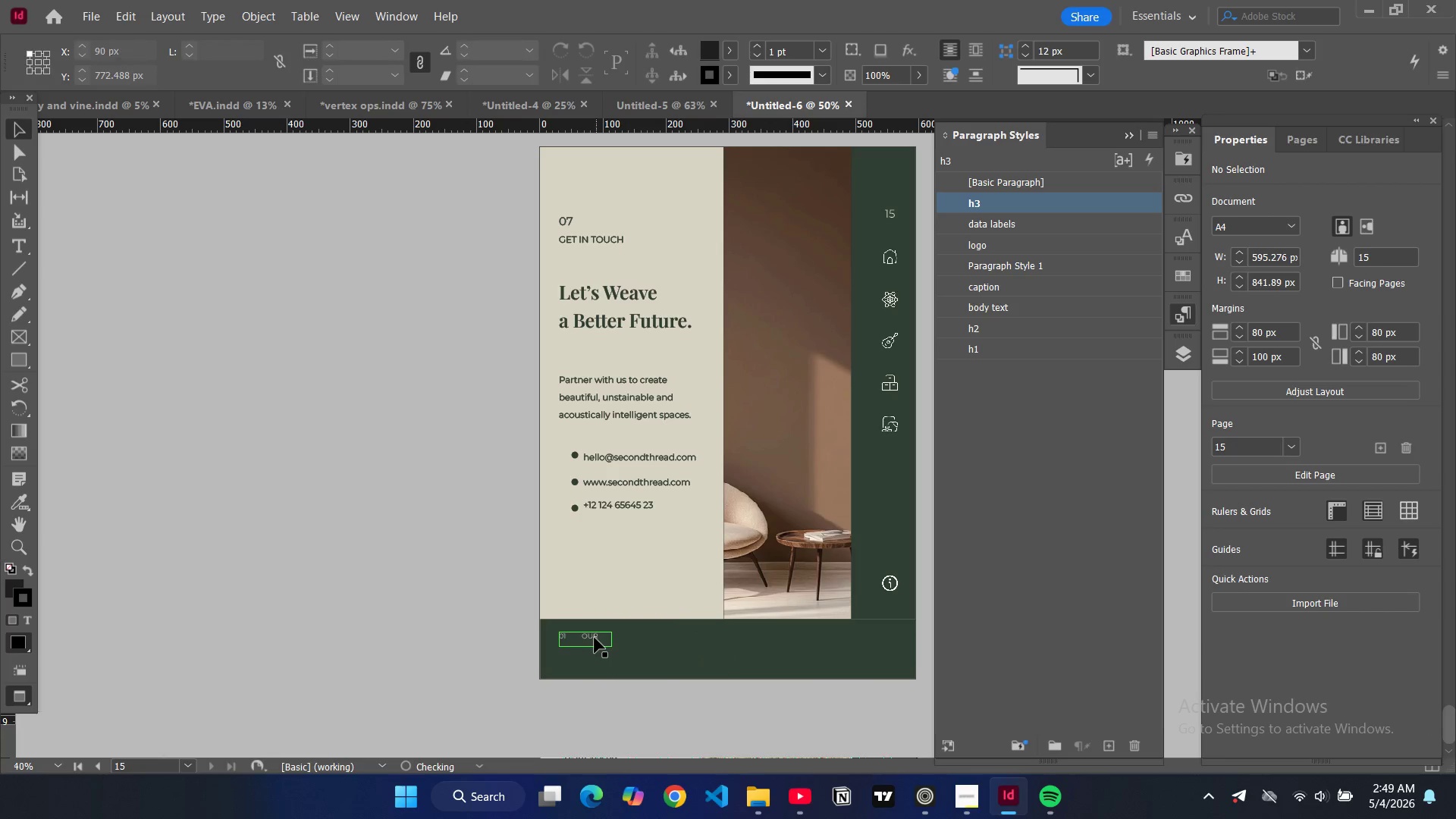 
left_click([595, 638])
 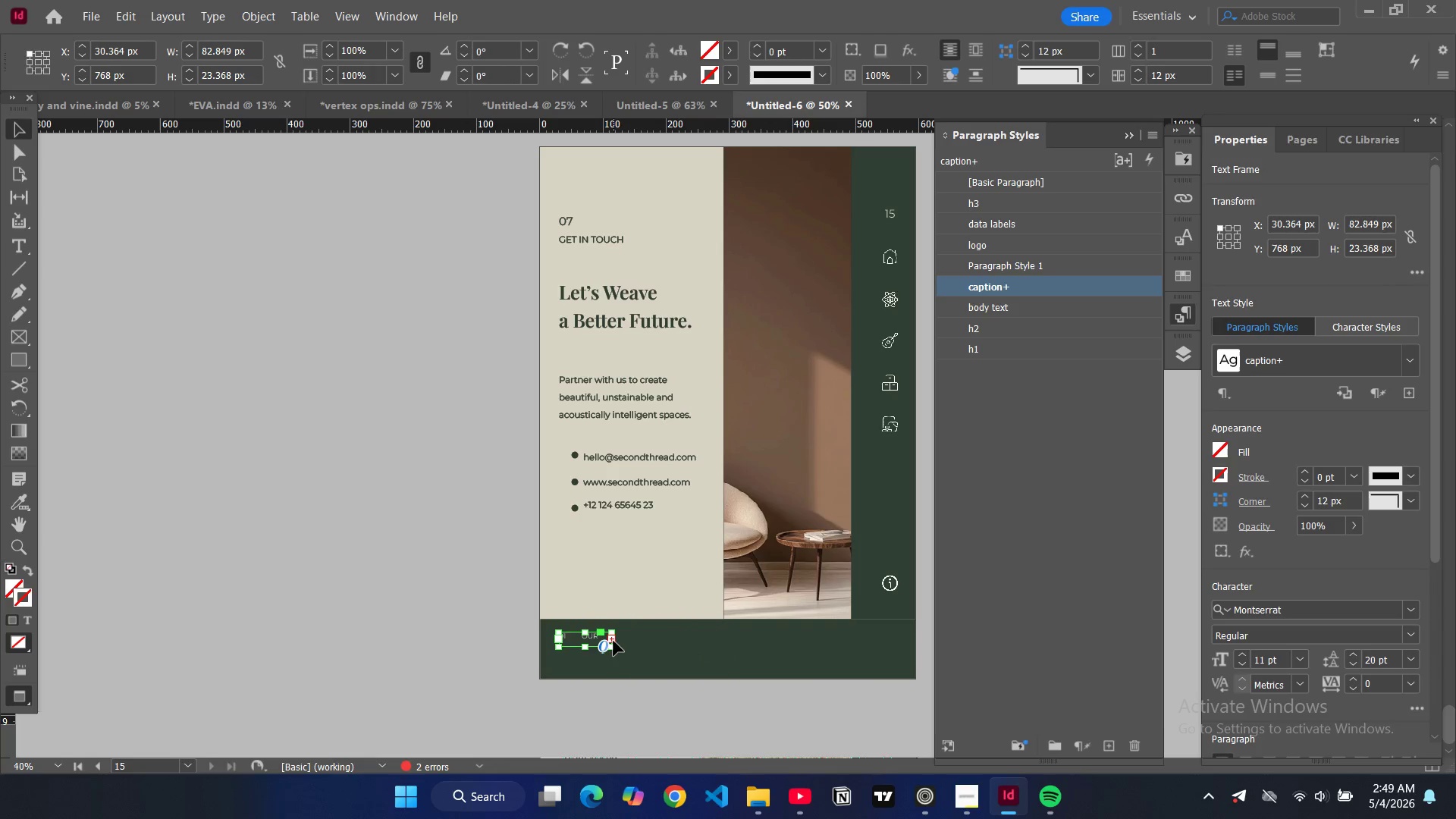 
key(Control+Equal)
 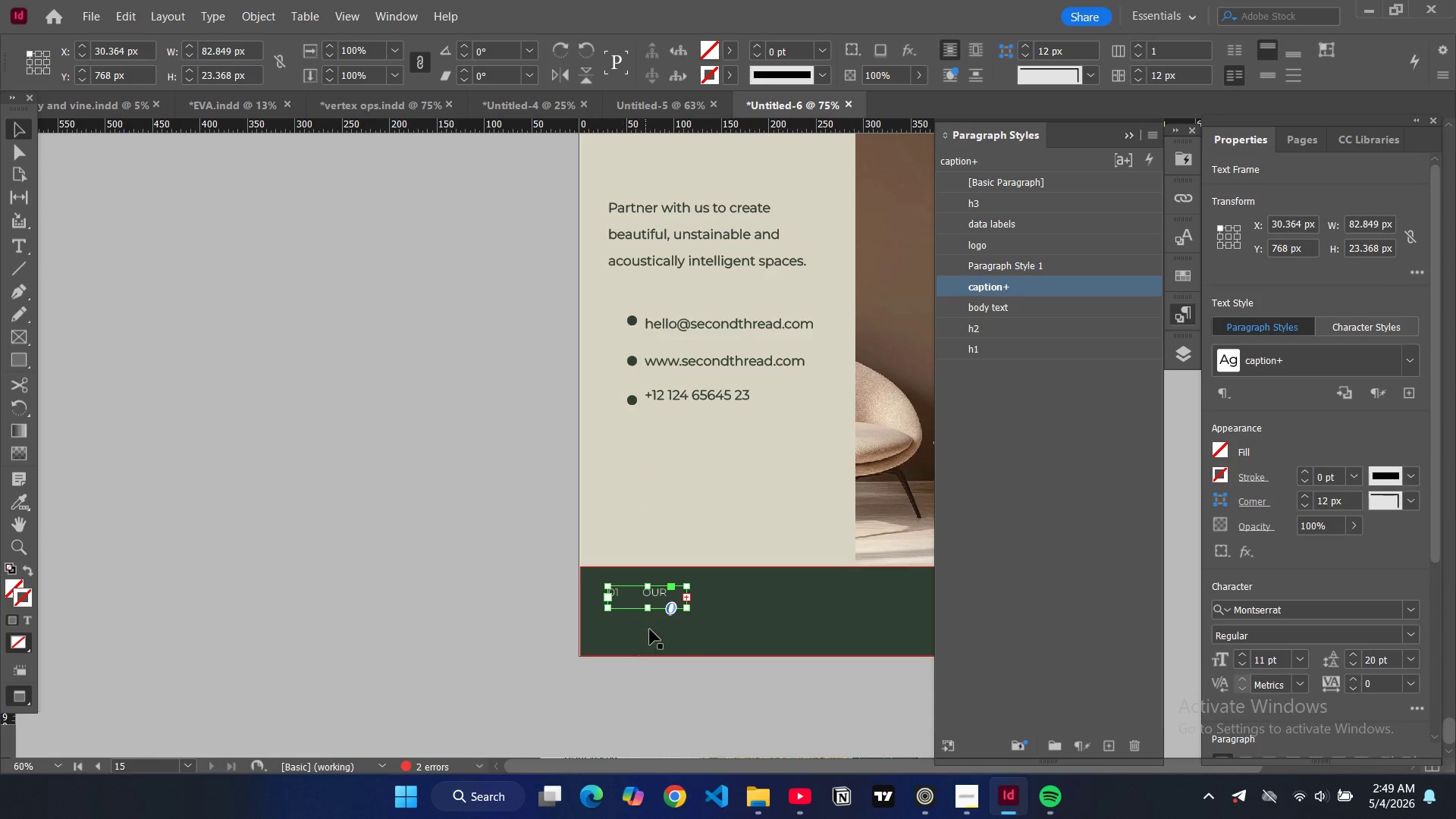 
key(Control+Equal)
 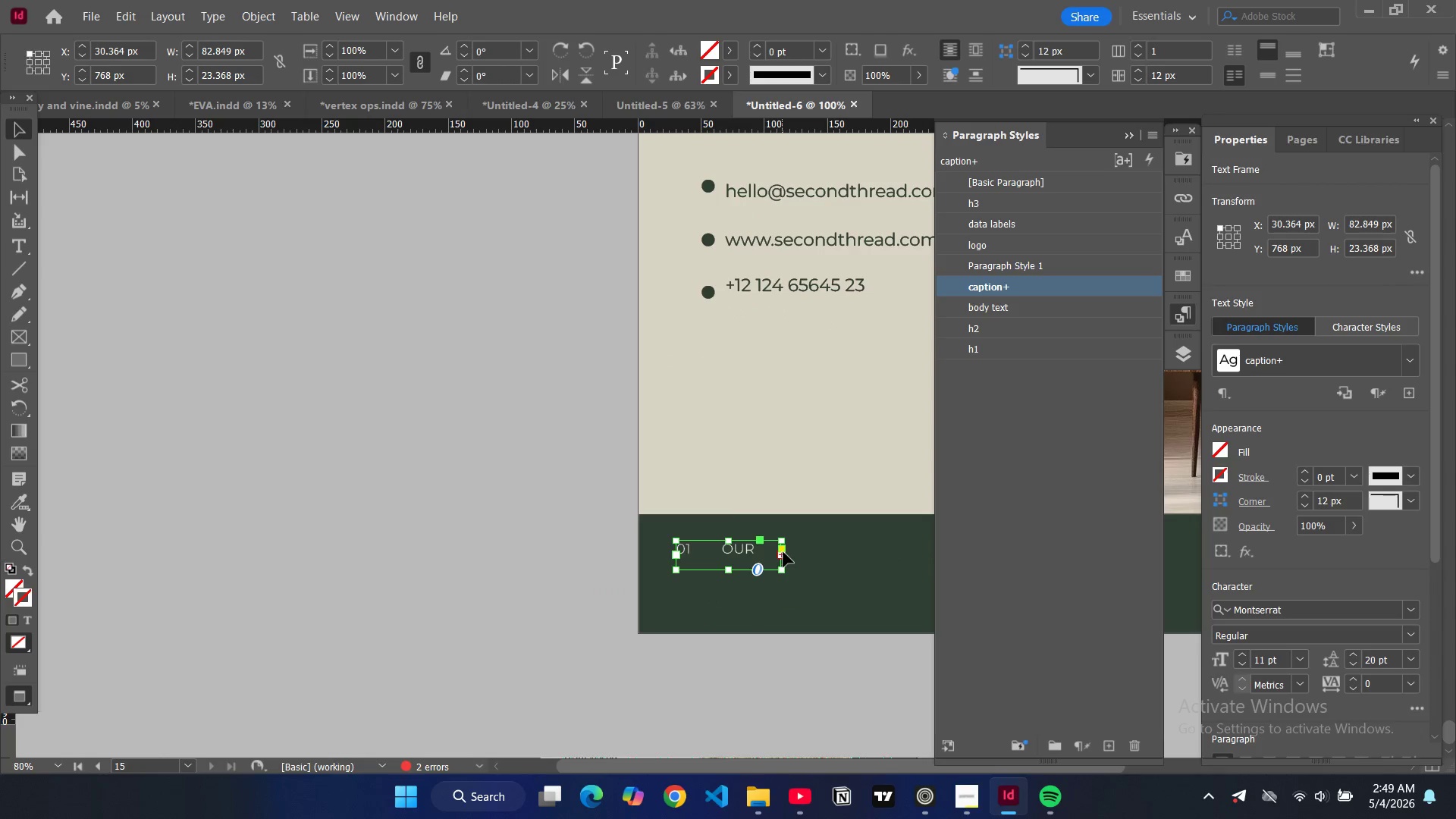 
key(Control+Equal)
 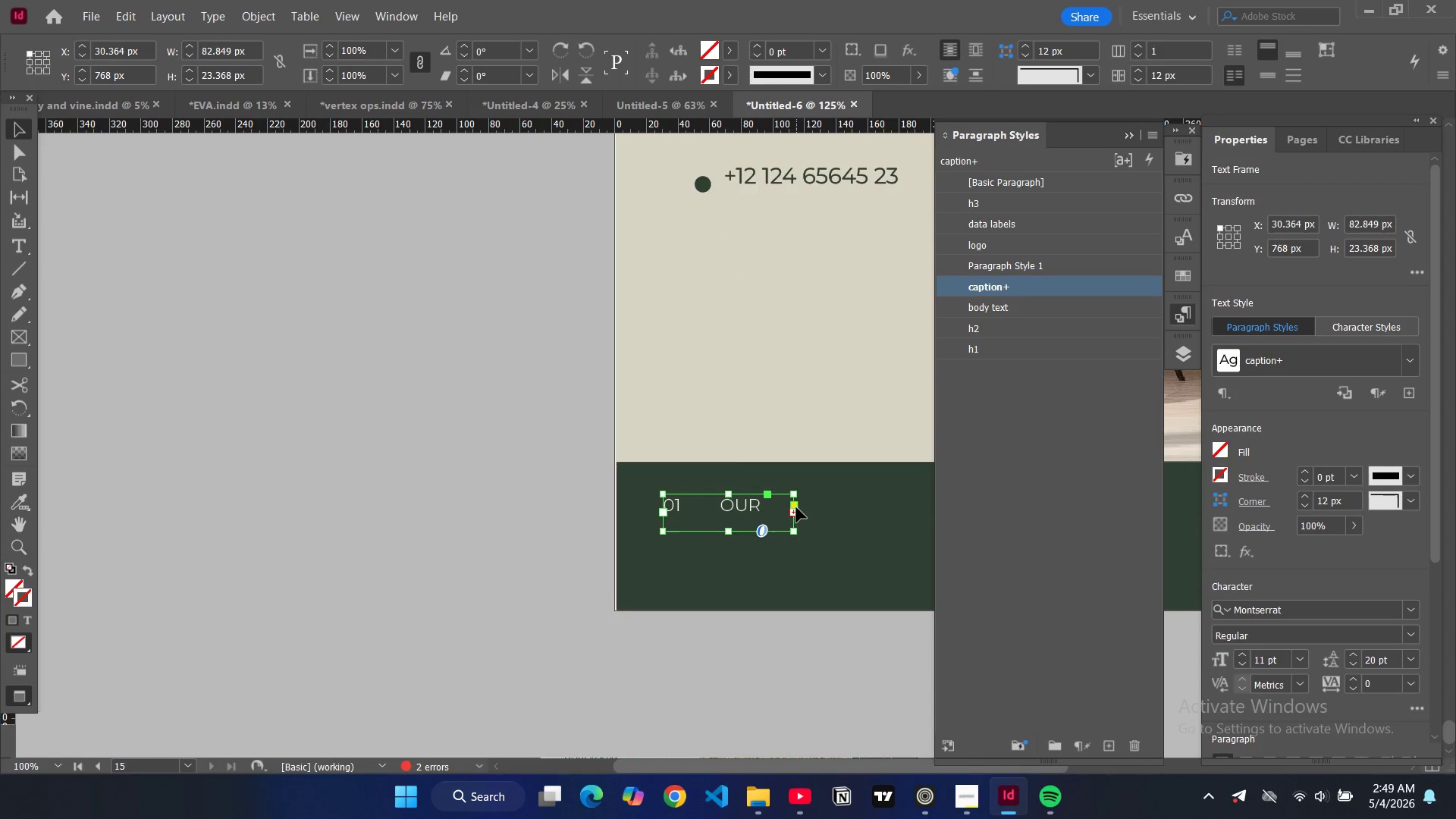 
key(Control+Equal)
 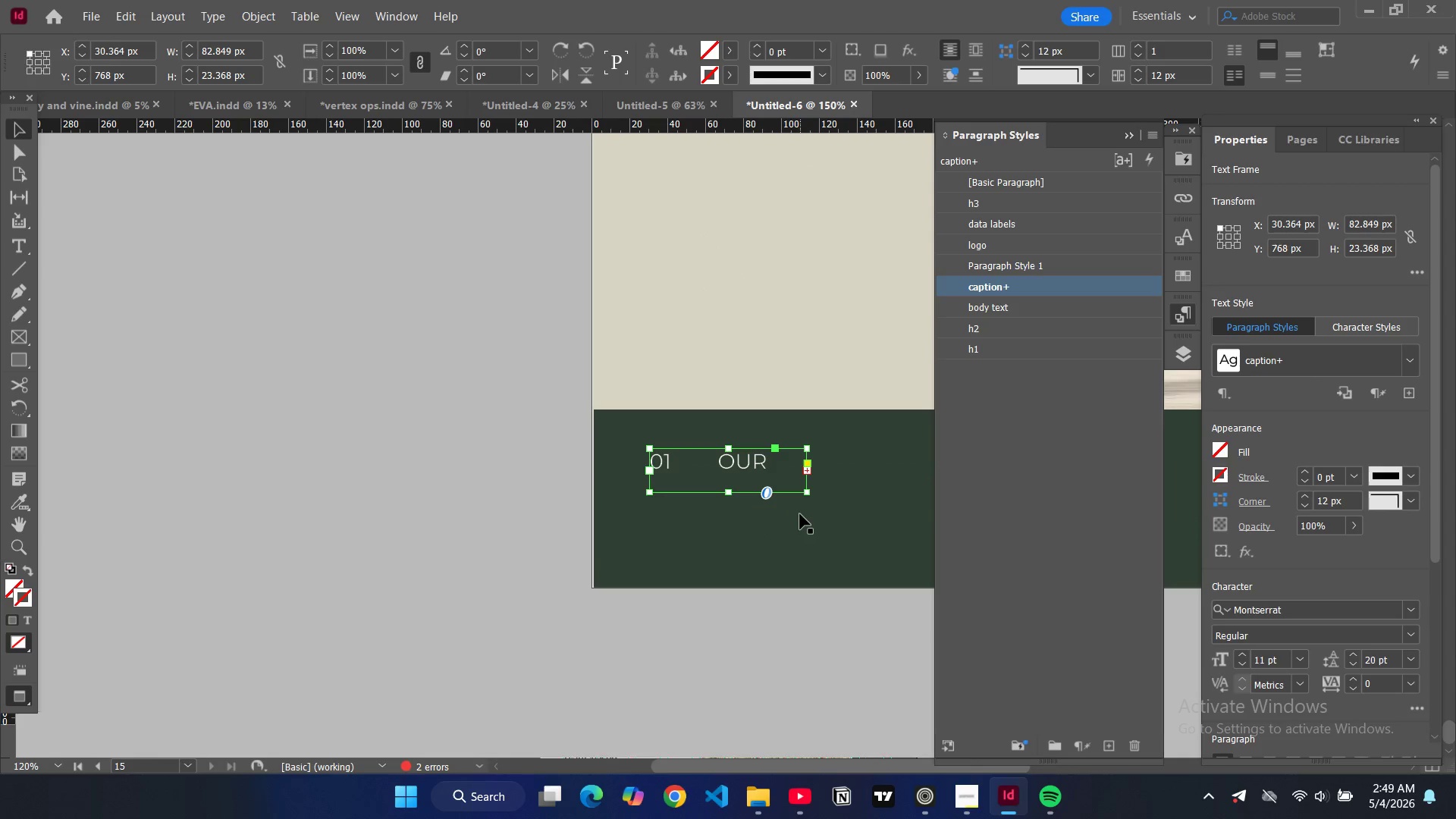 
key(Control+Equal)
 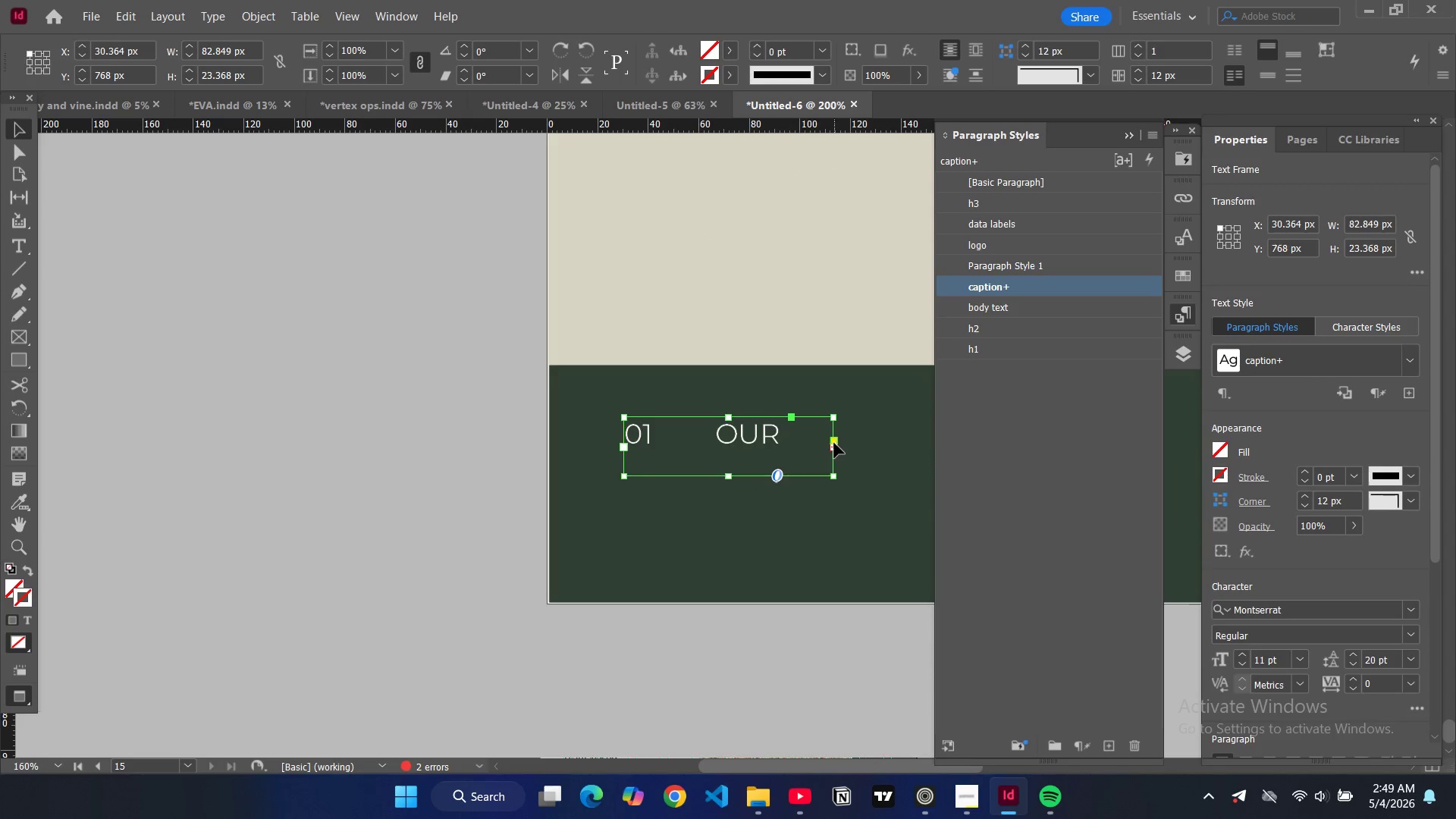 
left_click_drag(start_coordinate=[834, 443], to_coordinate=[998, 454])
 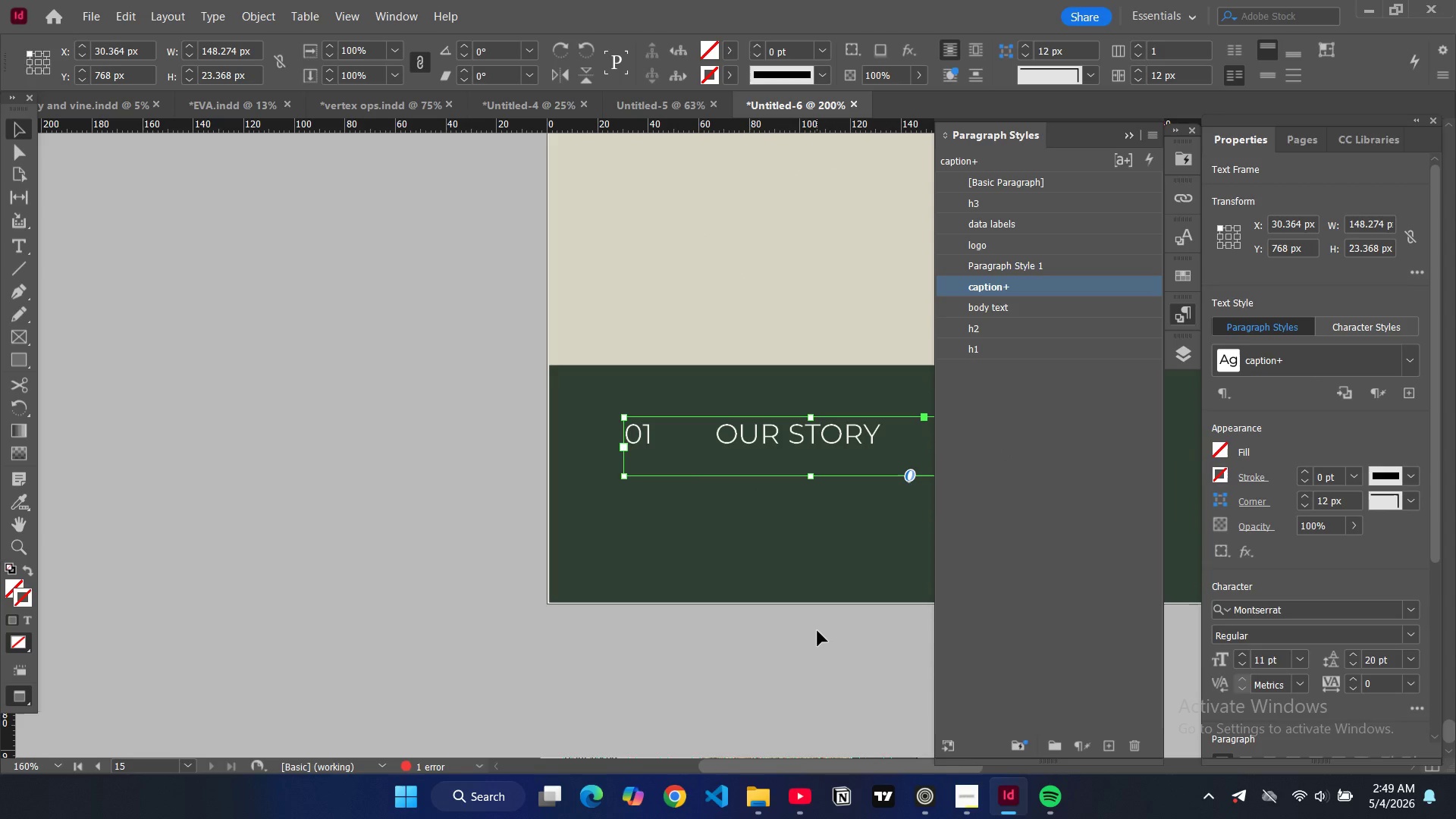 
key(Control+Minus)
 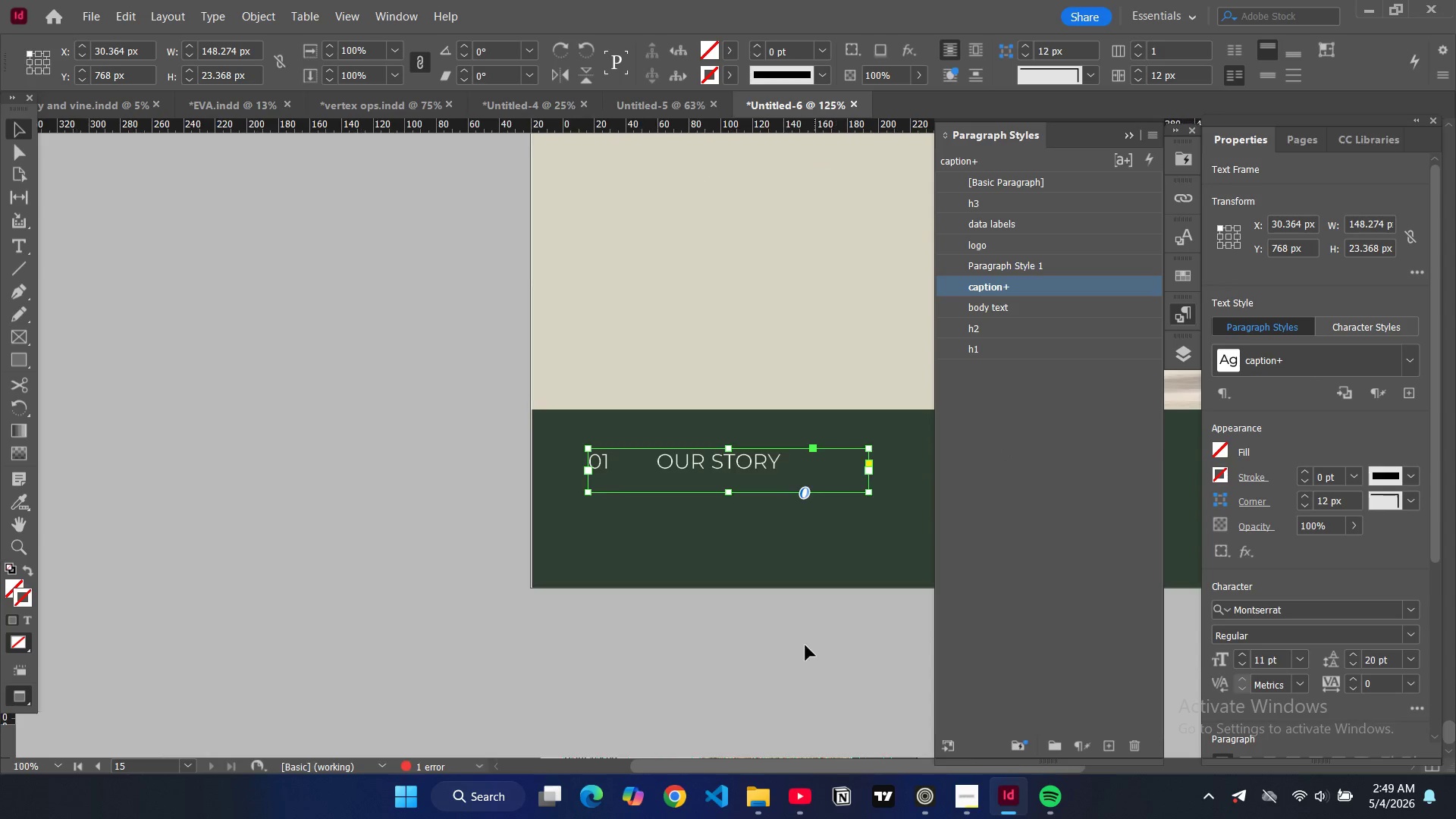 
key(Control+Minus)
 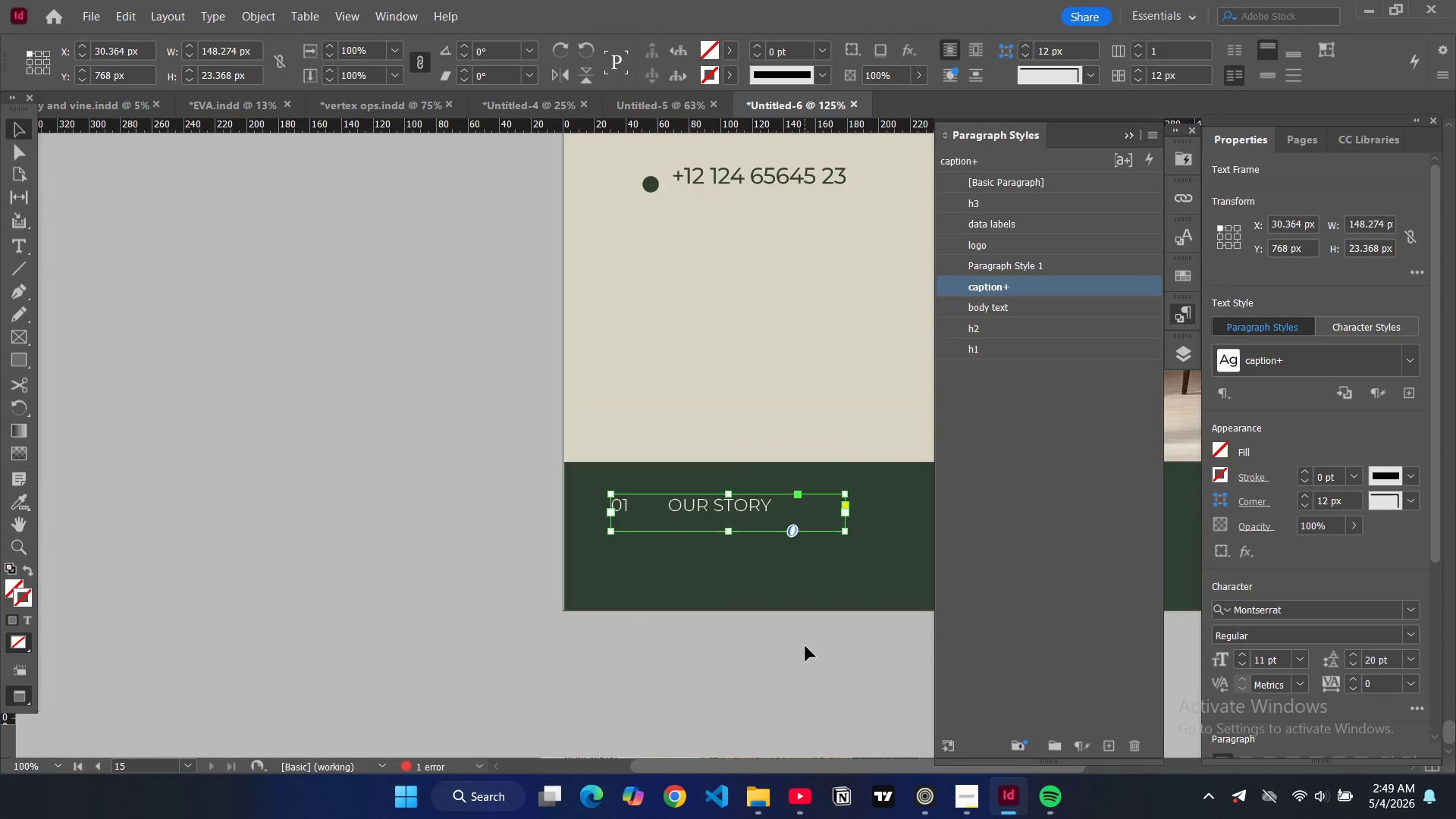 
key(Control+Minus)
 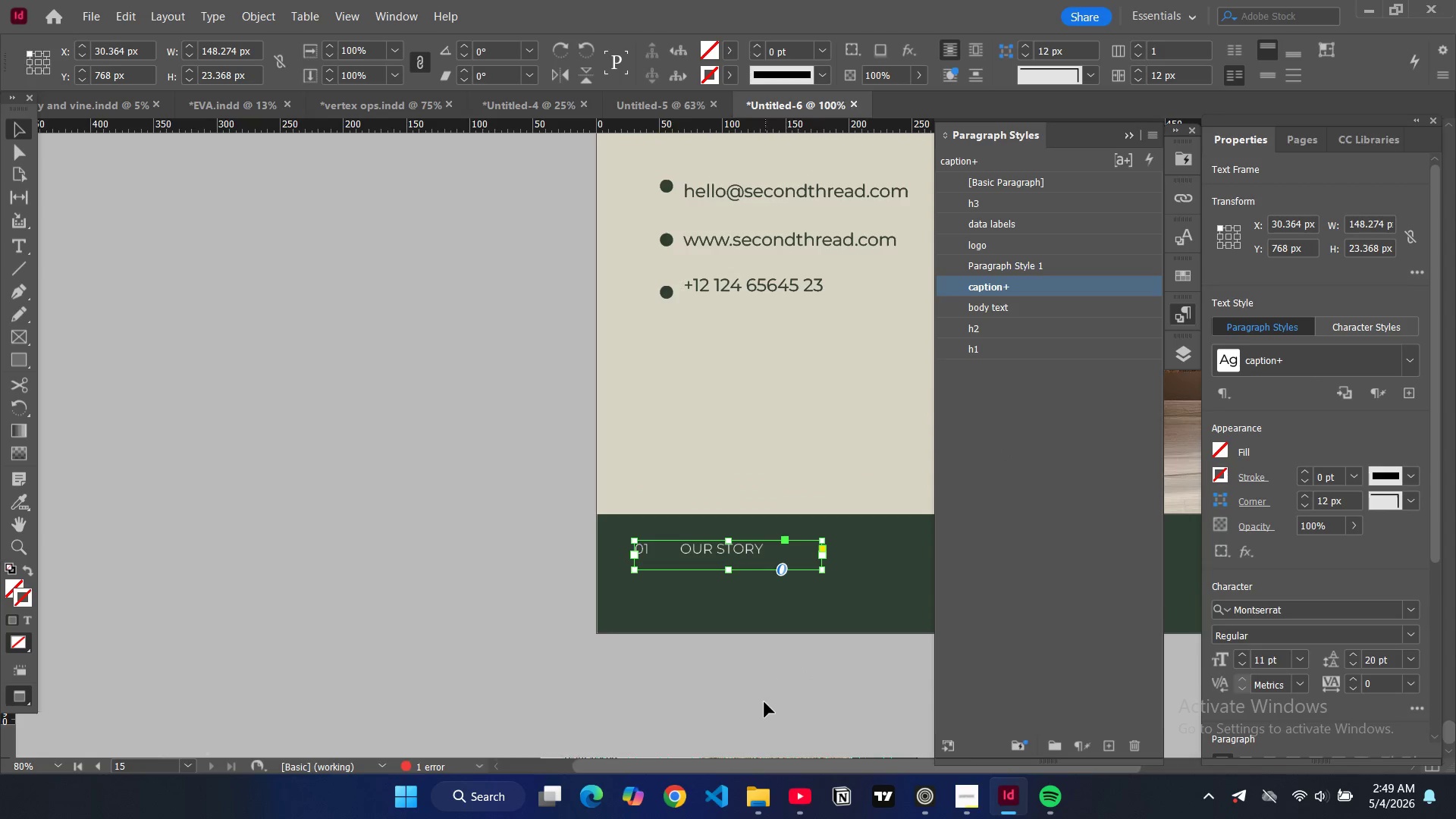 
key(Control+Minus)
 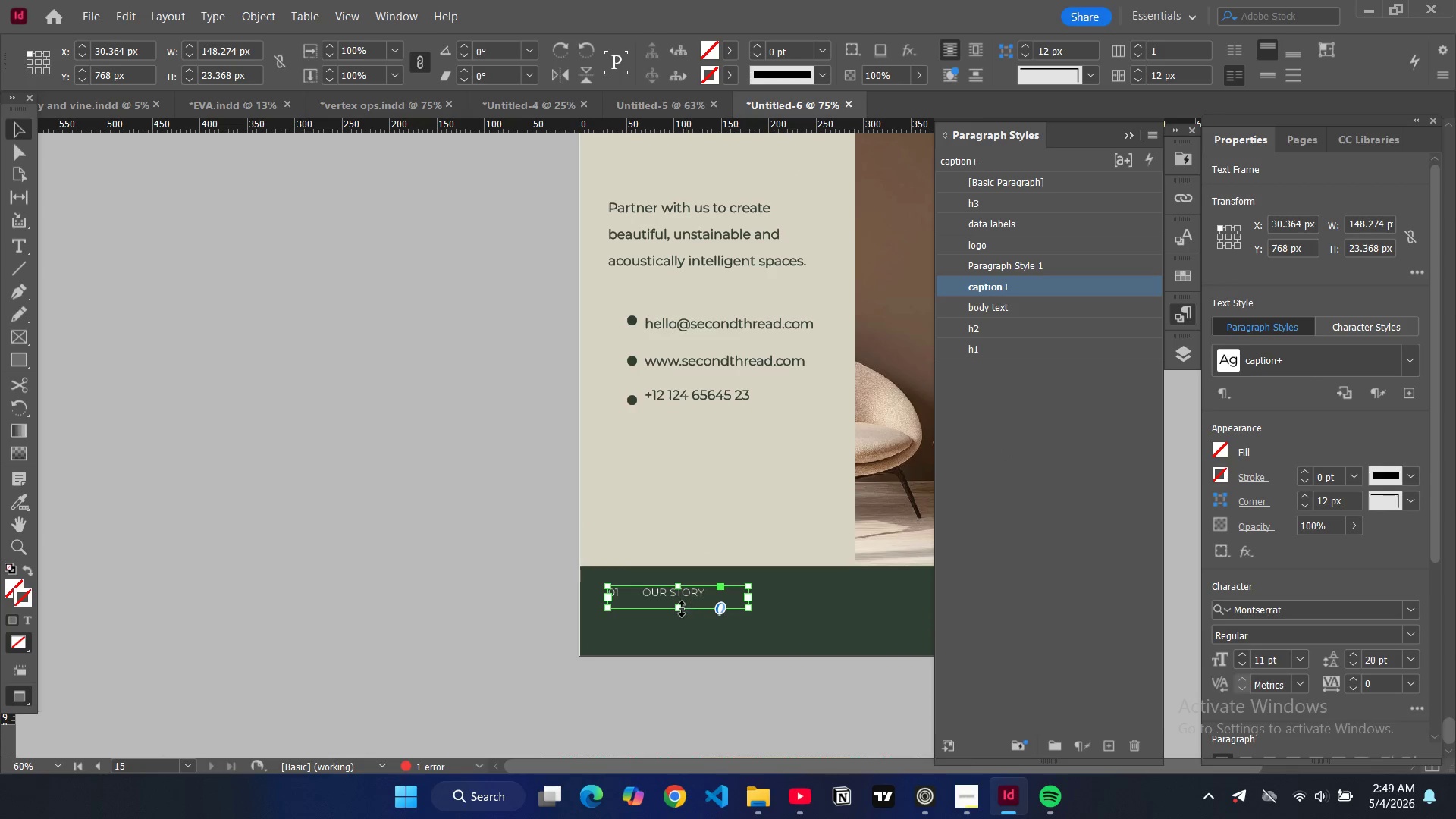 
left_click_drag(start_coordinate=[679, 610], to_coordinate=[682, 602])
 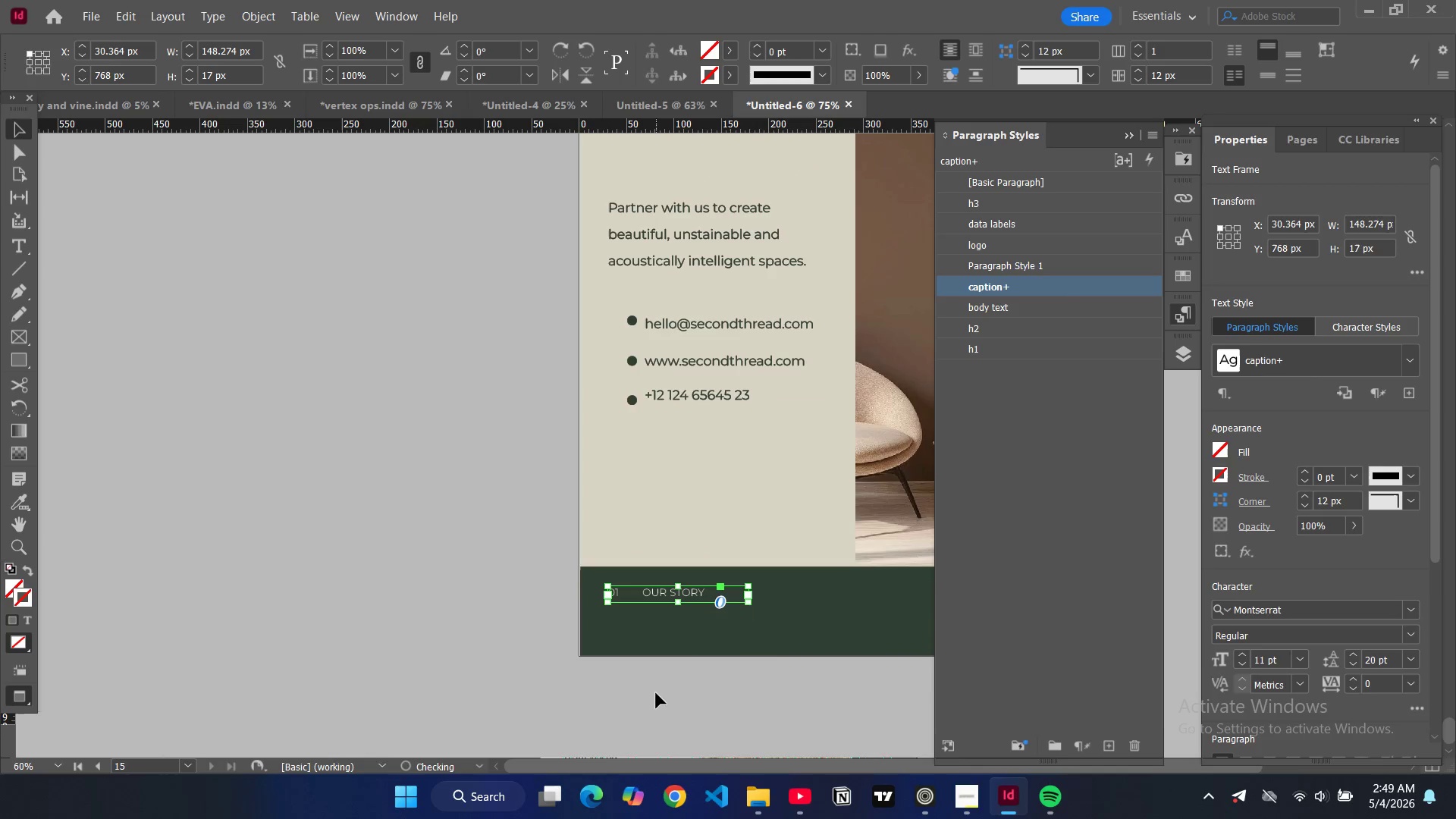 
left_click([656, 693])
 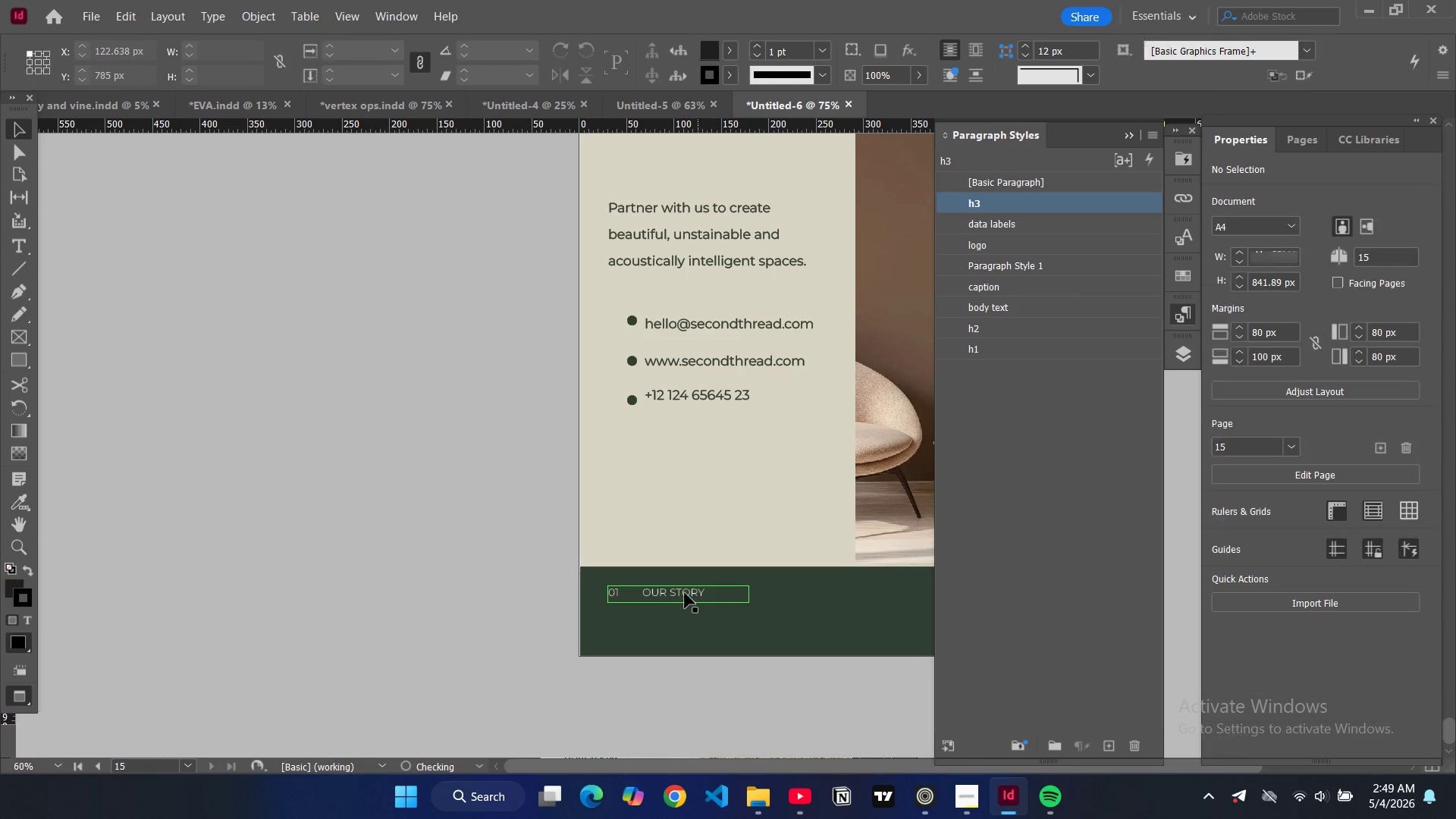 
left_click([685, 593])
 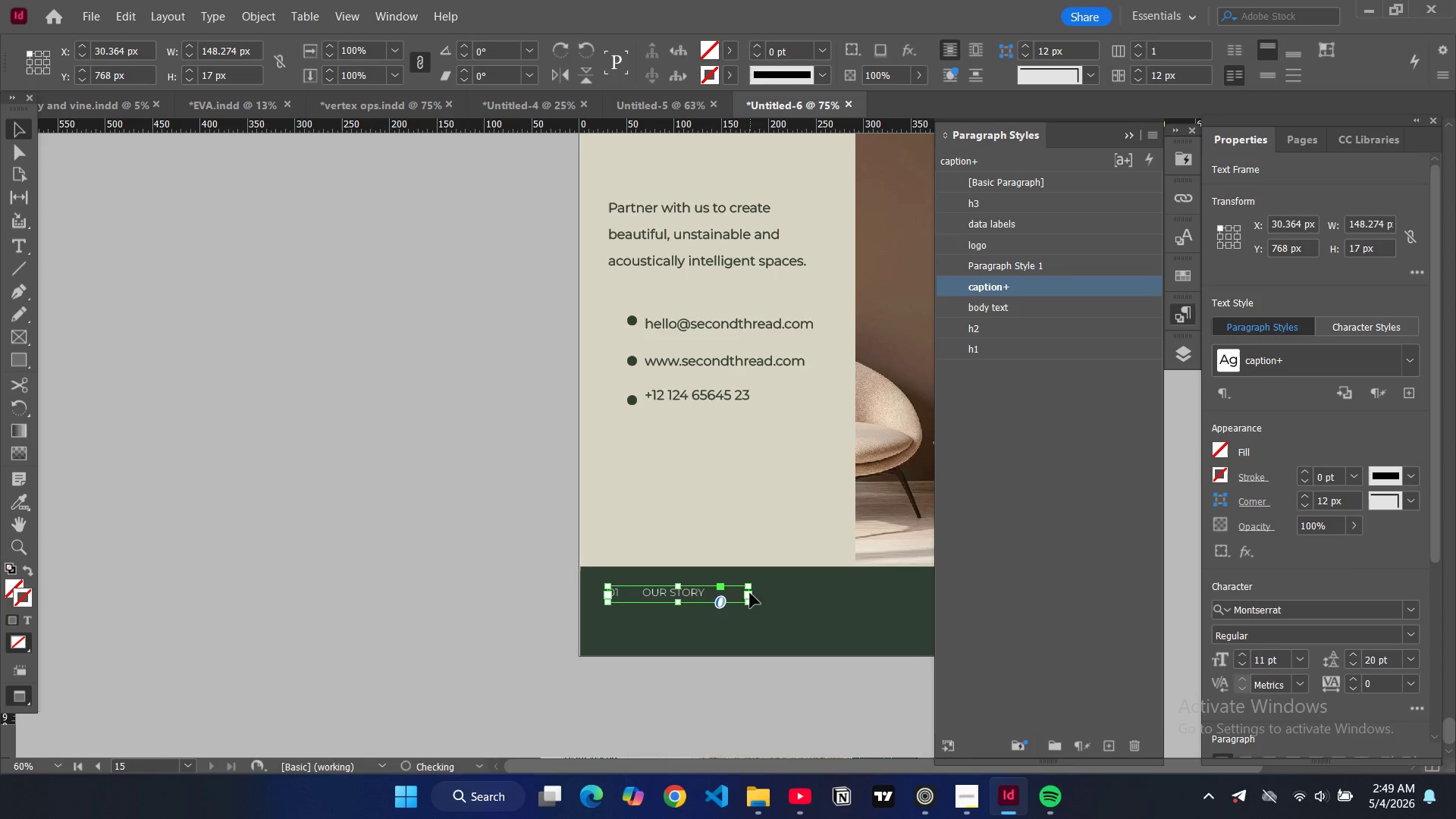 
left_click_drag(start_coordinate=[750, 593], to_coordinate=[722, 595])
 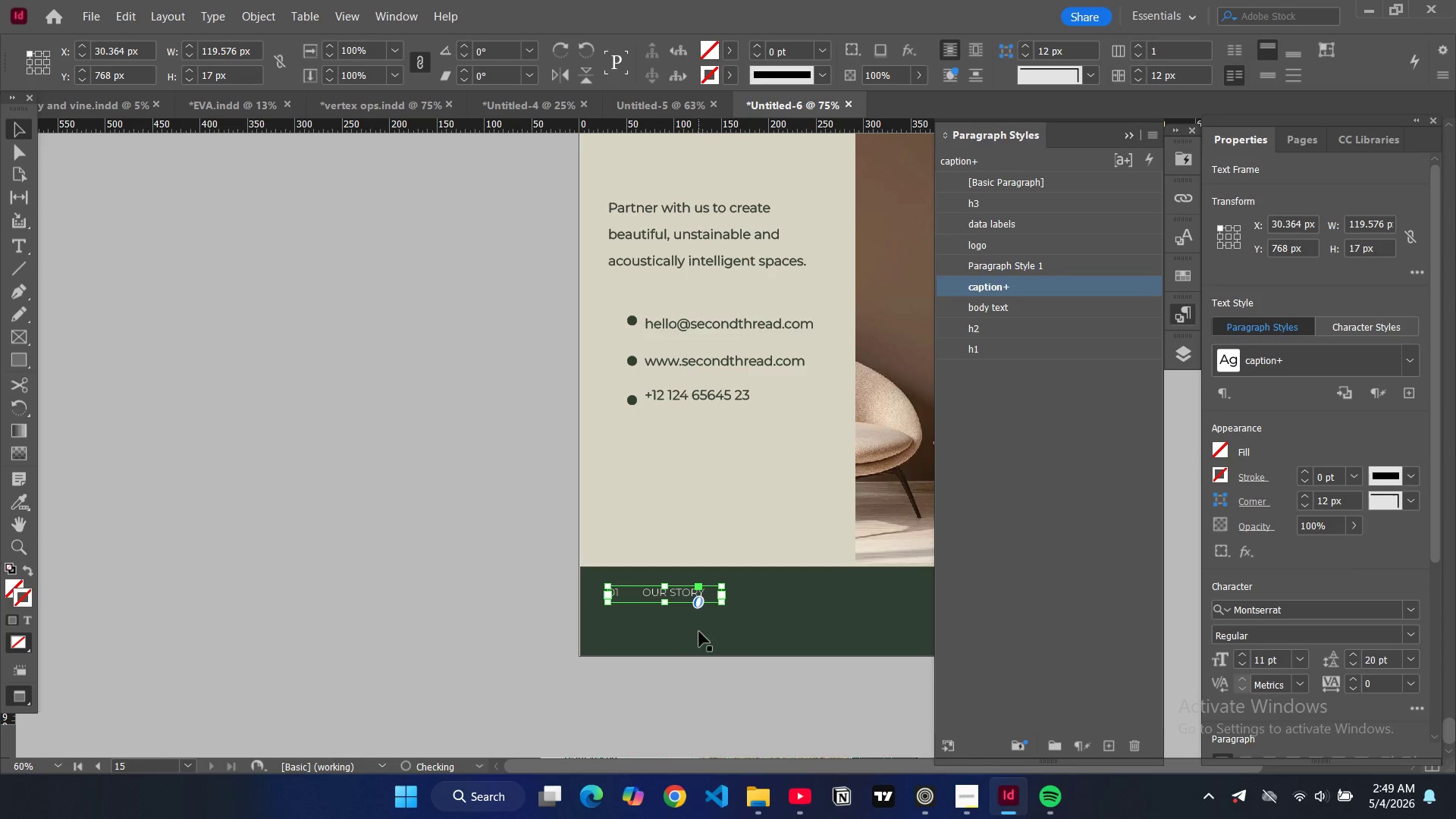 
key(Control+C)
 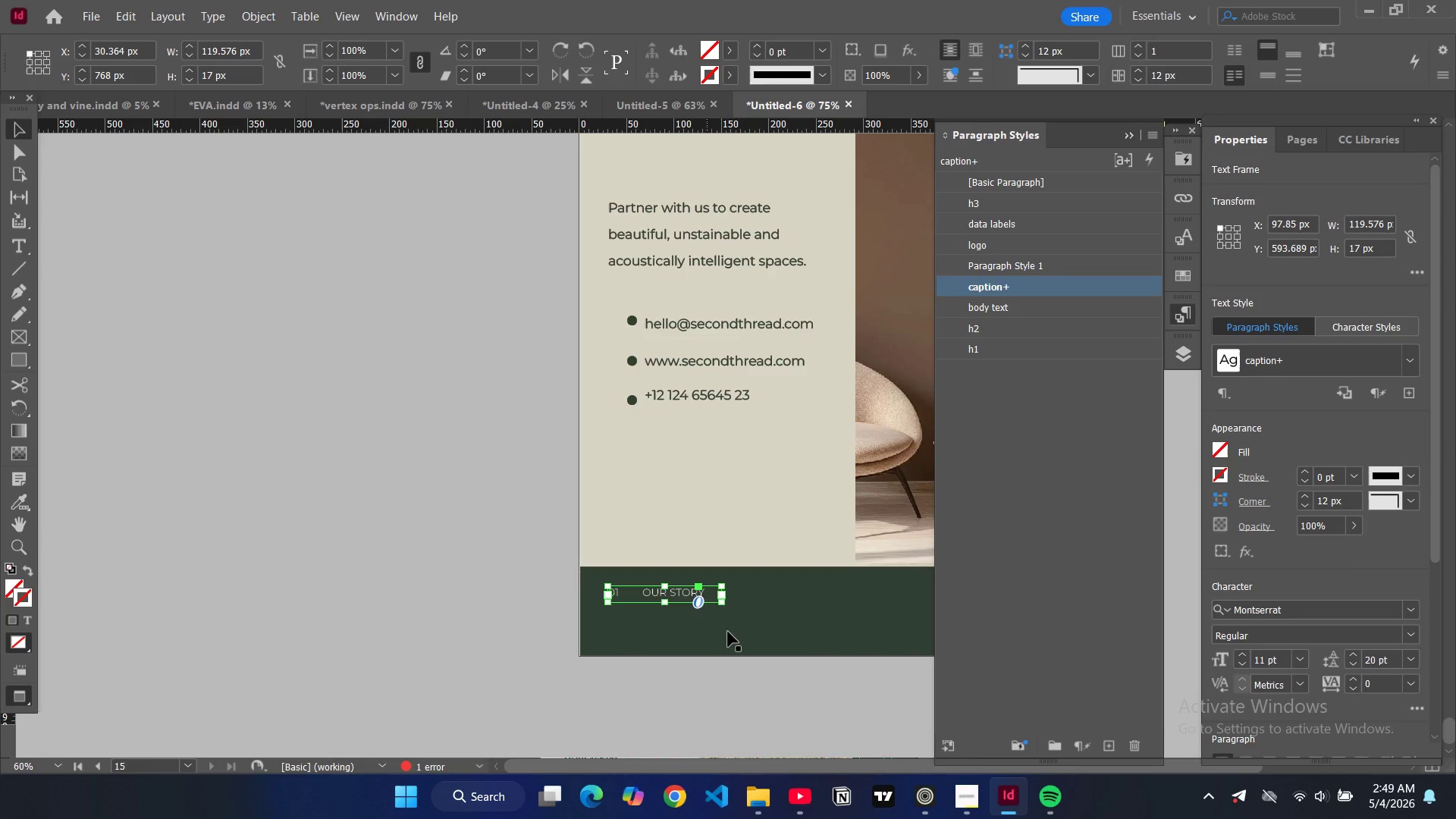 
key(Control+V)
 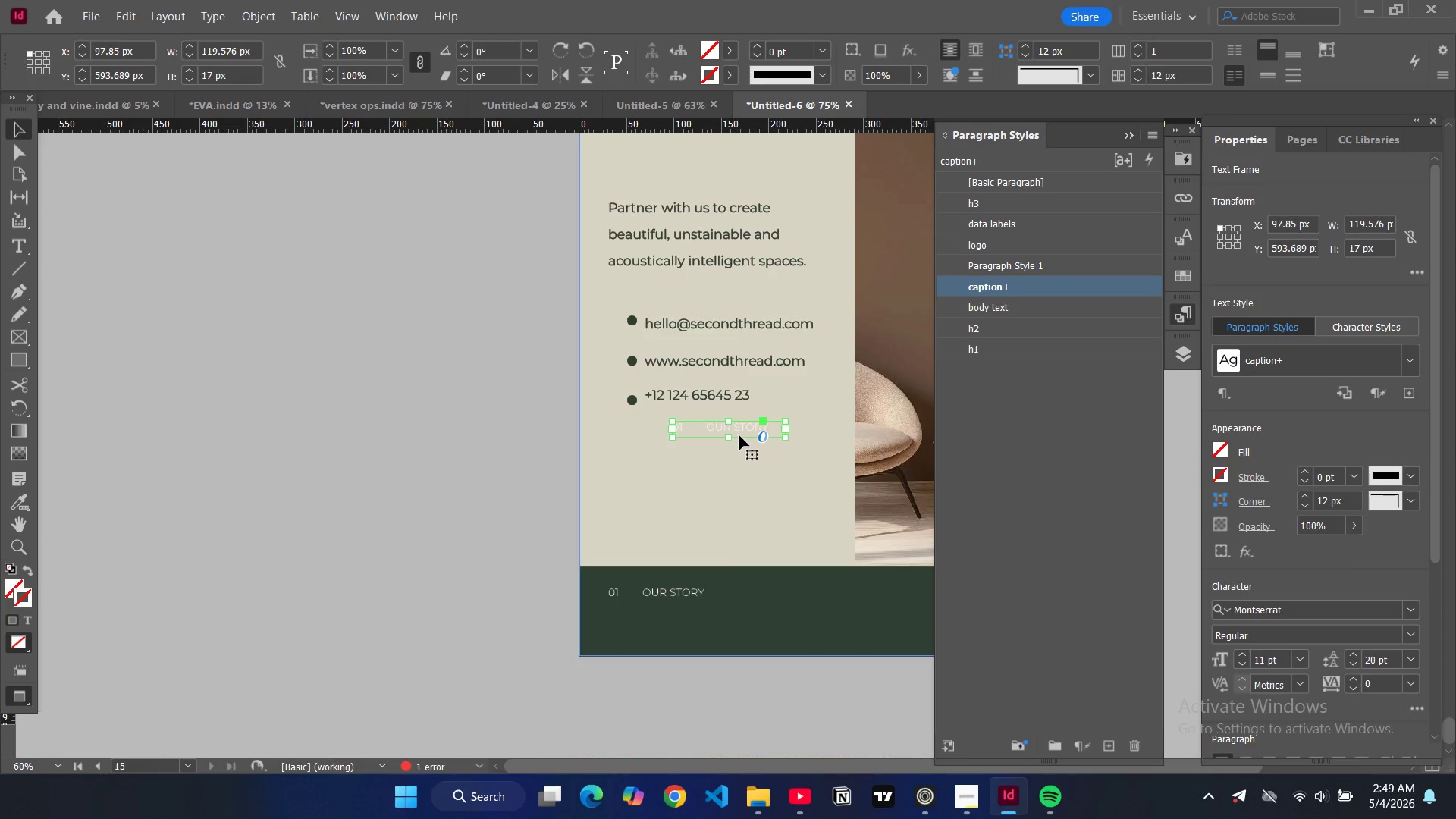 
left_click_drag(start_coordinate=[738, 432], to_coordinate=[811, 598])
 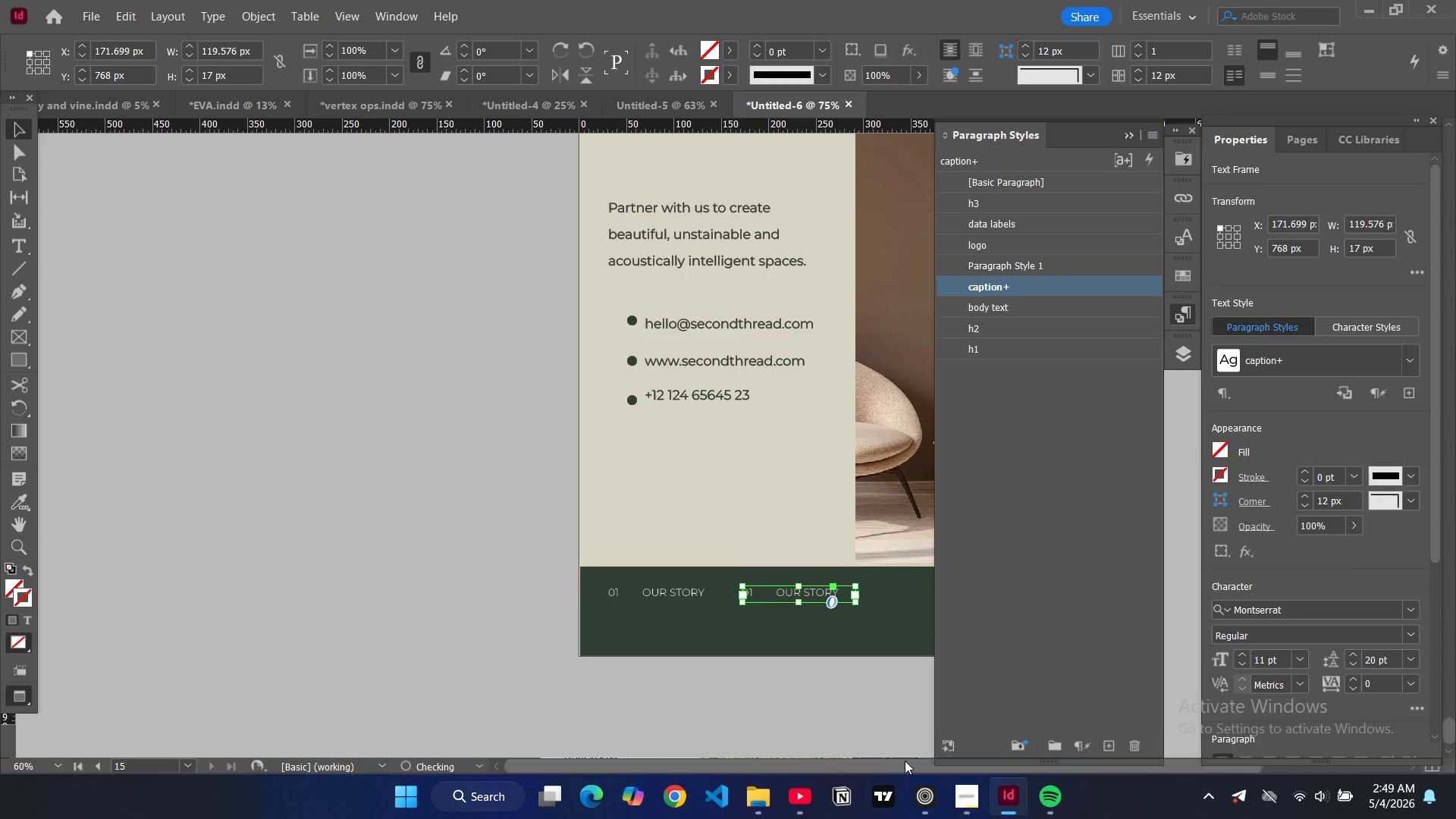 
left_click_drag(start_coordinate=[906, 761], to_coordinate=[1076, 770])
 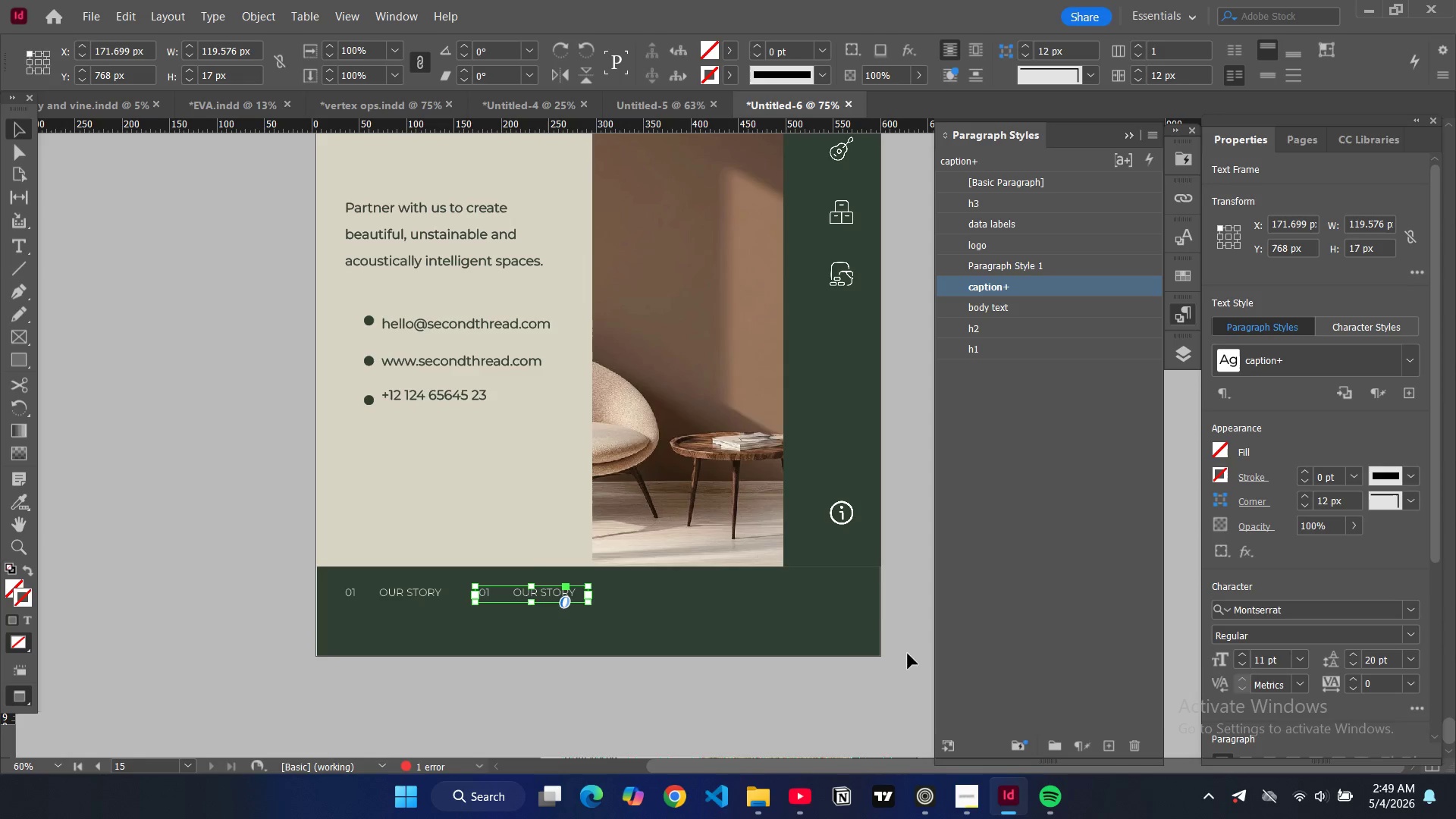 
key(Control+V)
 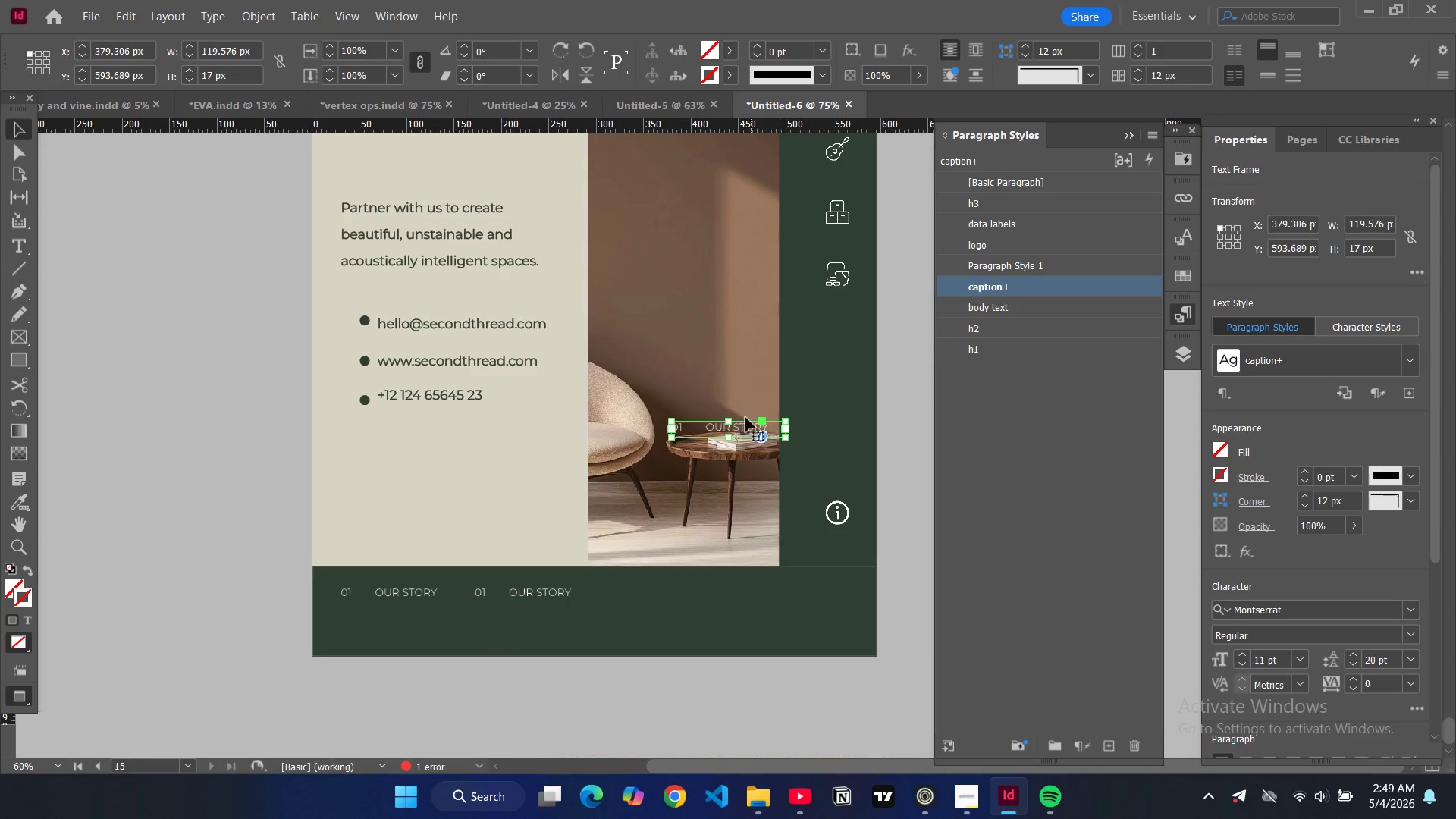 
left_click_drag(start_coordinate=[736, 426], to_coordinate=[673, 592])
 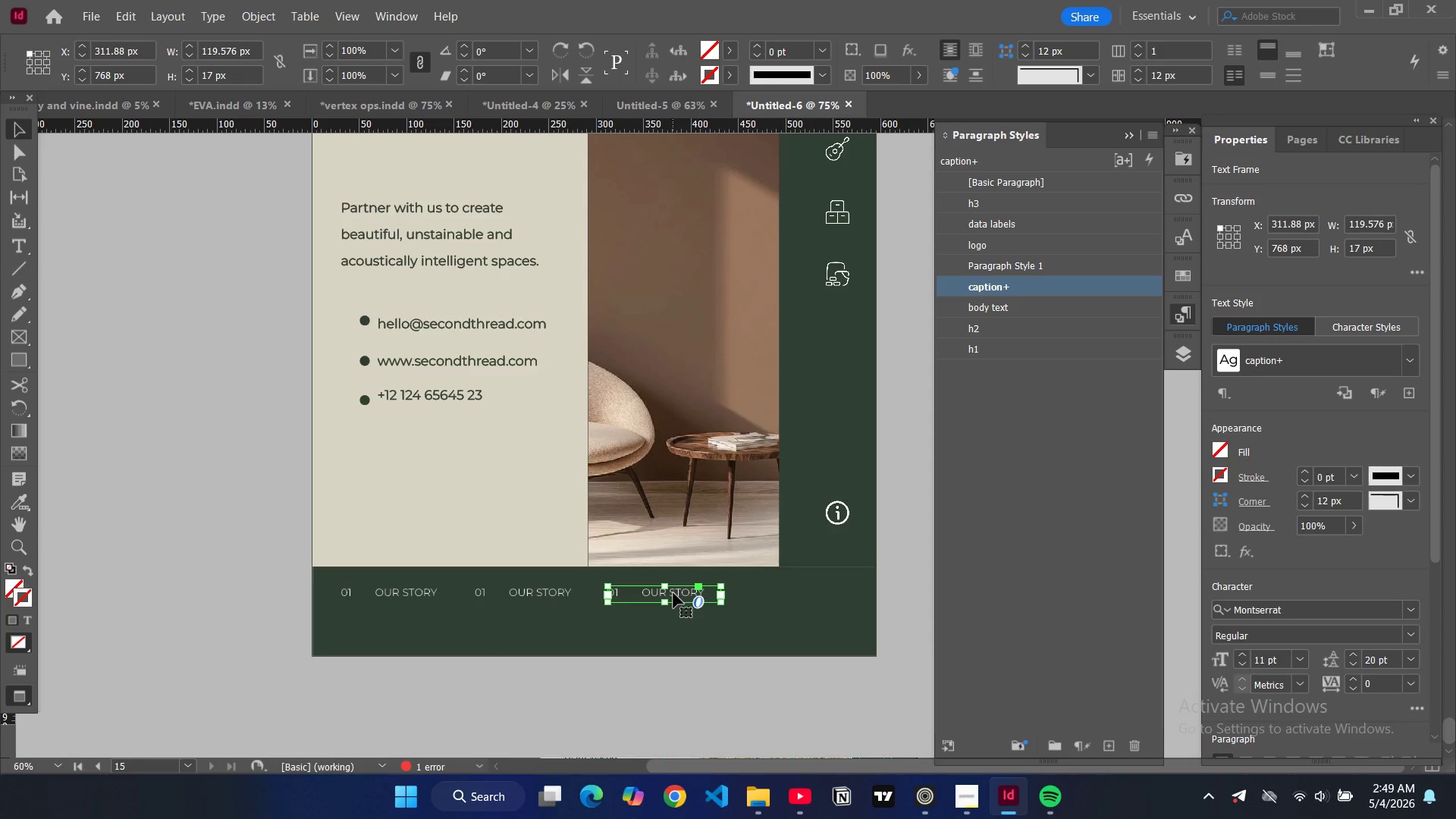 
key(Control+V)
 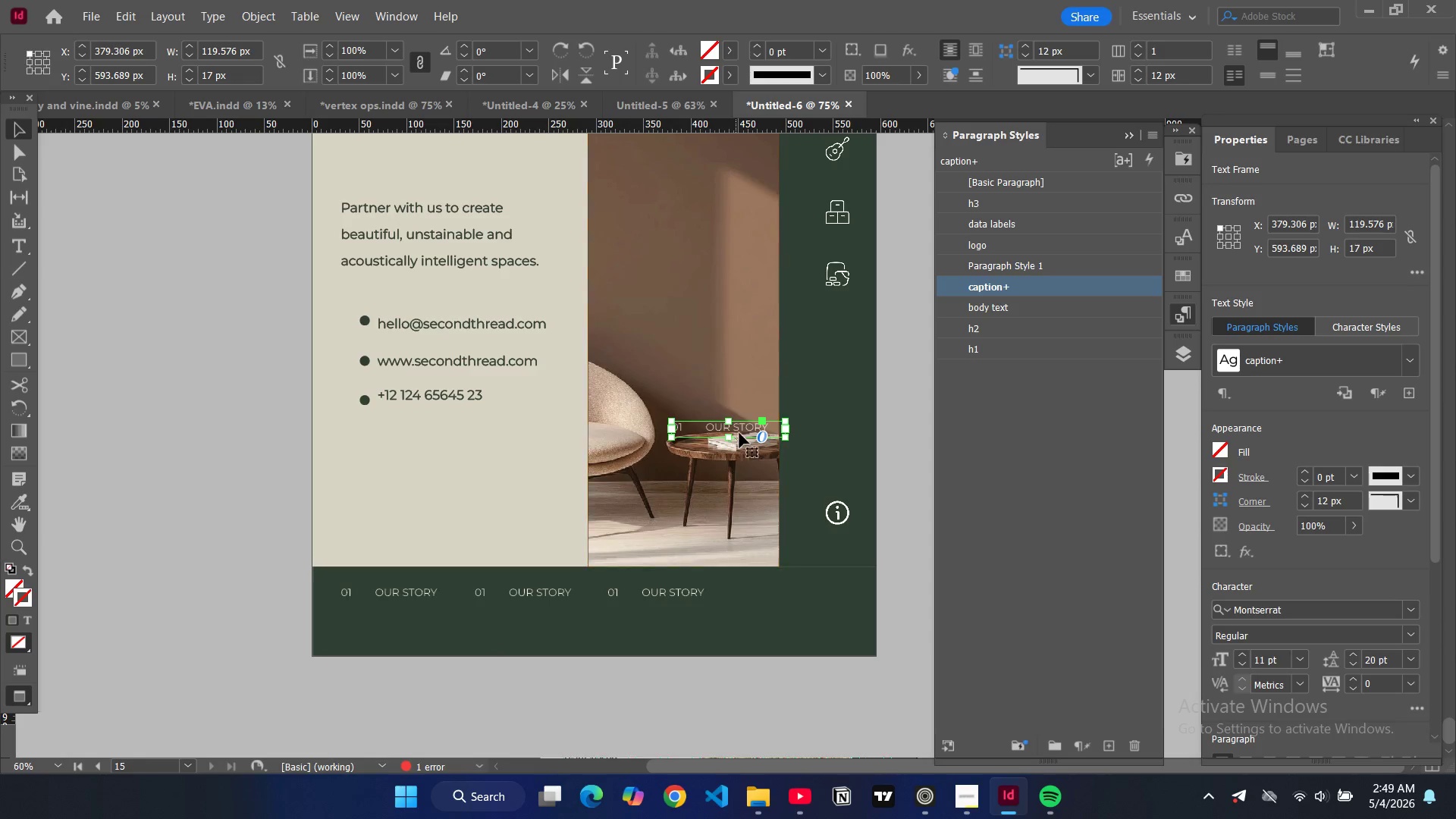 
left_click_drag(start_coordinate=[741, 431], to_coordinate=[817, 597])
 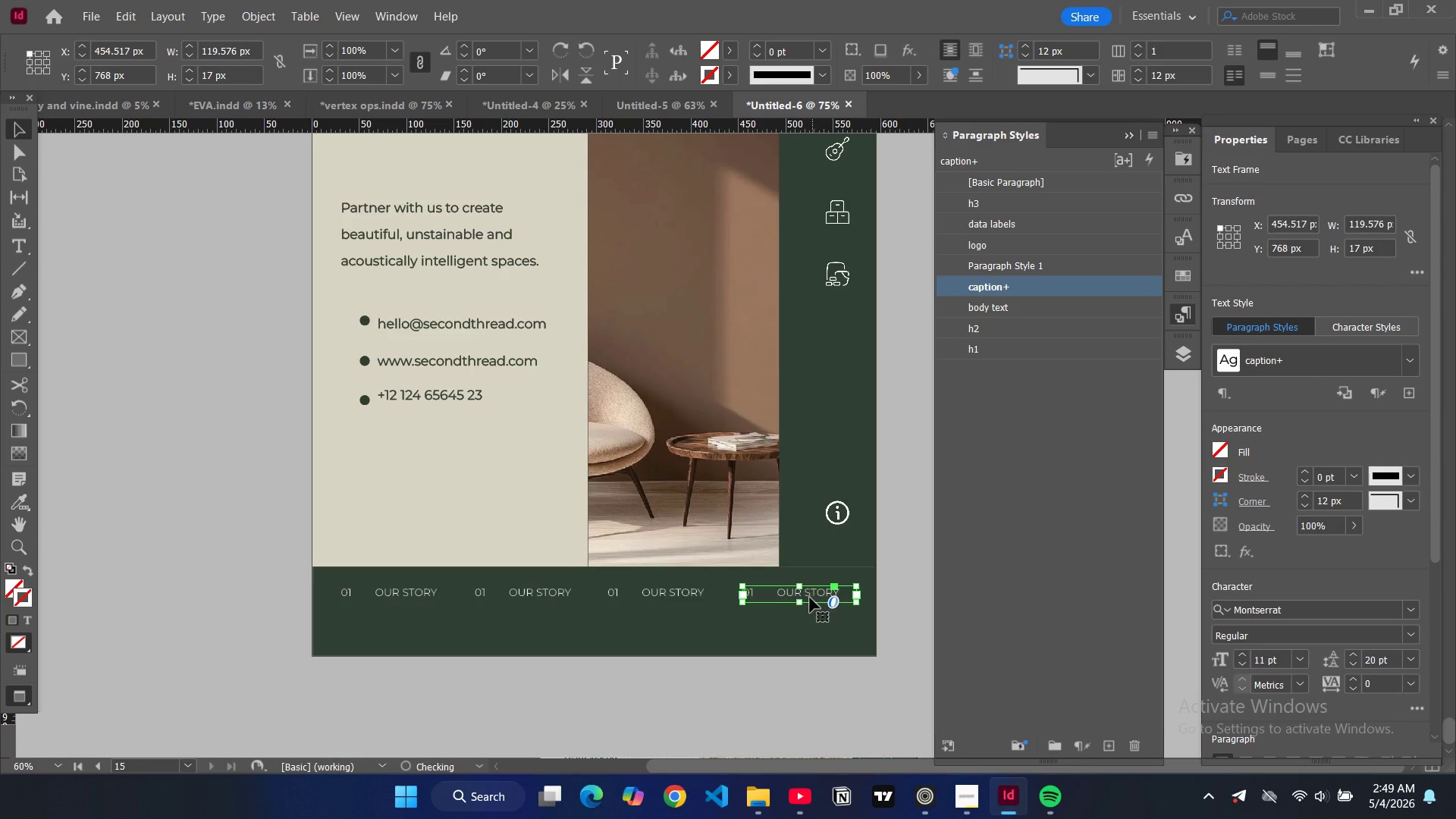 
key(Control+V)
 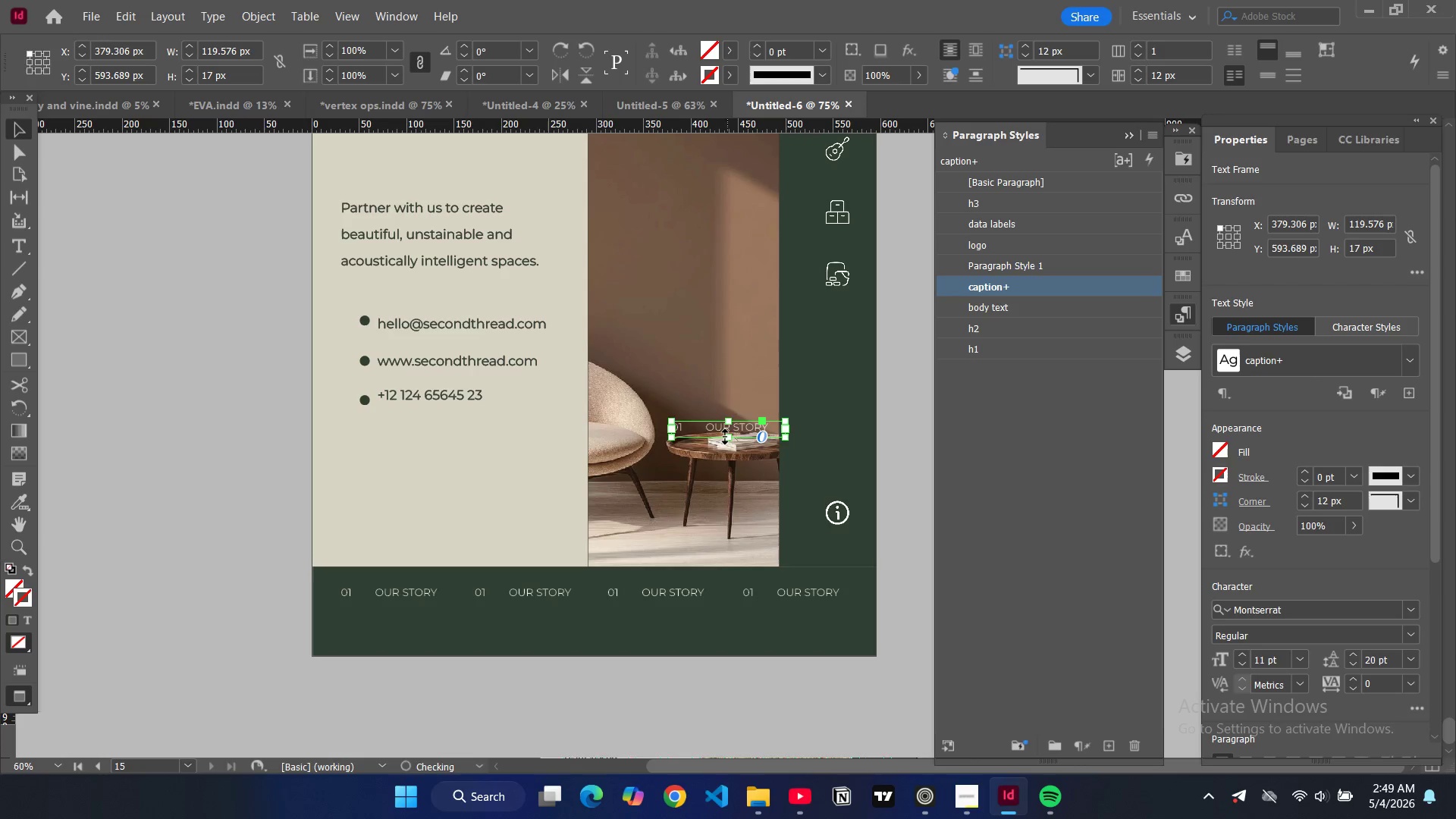 
left_click_drag(start_coordinate=[725, 437], to_coordinate=[606, 573])
 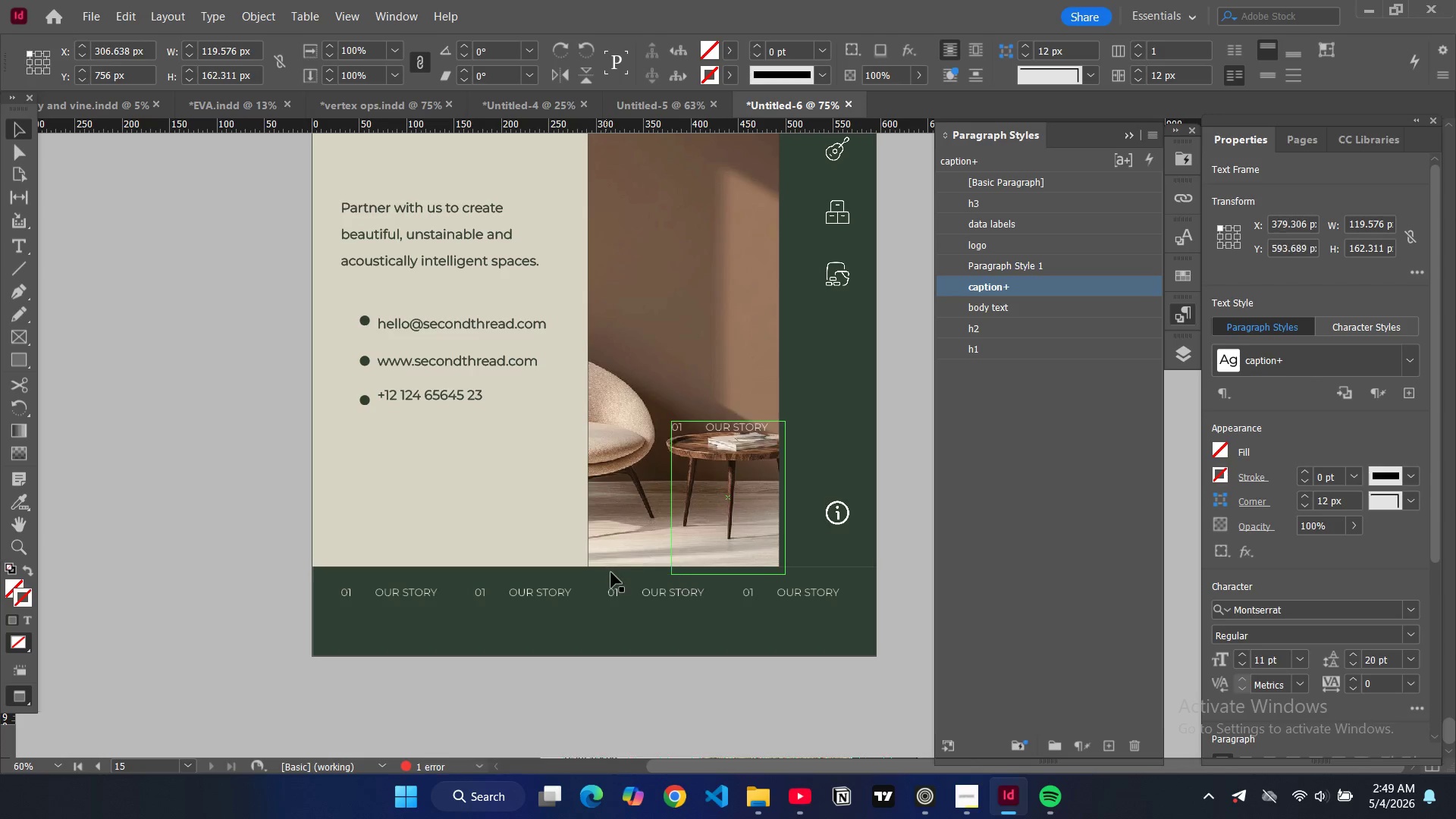 
key(Control+Z)
 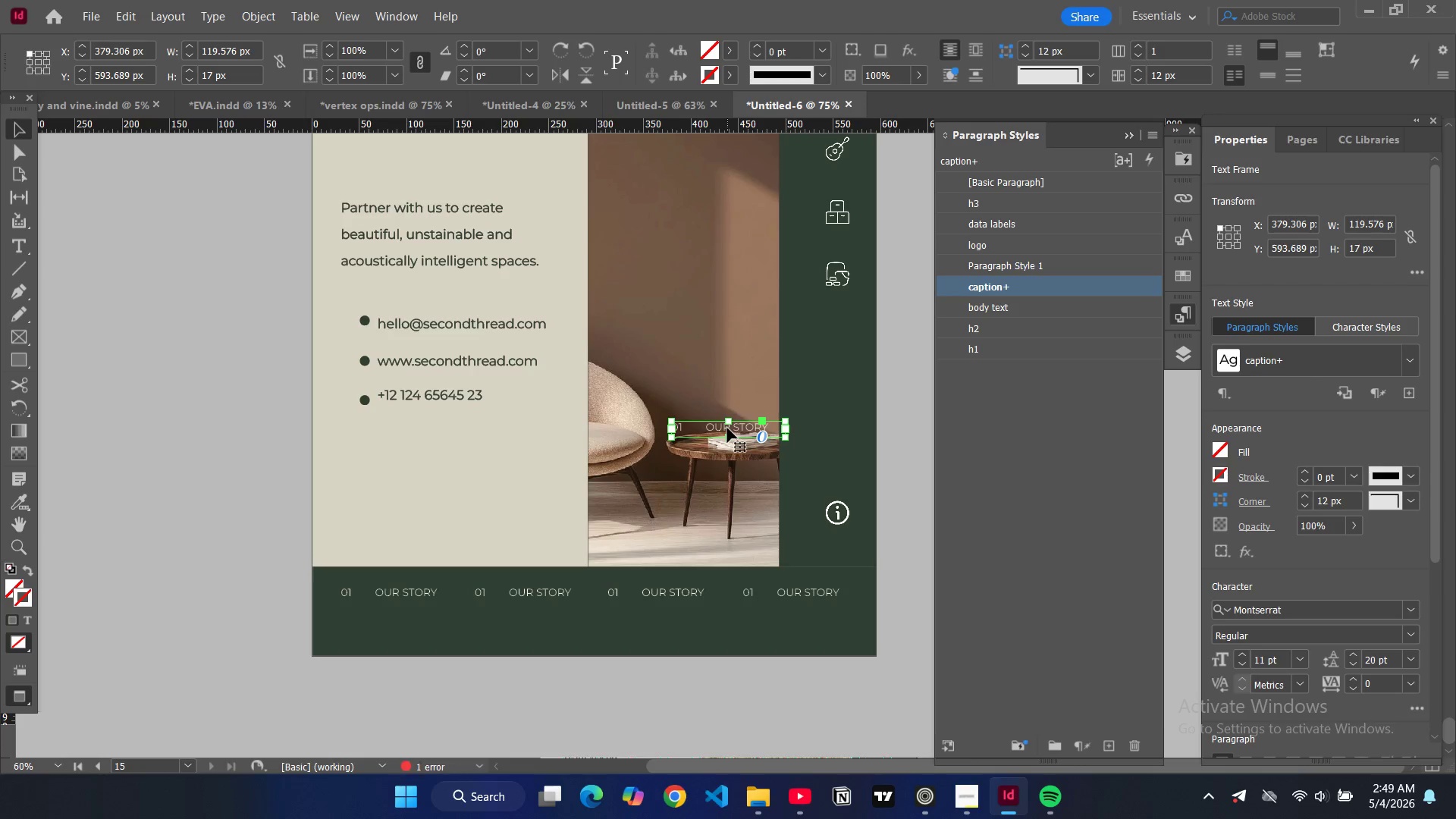 
left_click_drag(start_coordinate=[727, 428], to_coordinate=[446, 626])
 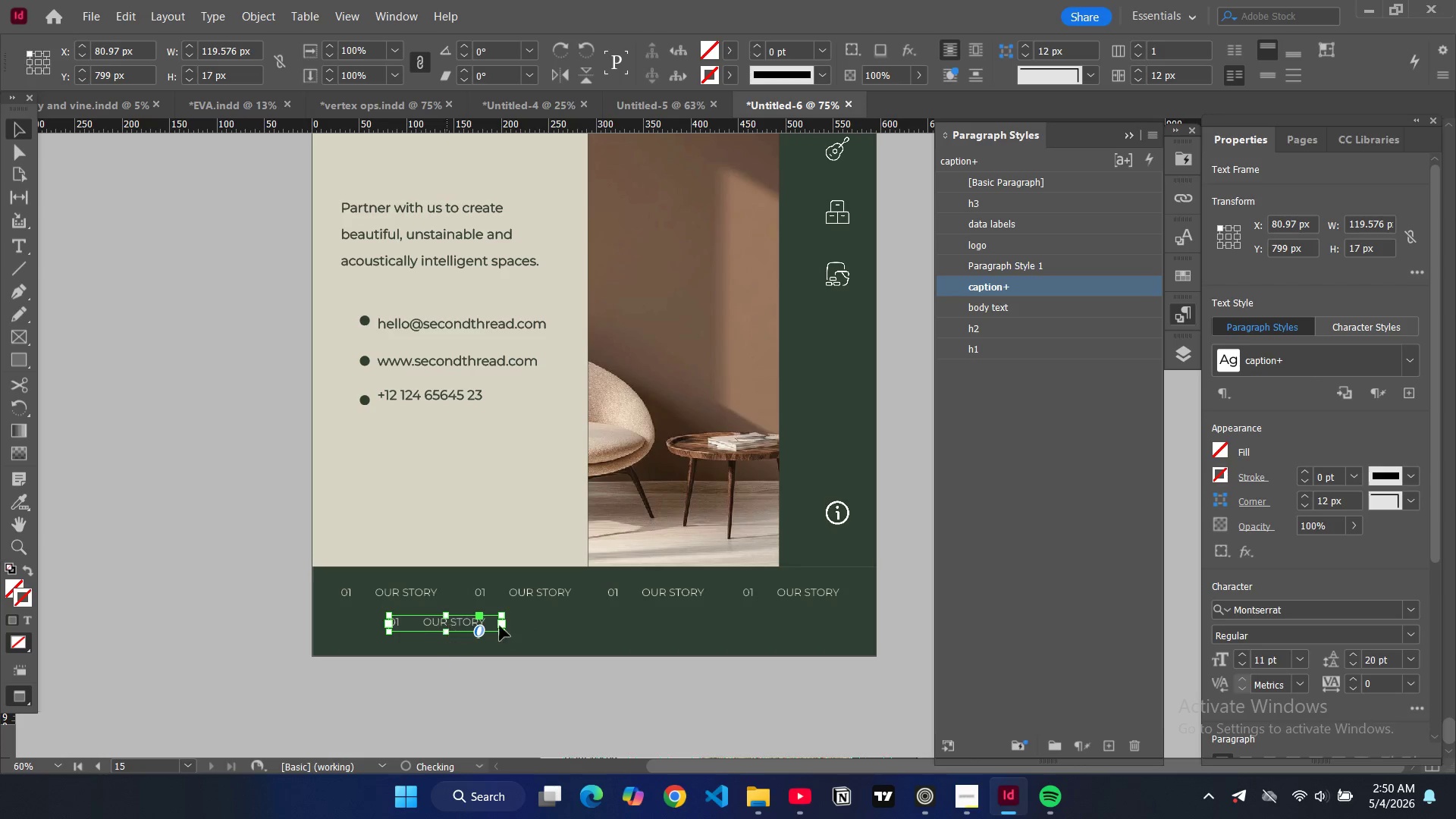 
key(Control+V)
 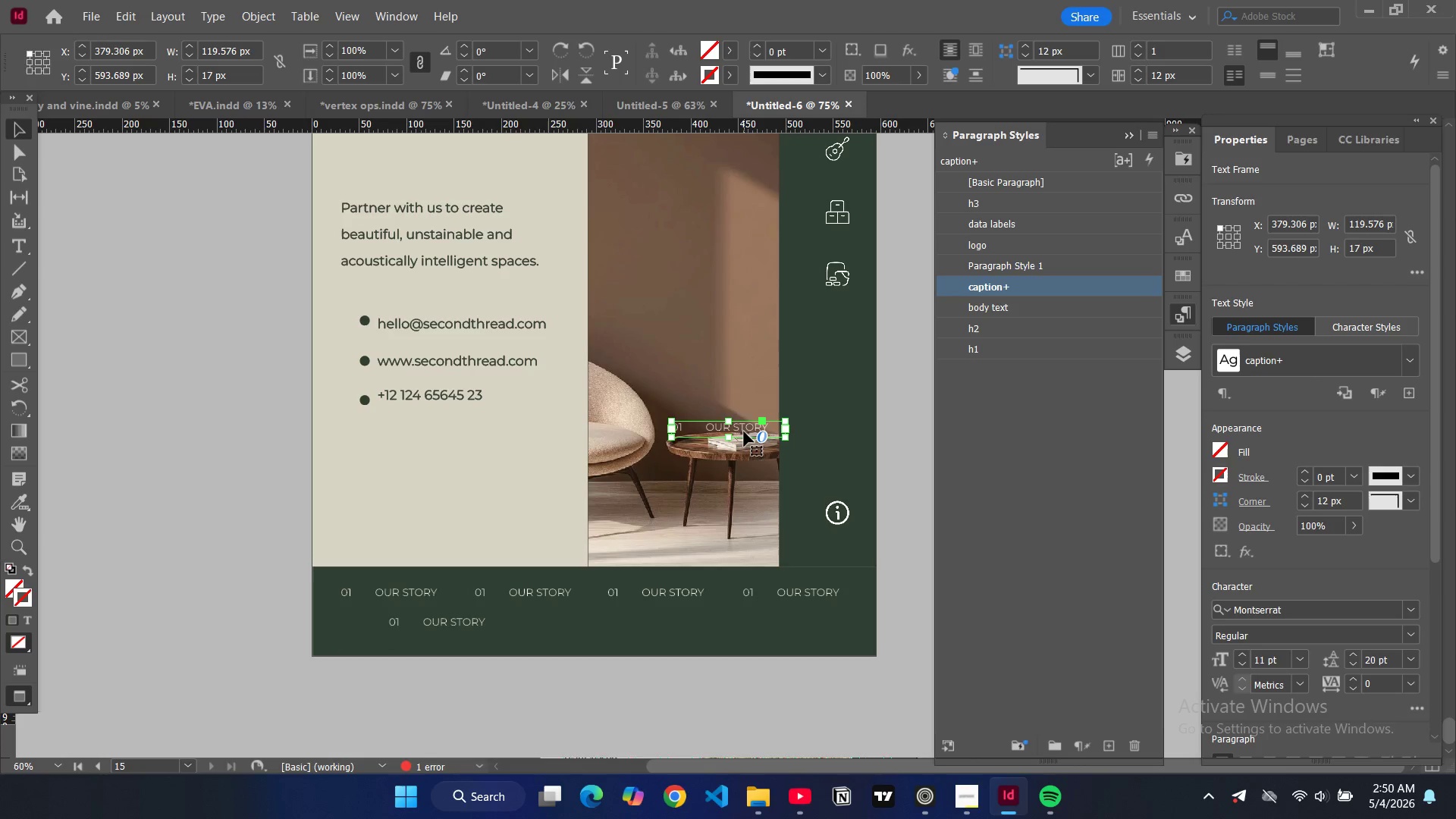 
left_click_drag(start_coordinate=[742, 425], to_coordinate=[675, 623])
 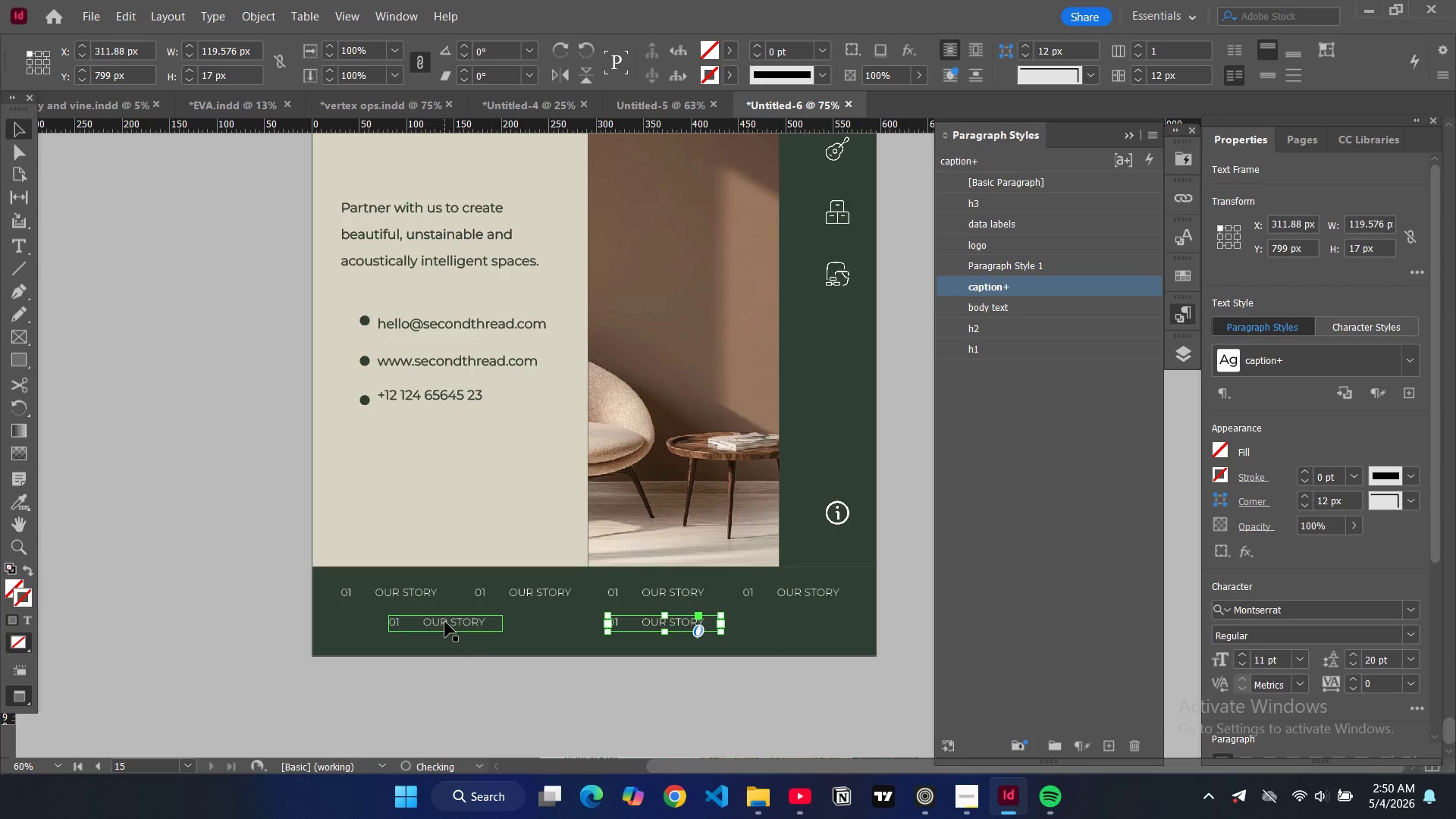 
left_click([445, 622])
 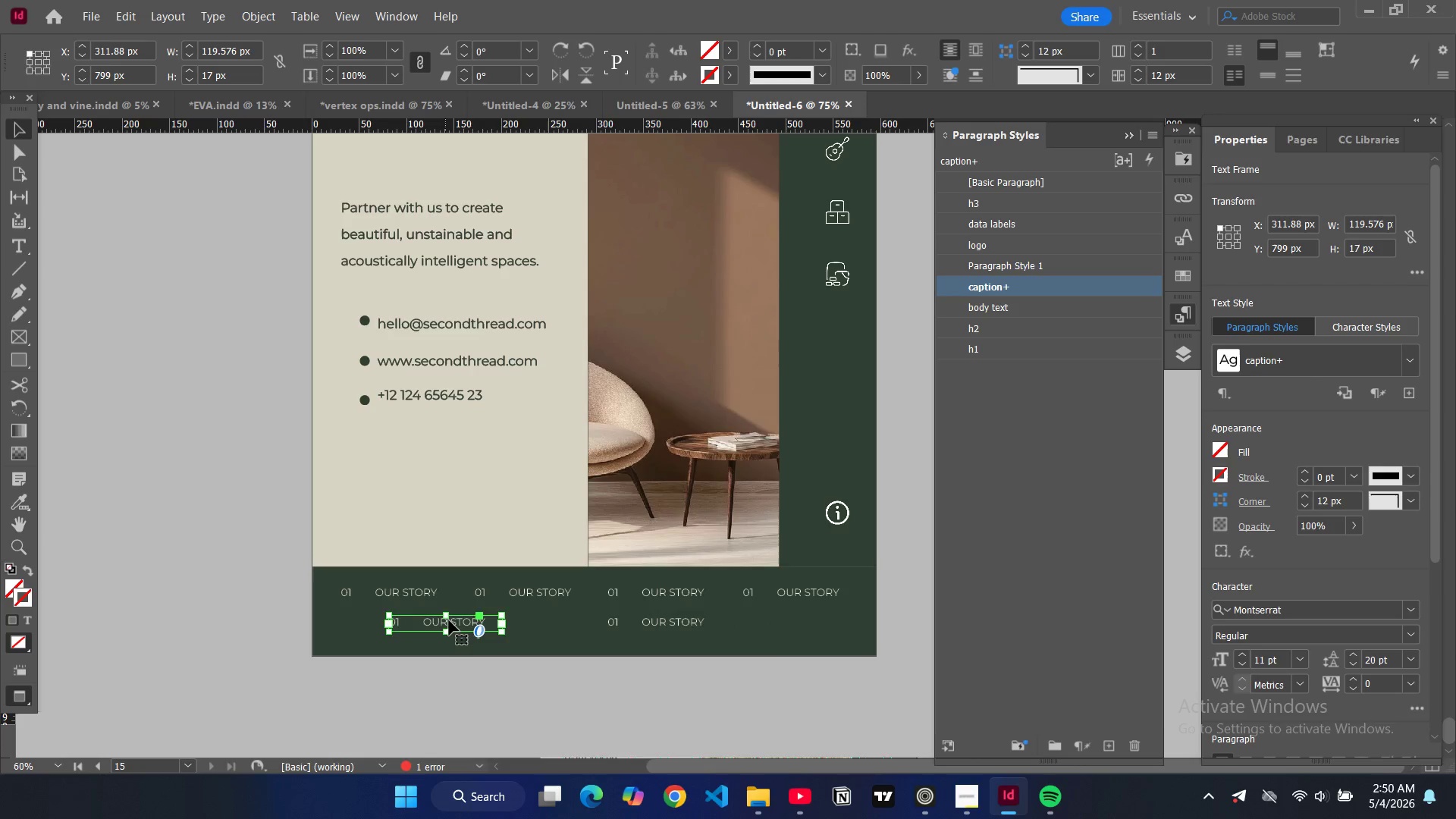 
left_click_drag(start_coordinate=[449, 620], to_coordinate=[464, 622])
 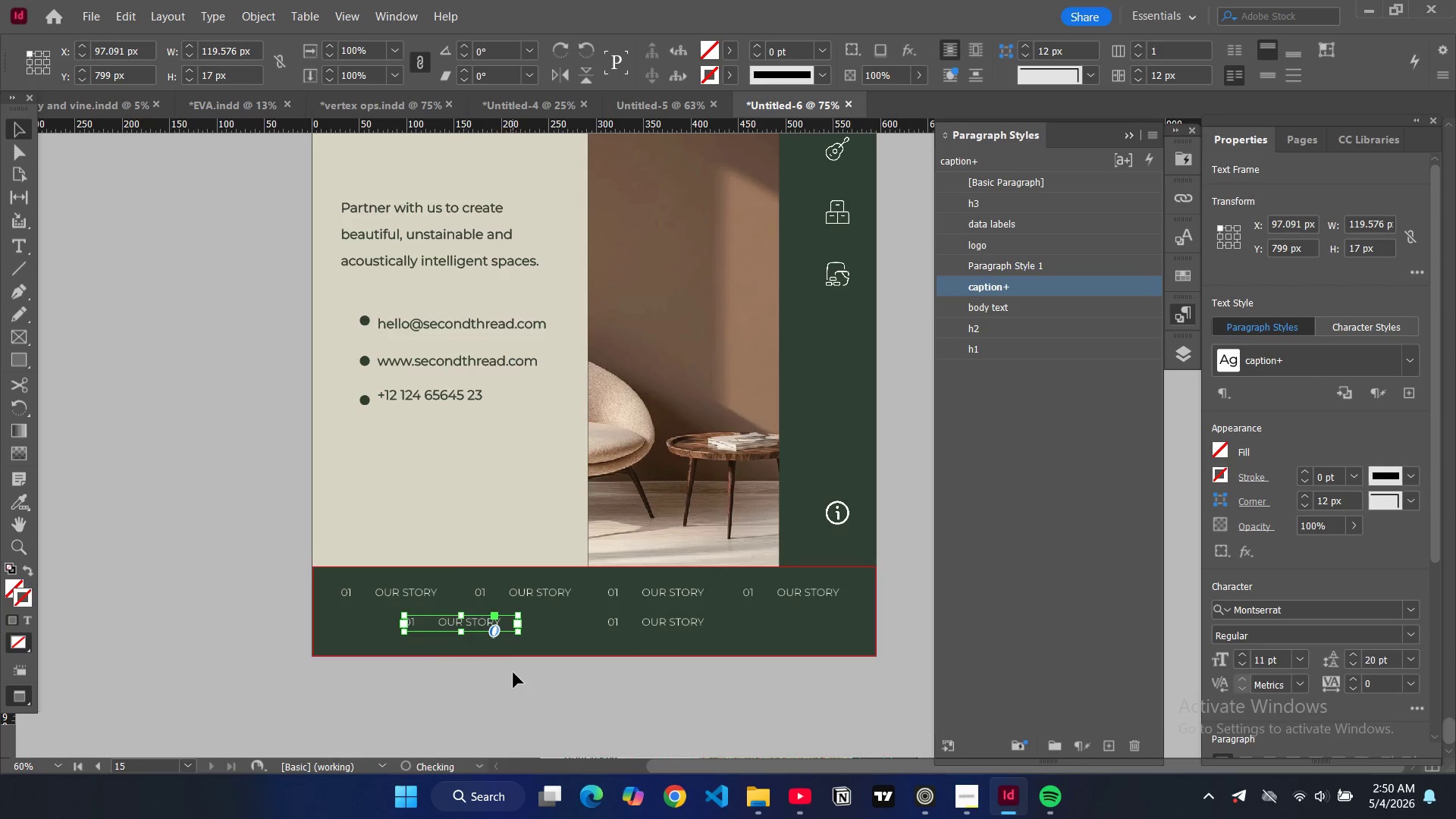 
left_click([513, 673])
 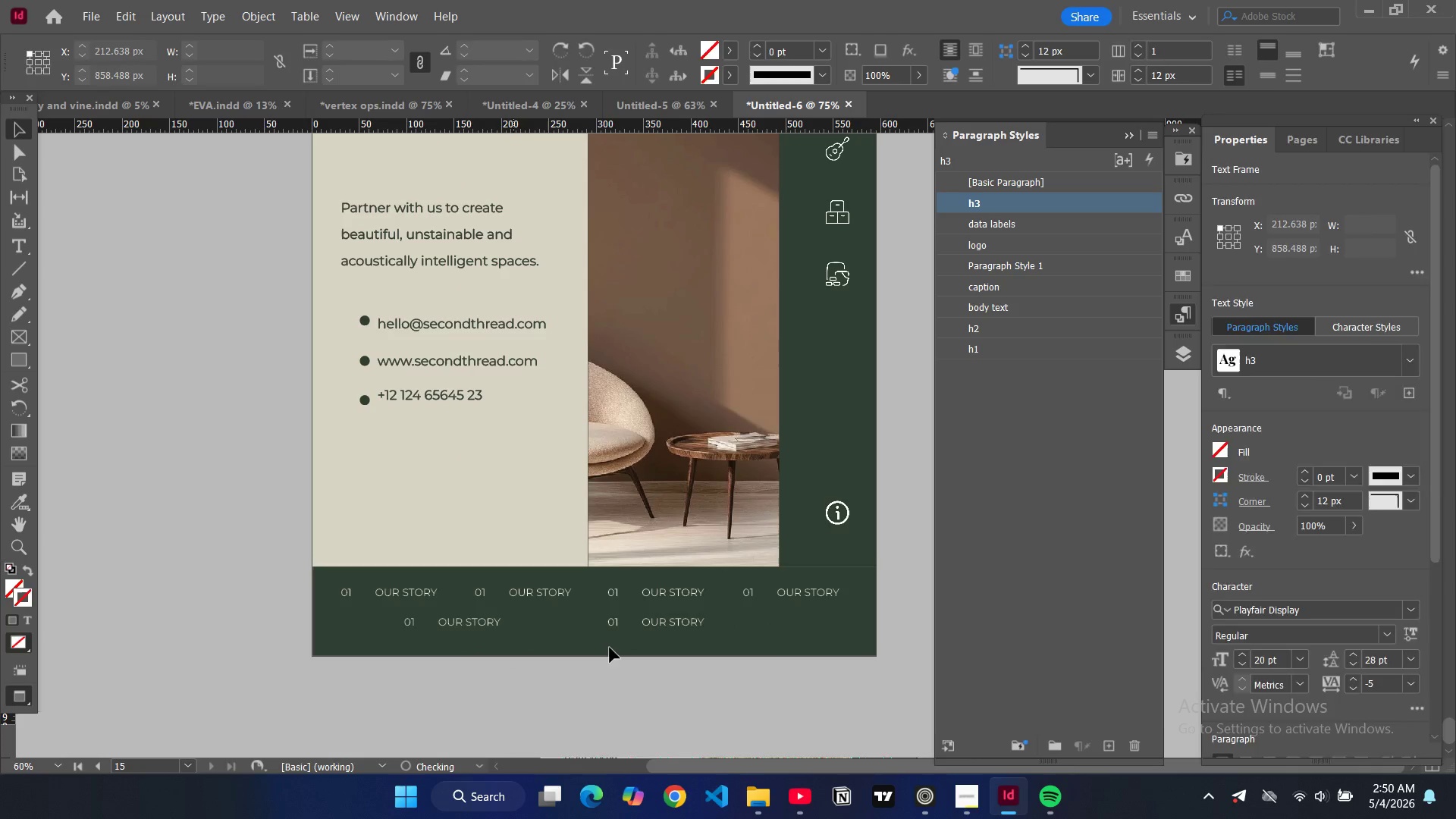 
scroll: coordinate [592, 600], scroll_direction: up, amount: 215.0
 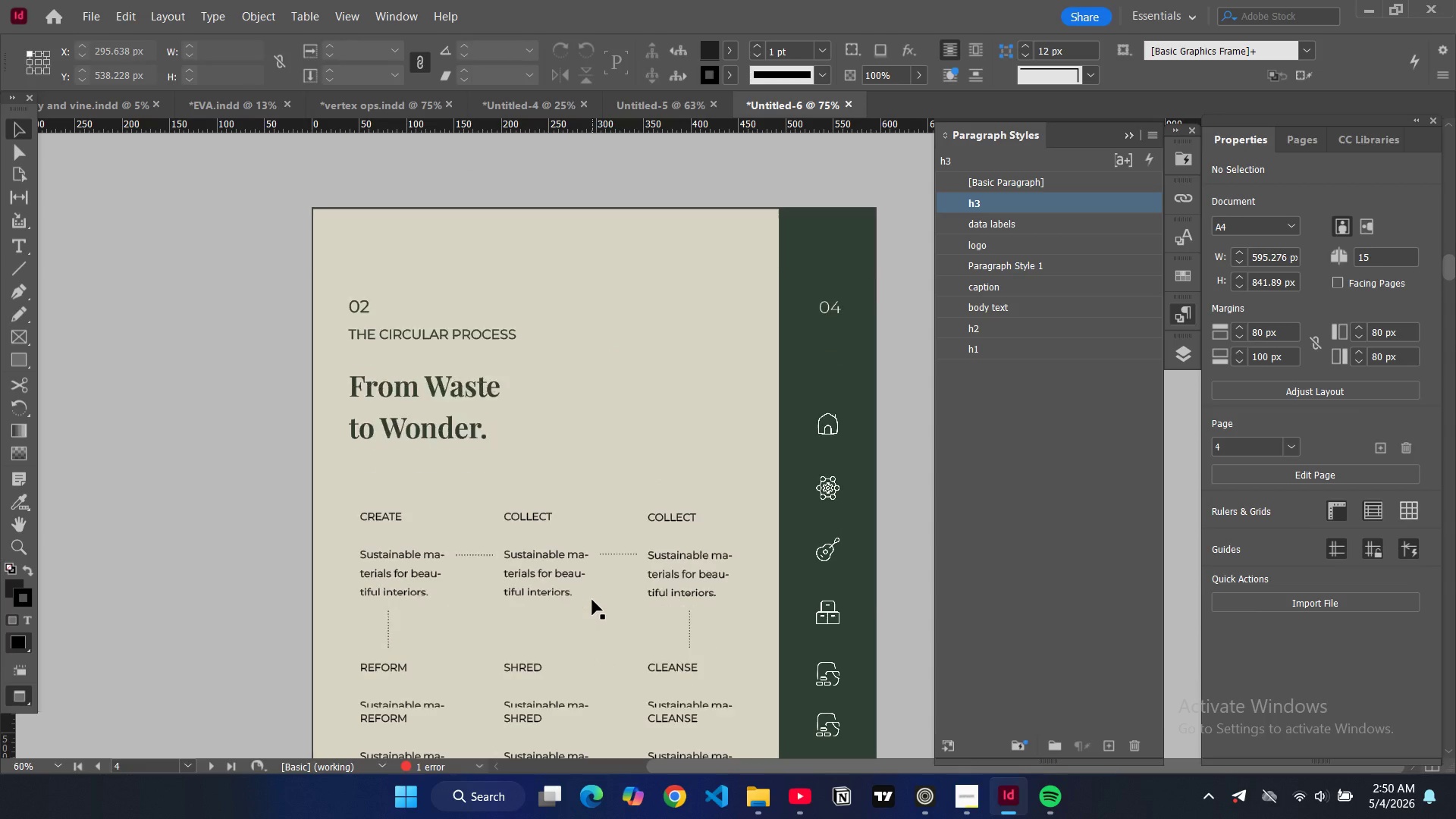 
scroll: coordinate [592, 600], scroll_direction: down, amount: 219.0
 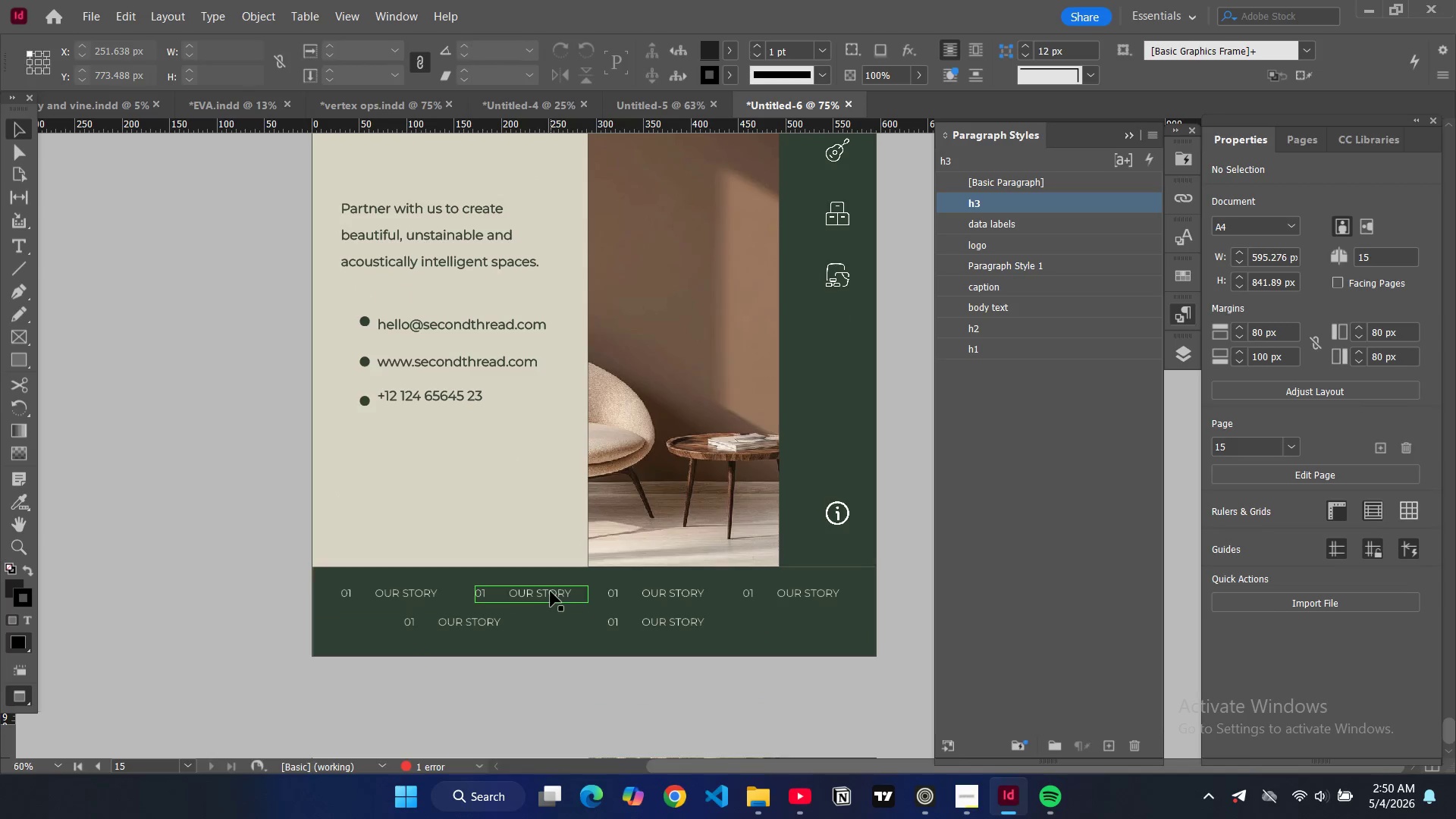 
double_click([550, 592])
 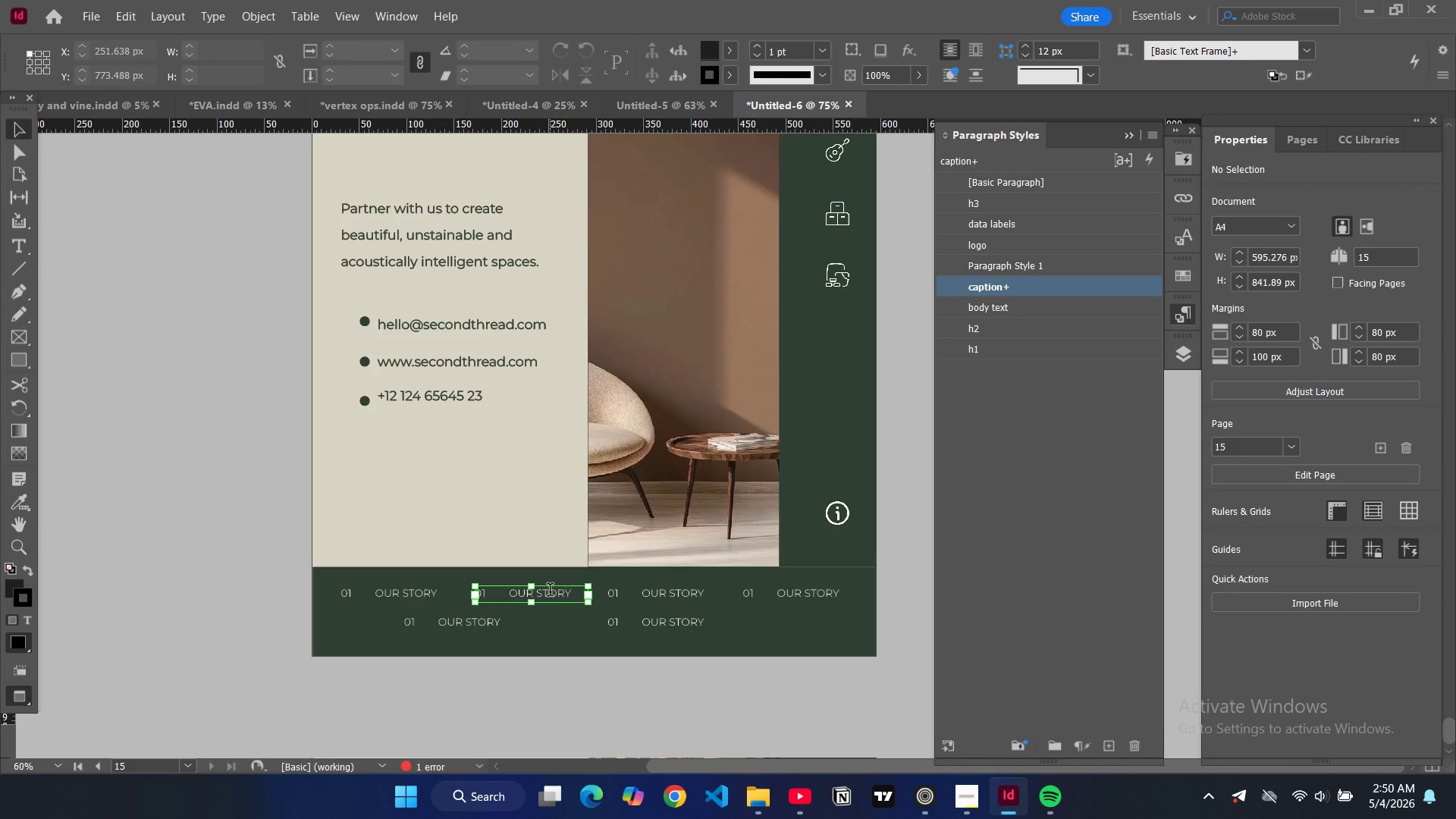 
triple_click([550, 592])
 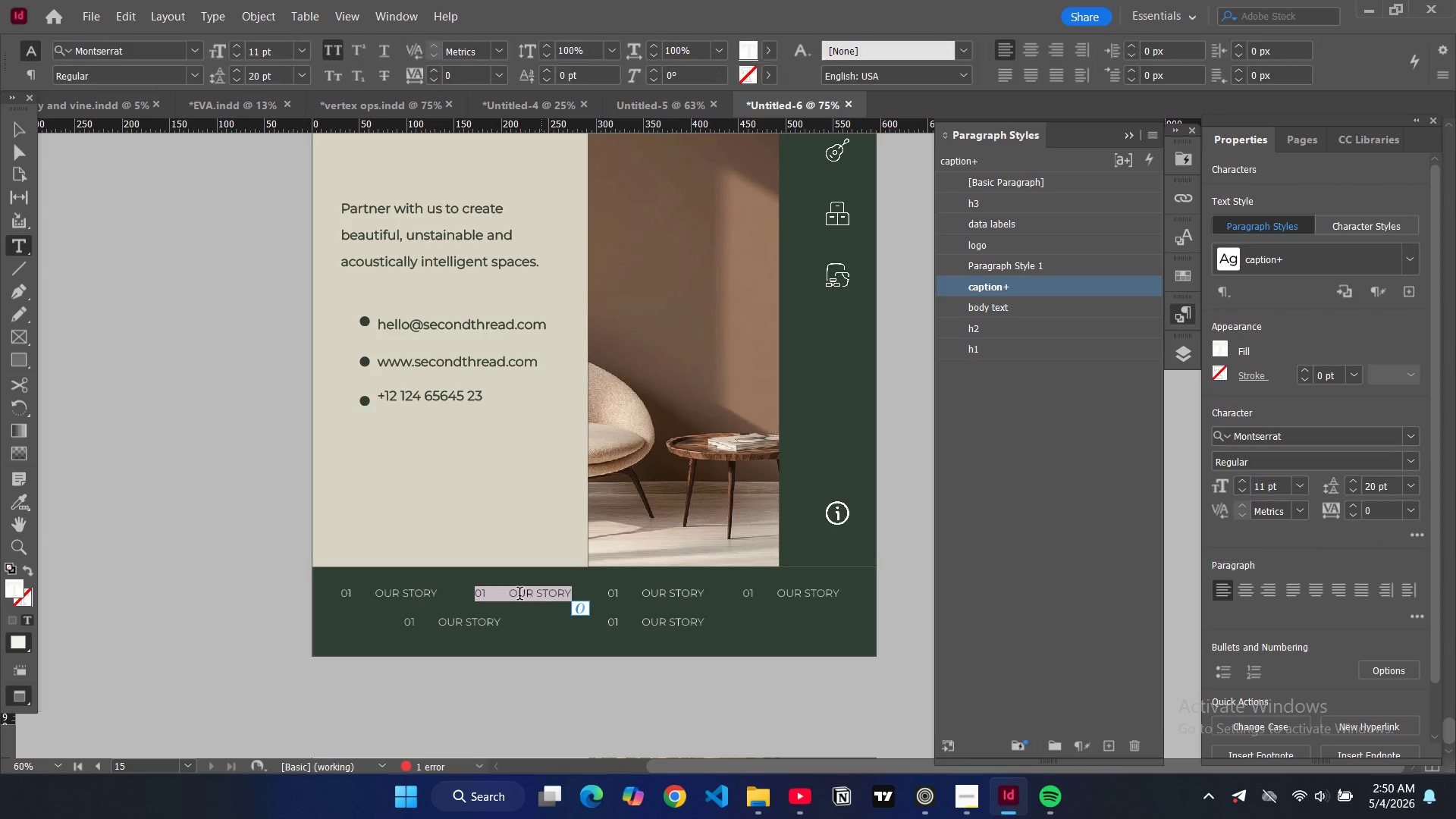 
left_click([519, 595])
 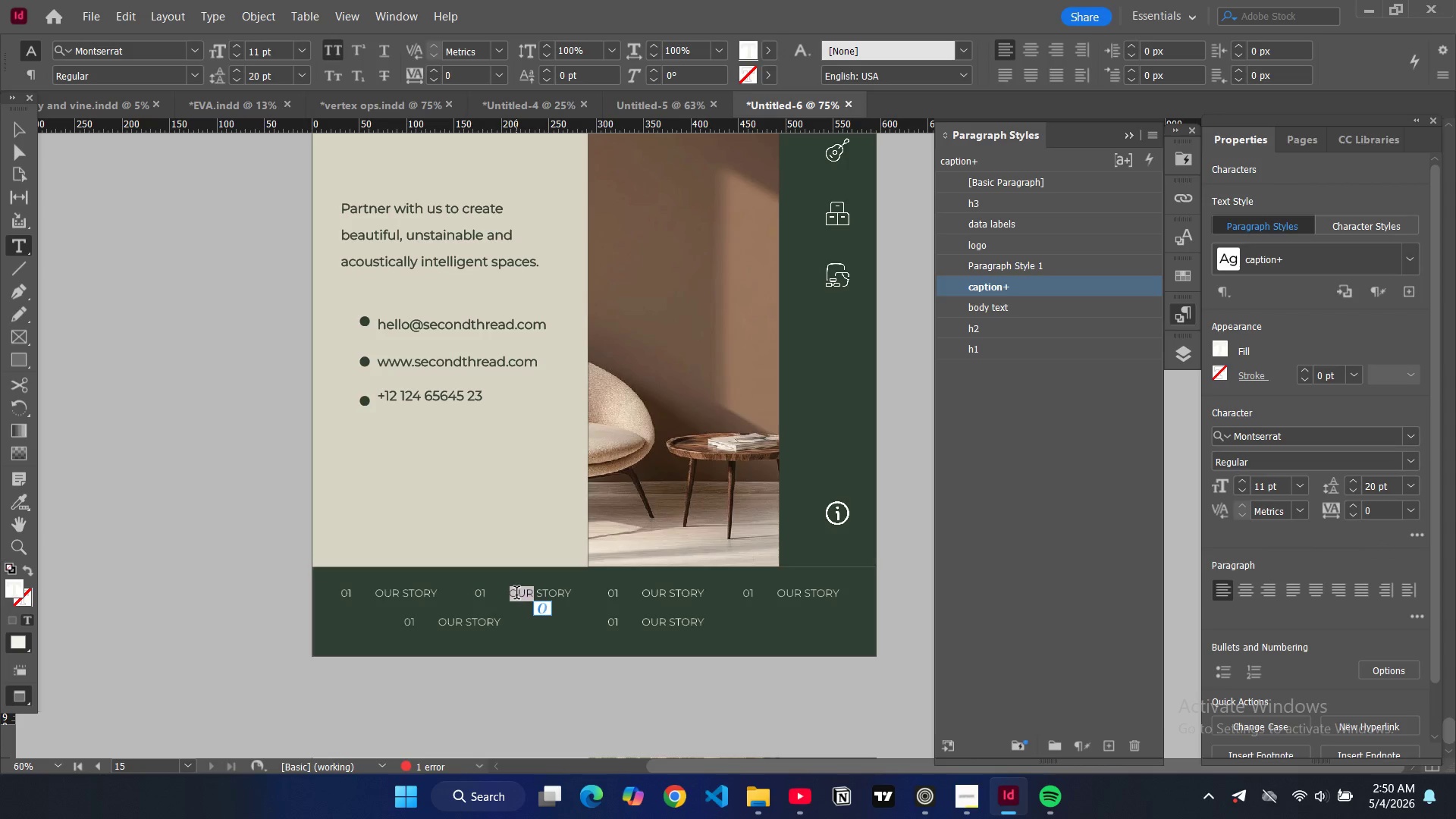 
left_click([513, 594])
 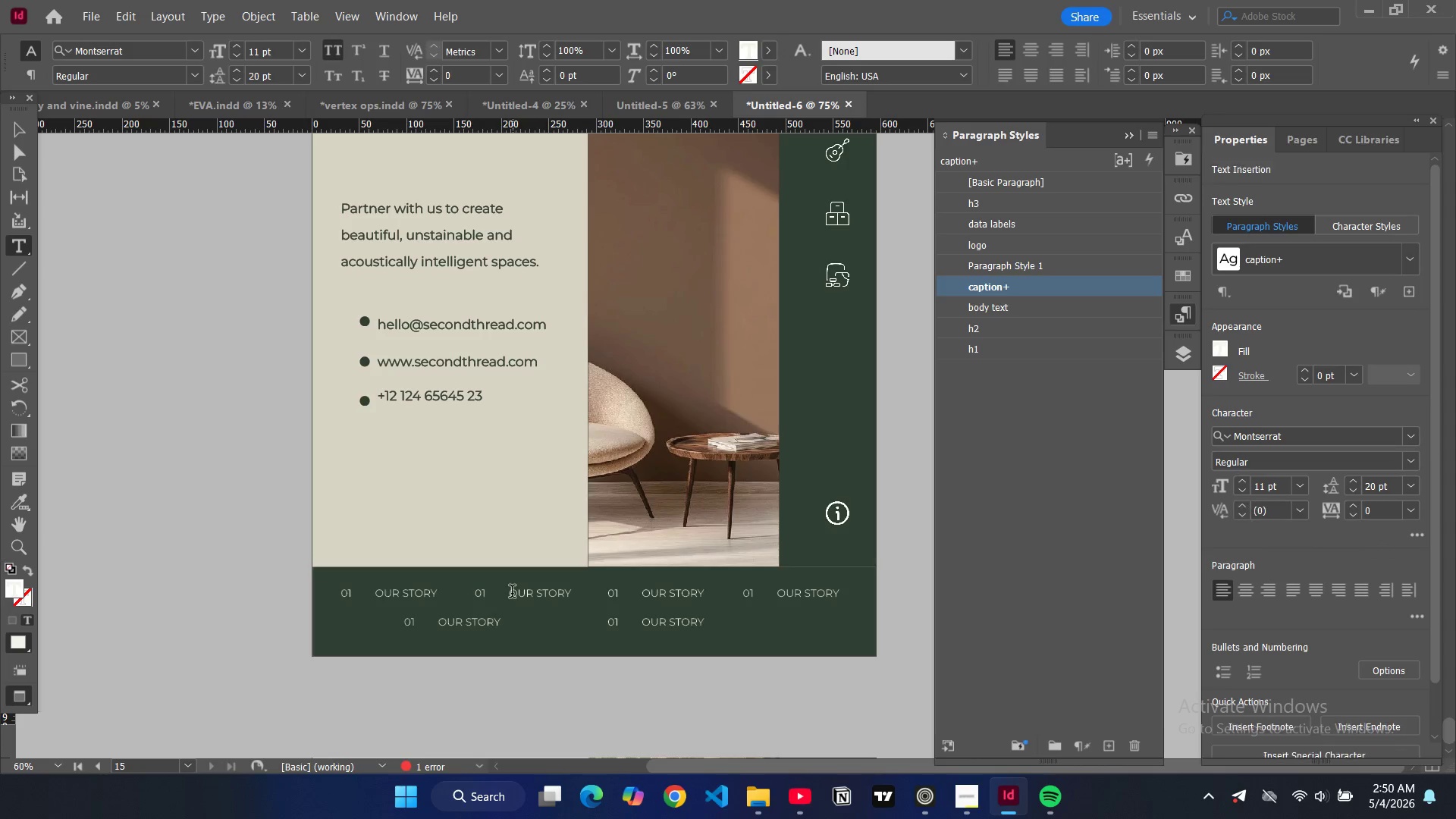 
left_click_drag(start_coordinate=[512, 593], to_coordinate=[571, 598])
 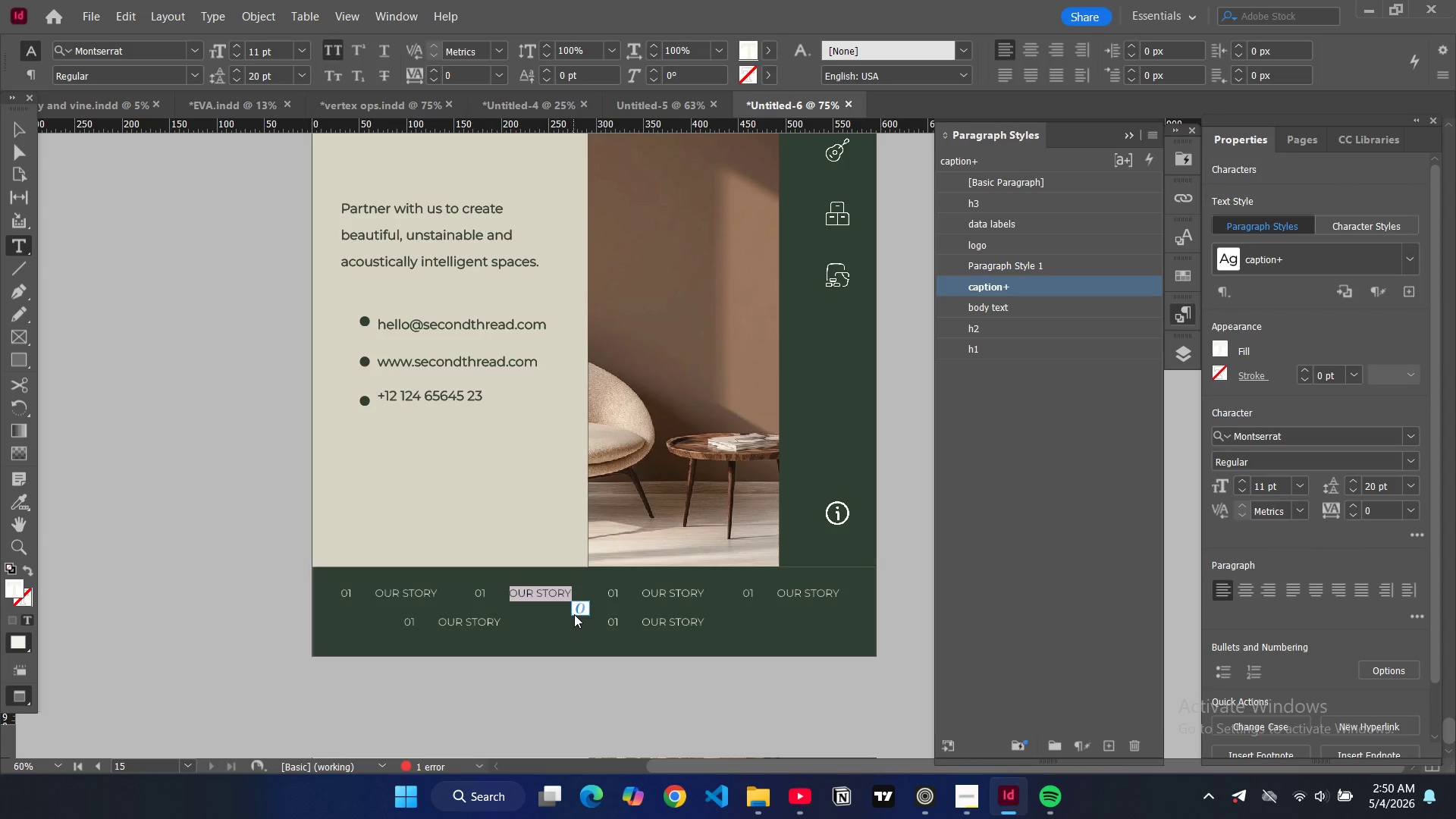 
type(circular process)
 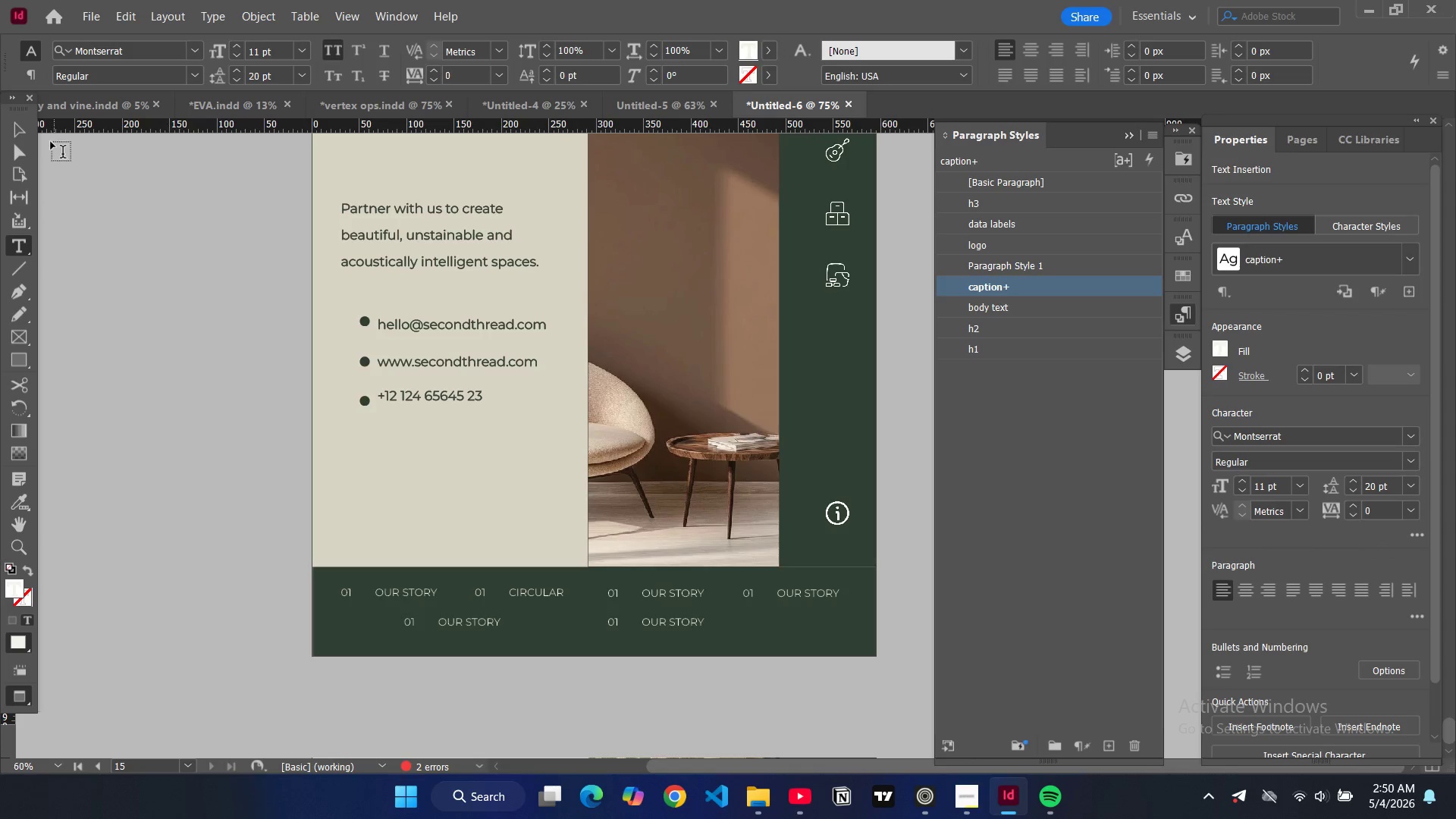 
left_click([16, 137])
 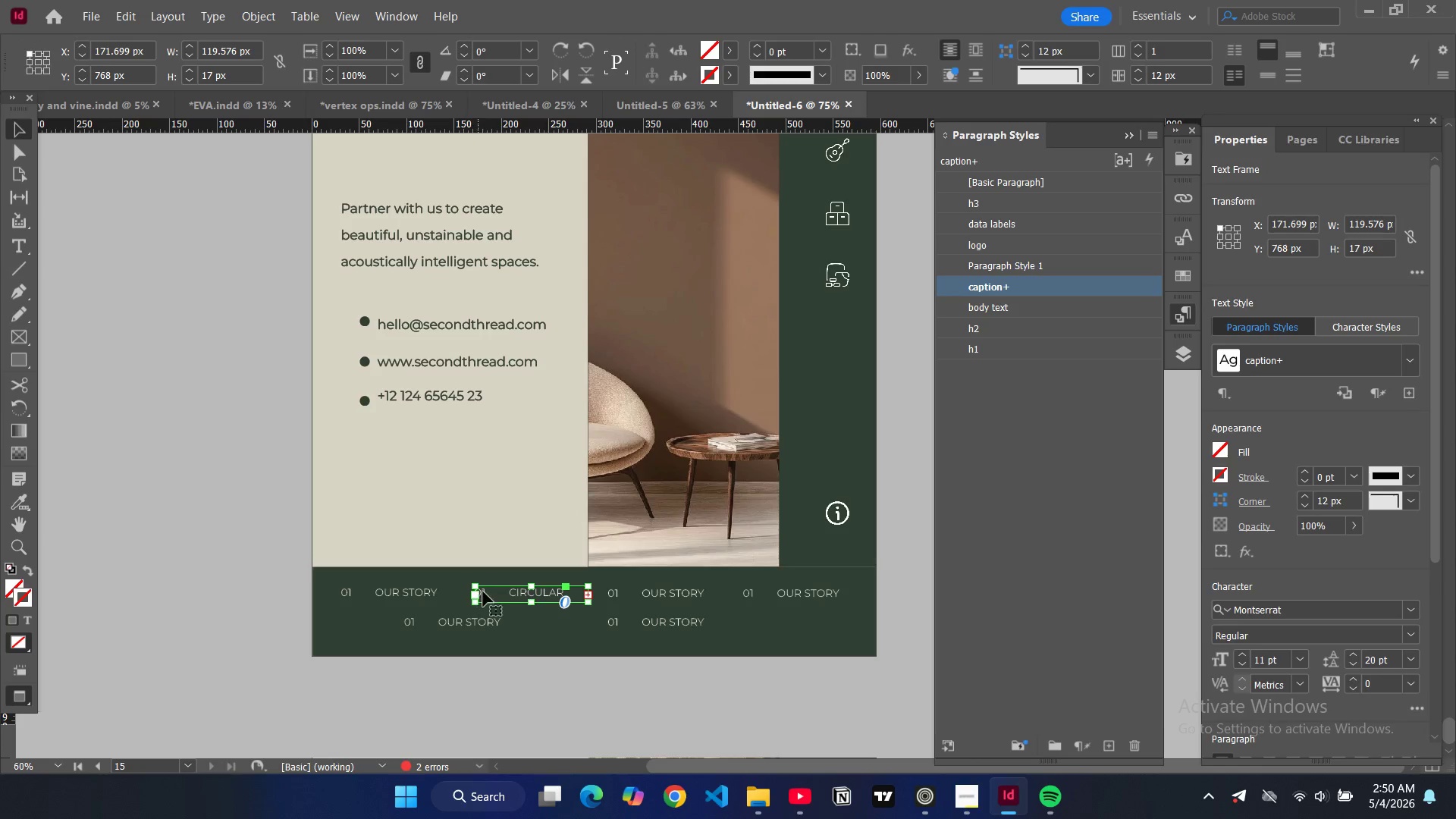 
left_click_drag(start_coordinate=[501, 594], to_coordinate=[482, 595])
 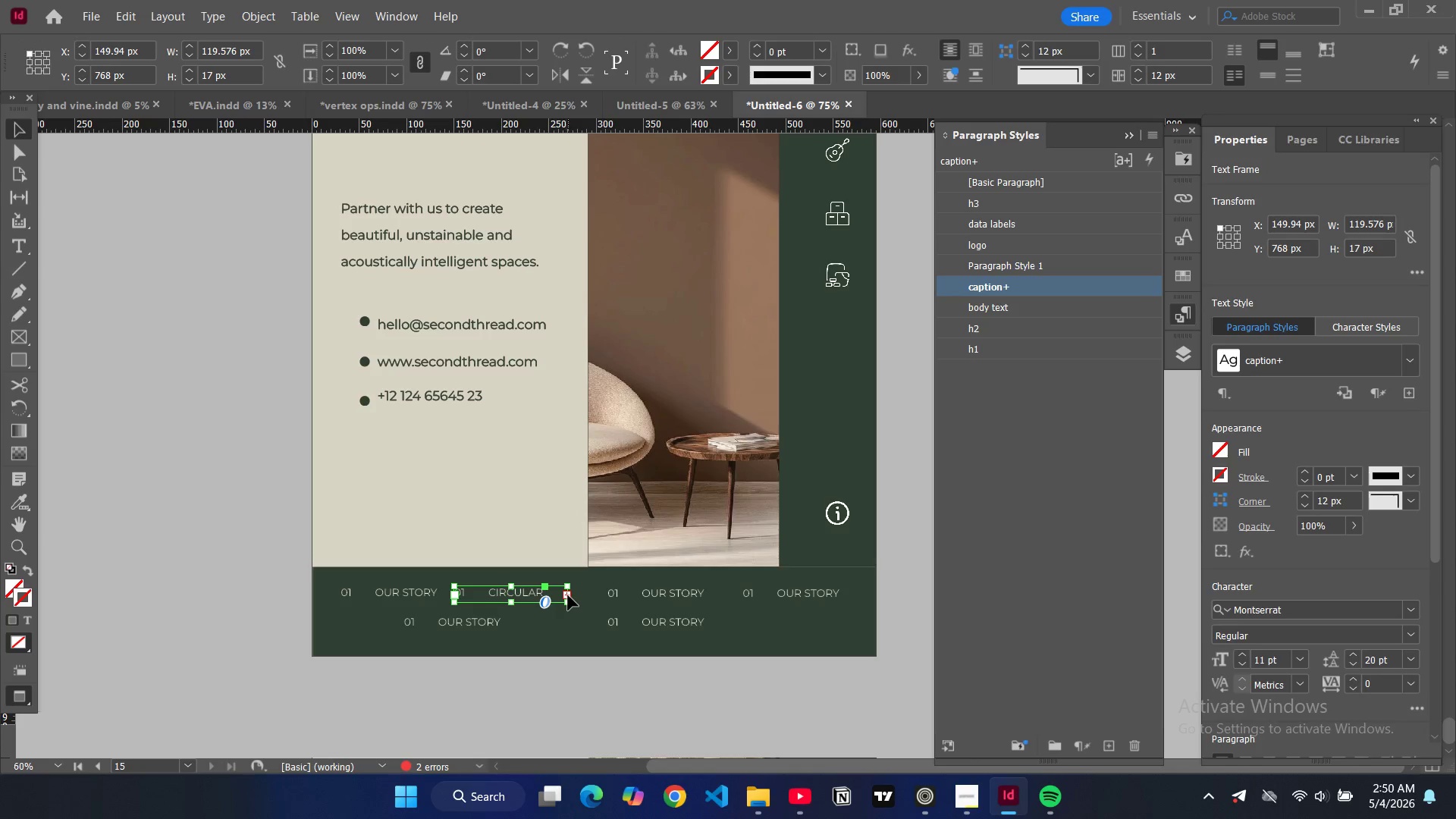 
left_click_drag(start_coordinate=[568, 595], to_coordinate=[585, 595])
 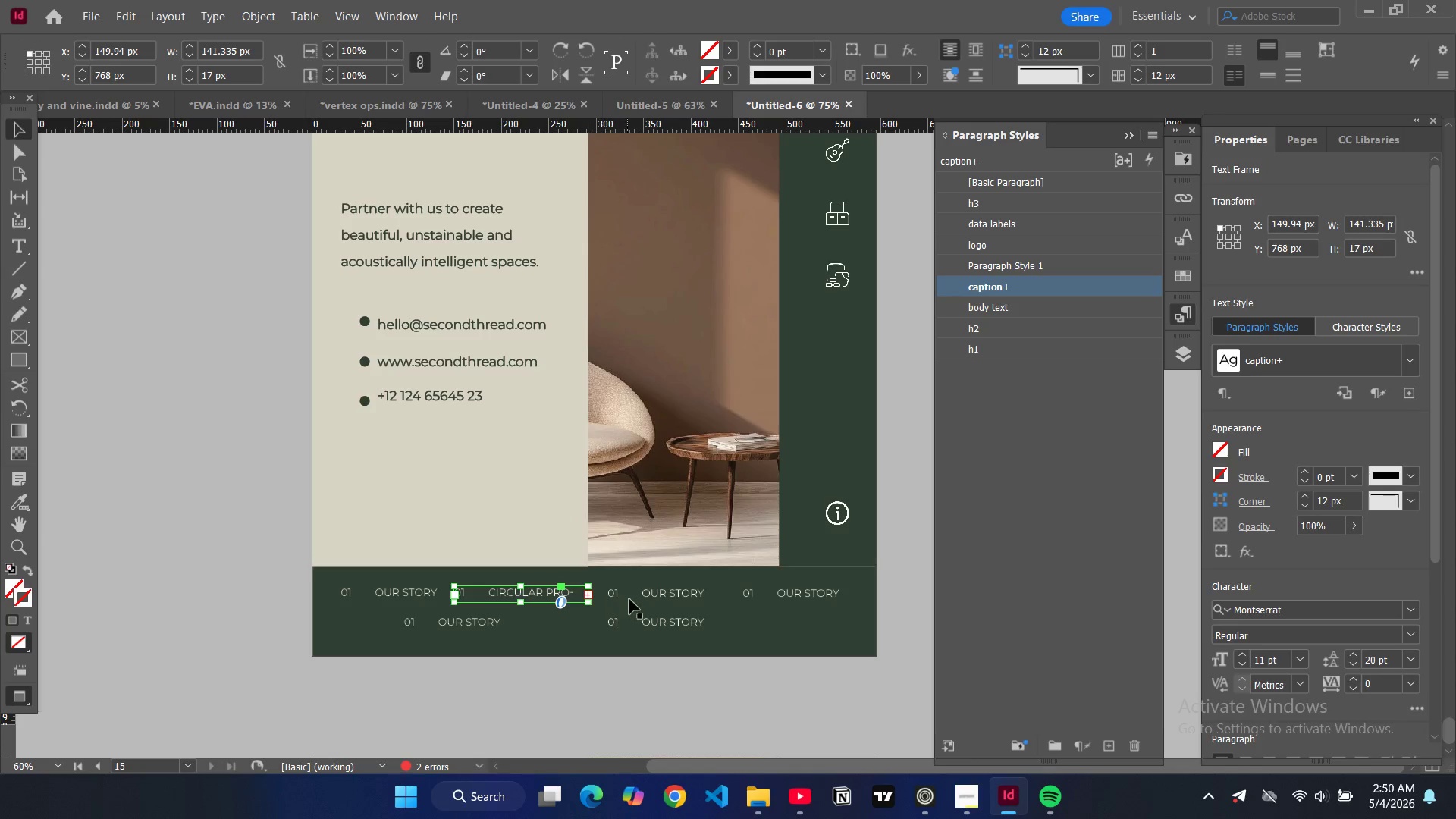 
left_click([629, 598])
 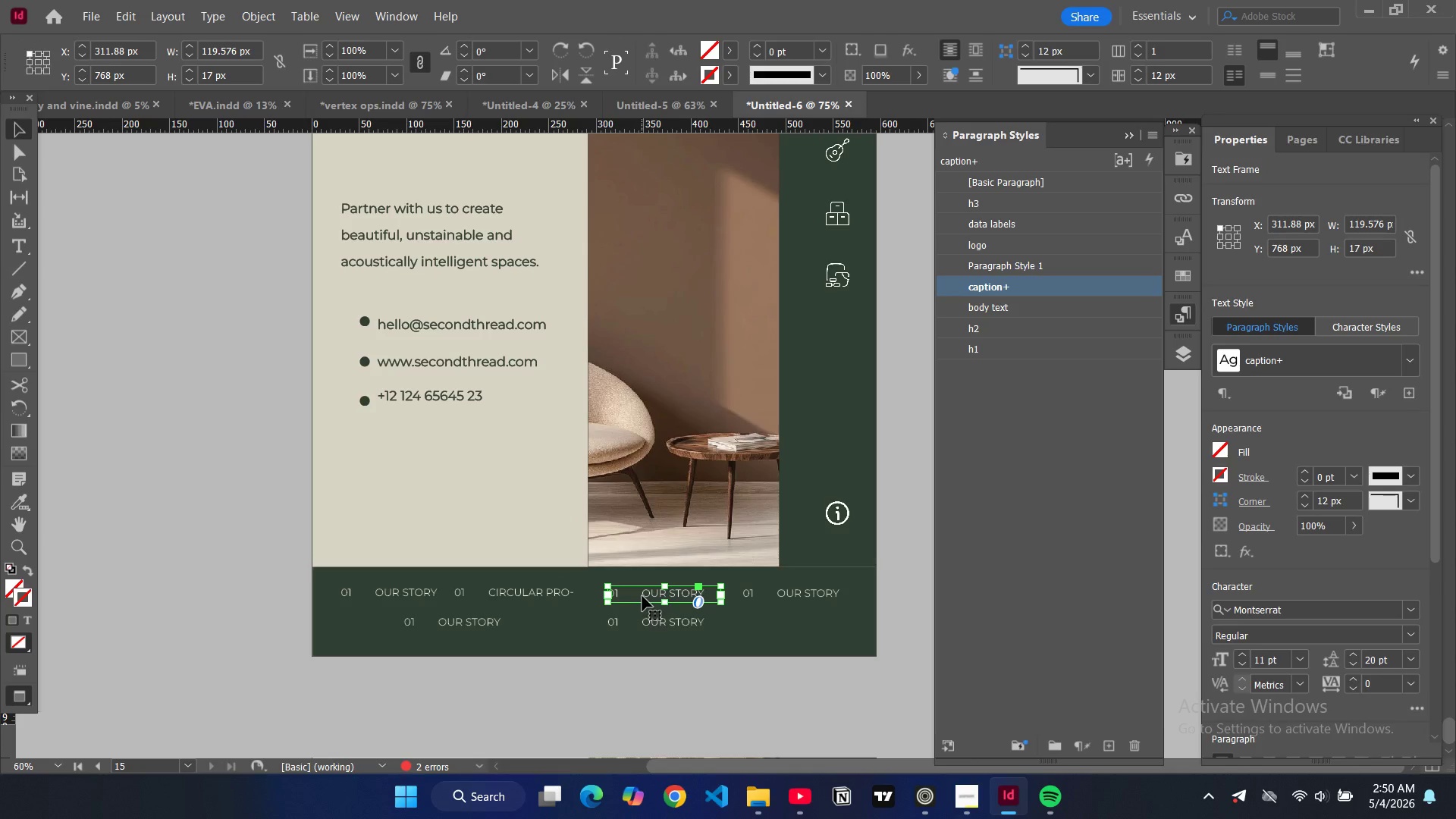 
key(Backspace)
 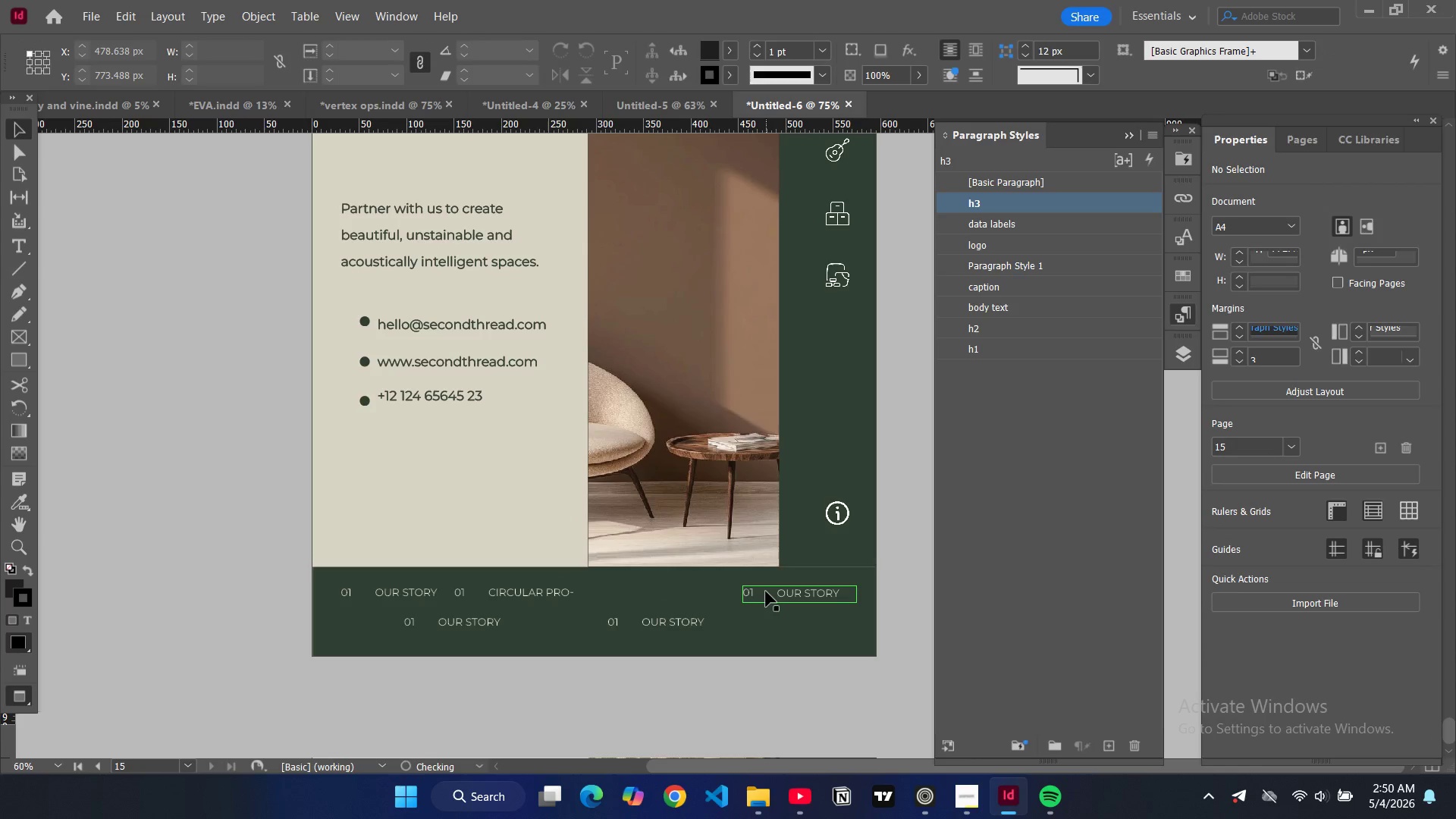 
left_click([766, 592])
 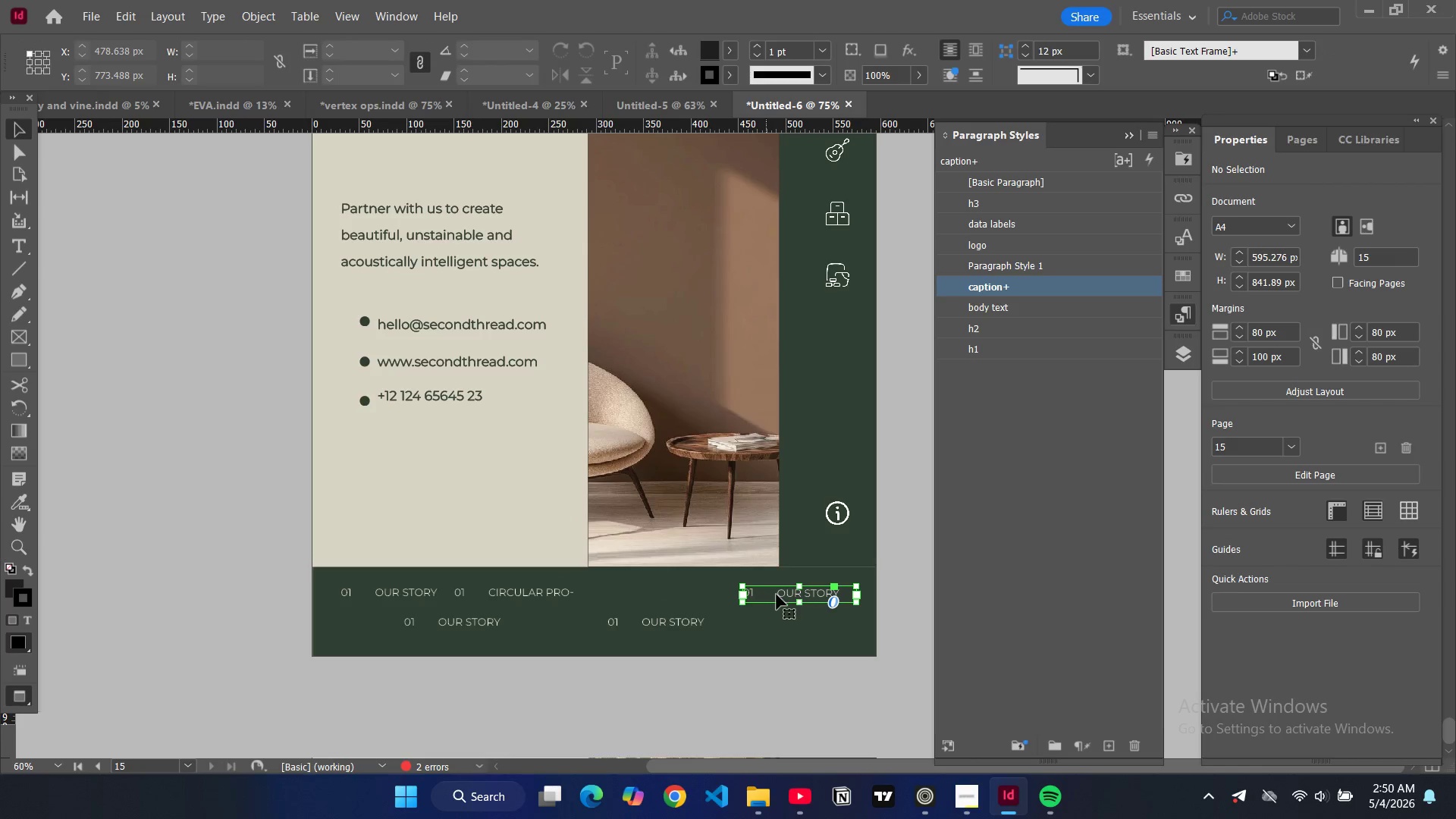 
left_click_drag(start_coordinate=[777, 595], to_coordinate=[719, 597])
 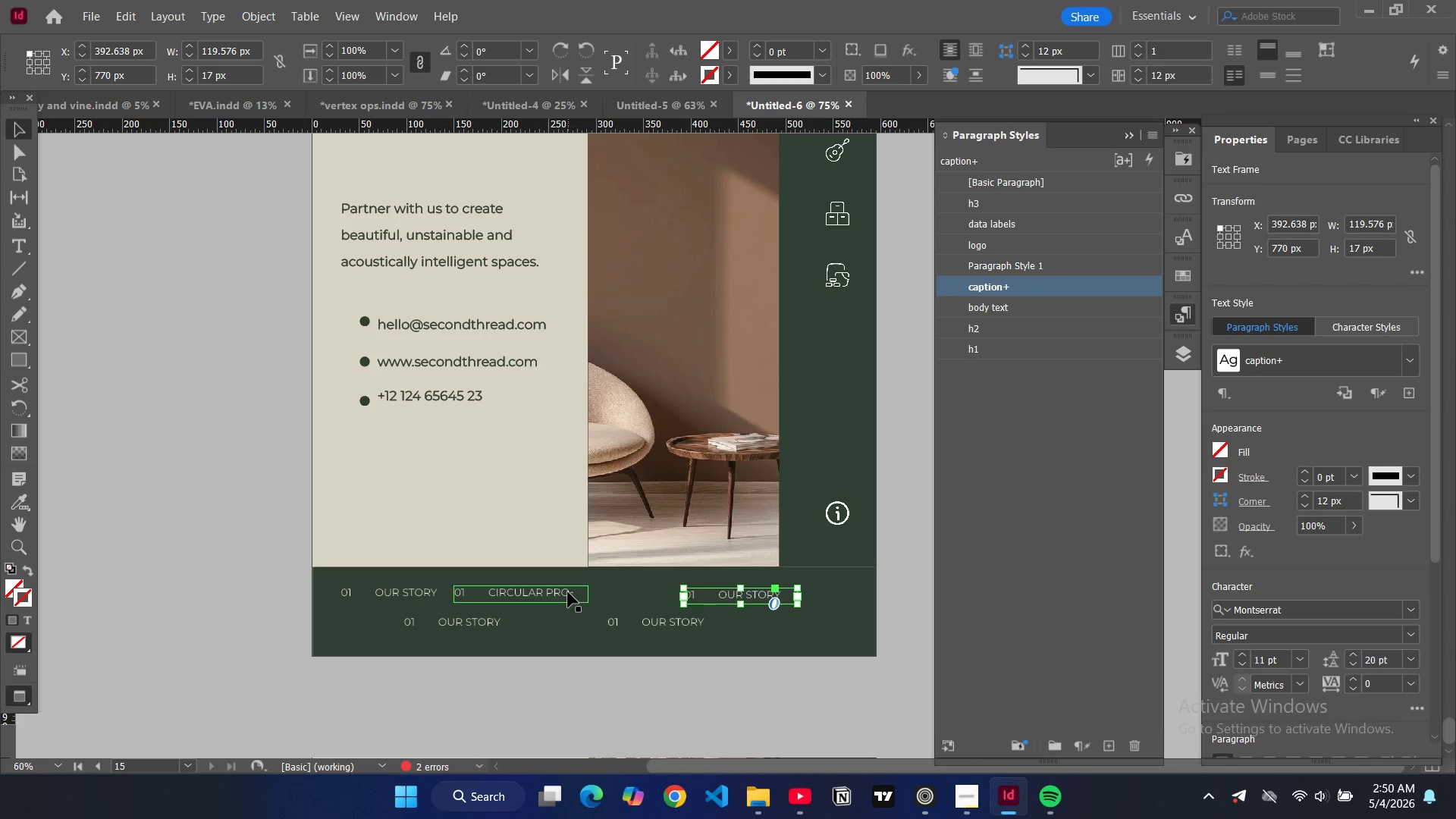 
left_click([568, 592])
 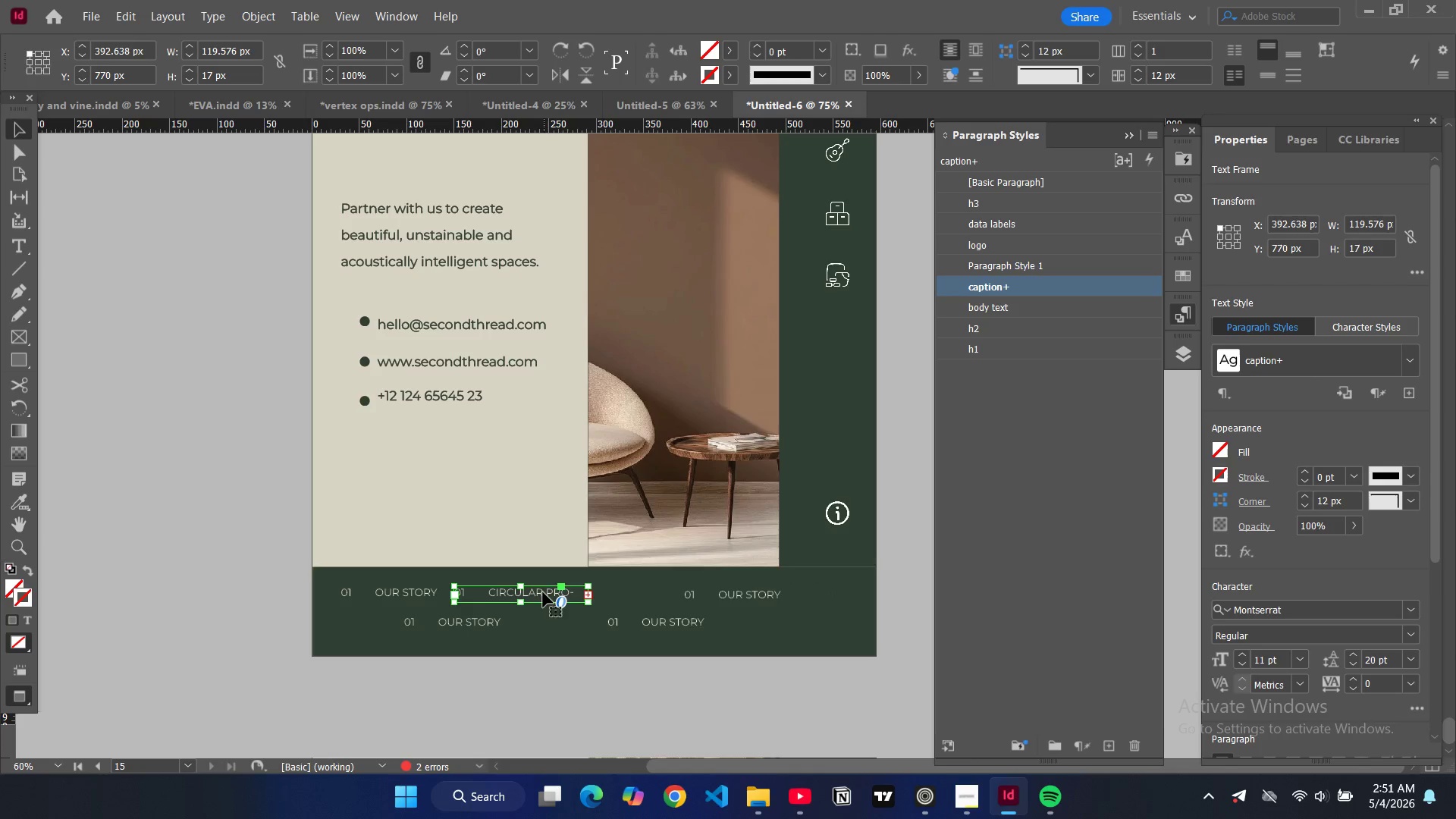 
left_click_drag(start_coordinate=[543, 592], to_coordinate=[560, 596])
 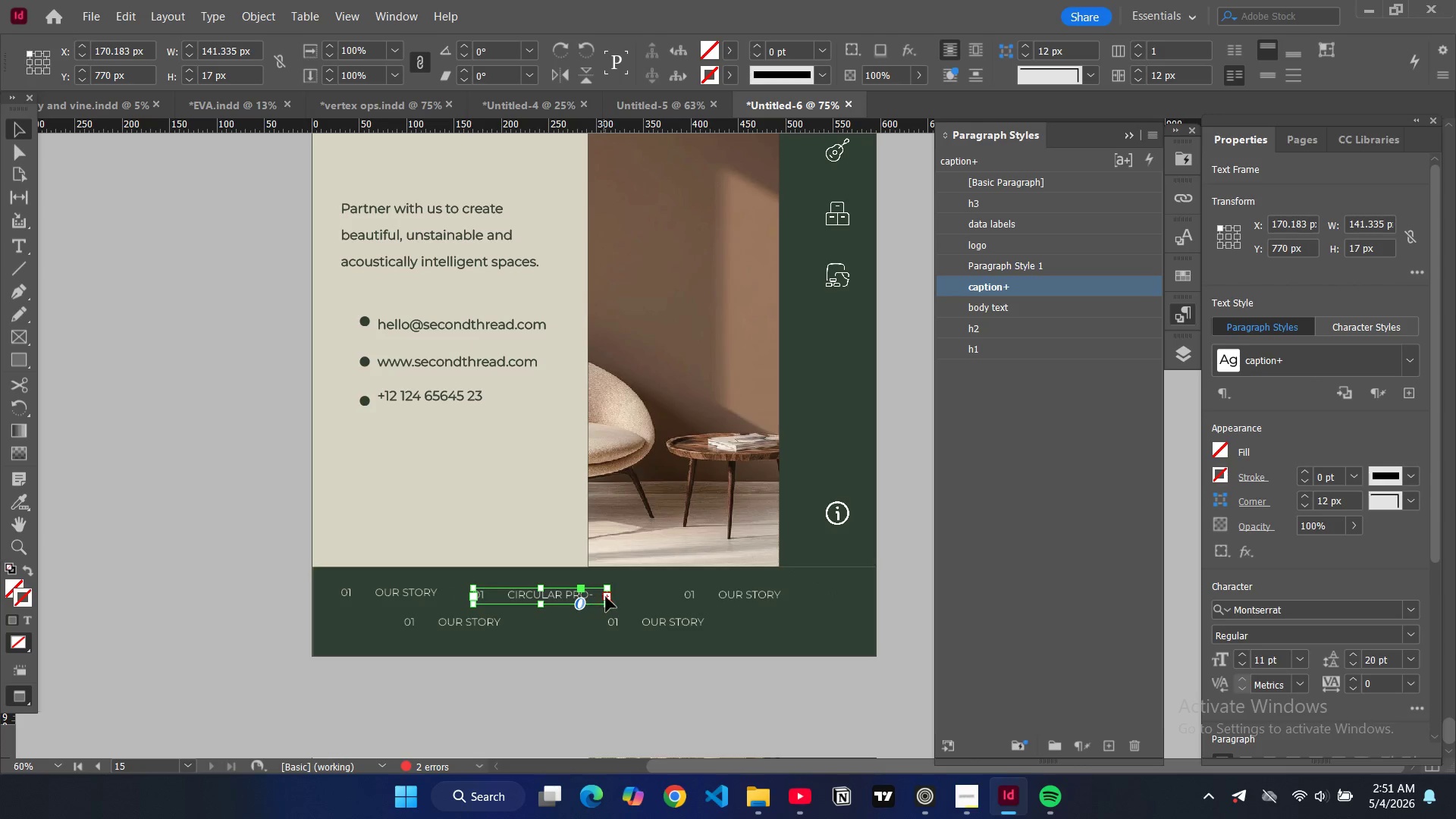 
left_click_drag(start_coordinate=[607, 597], to_coordinate=[637, 598])
 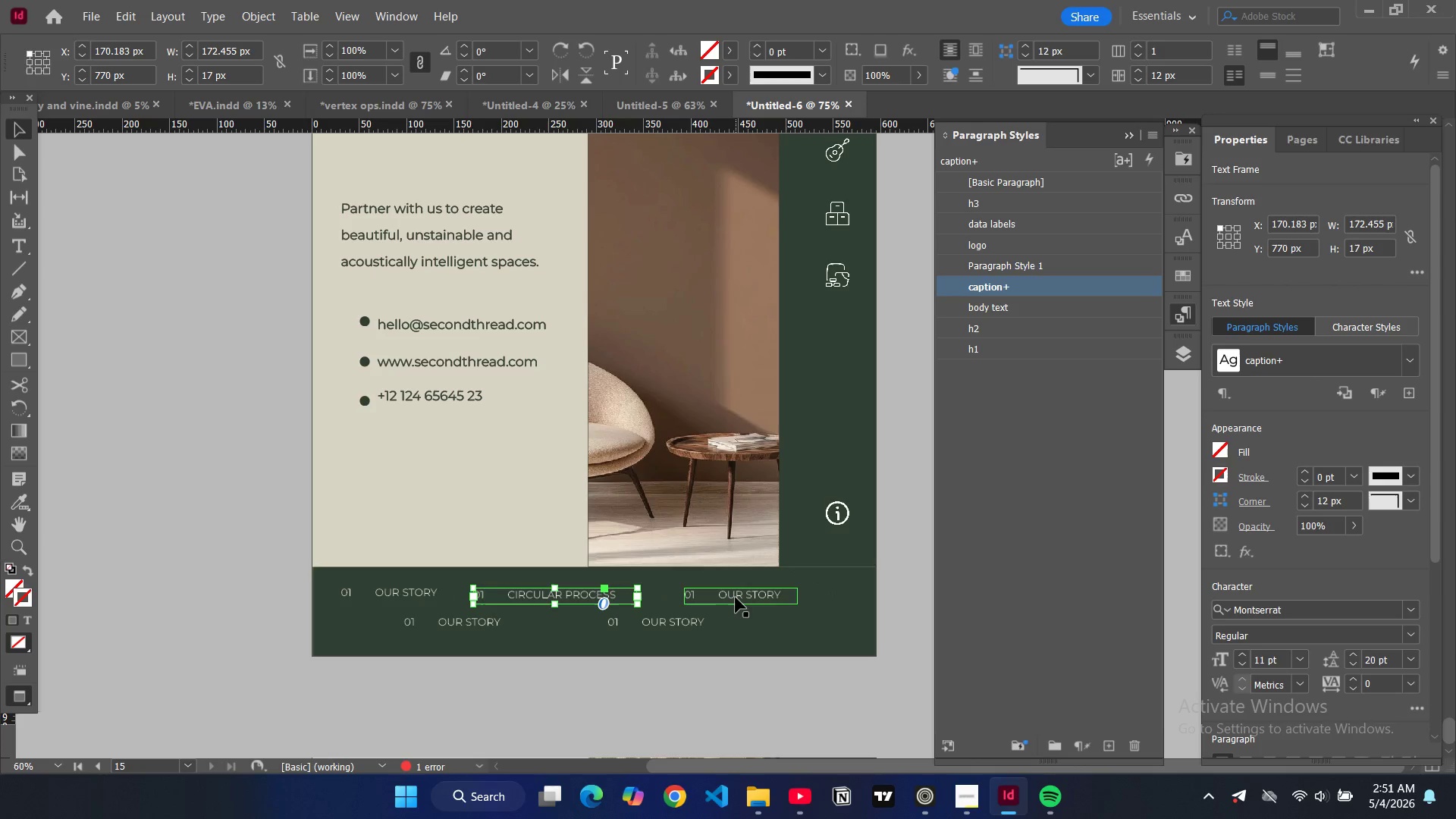 
left_click([736, 598])
 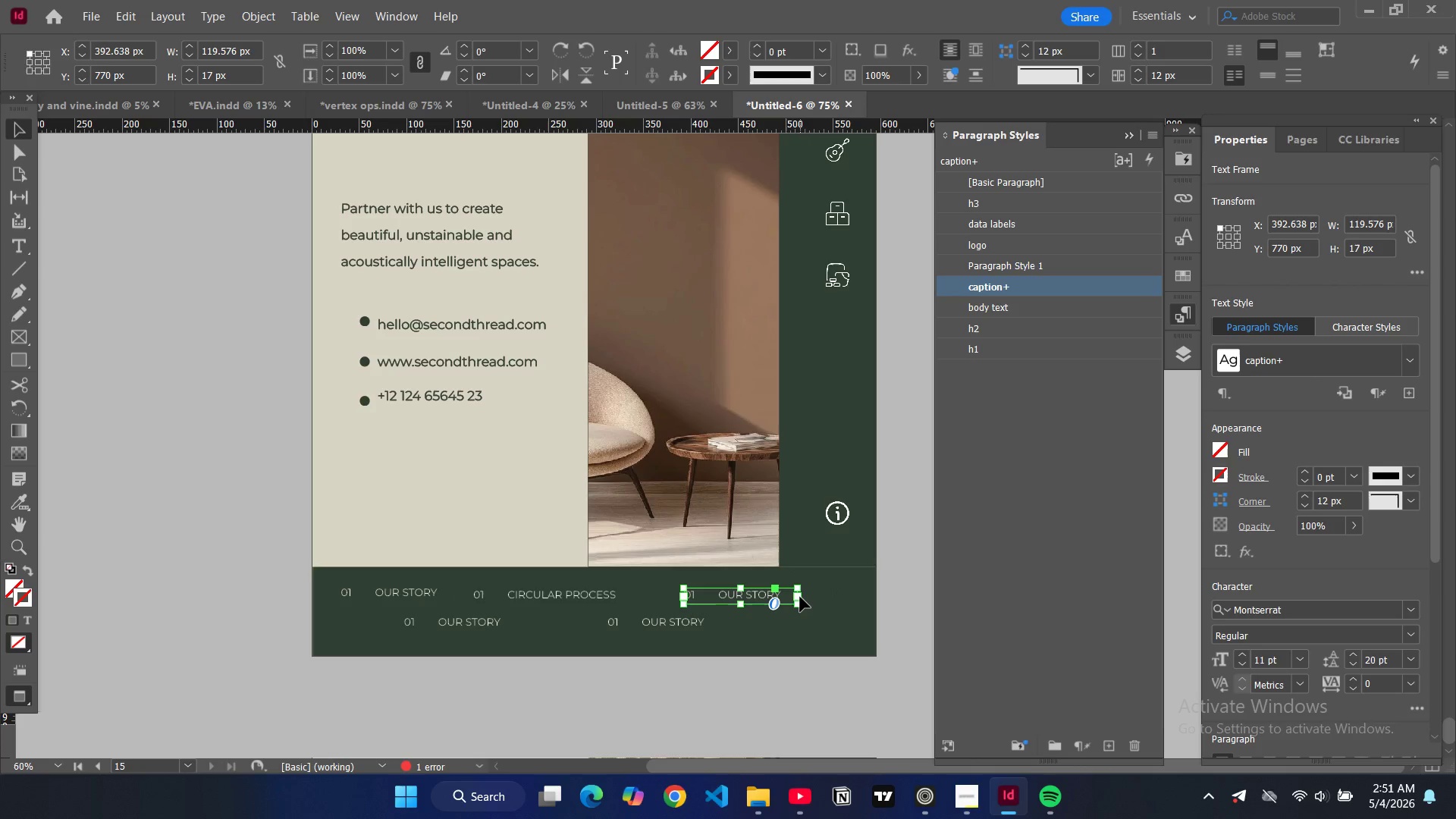 
left_click_drag(start_coordinate=[800, 597], to_coordinate=[813, 596])
 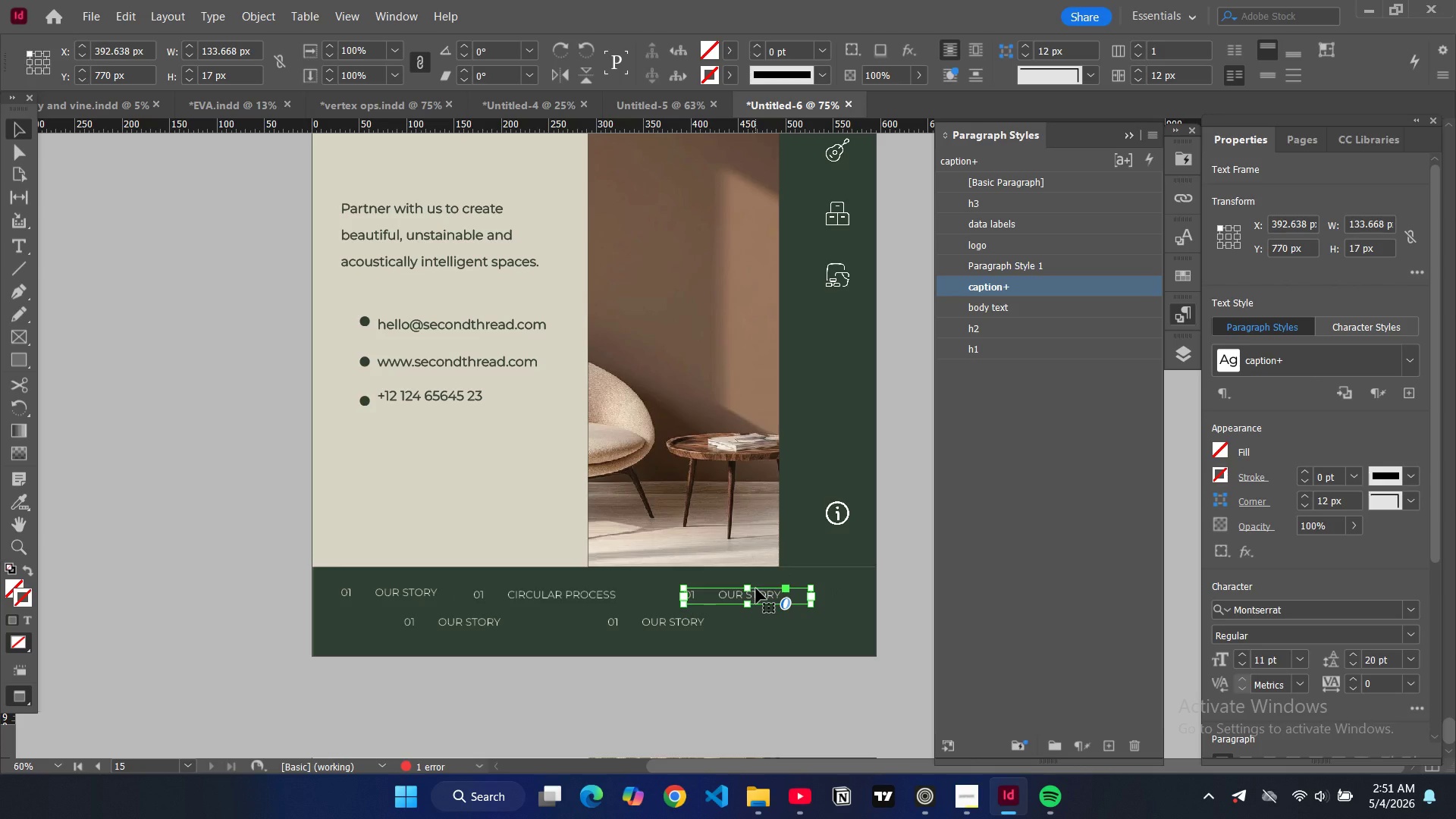 
double_click([754, 597])
 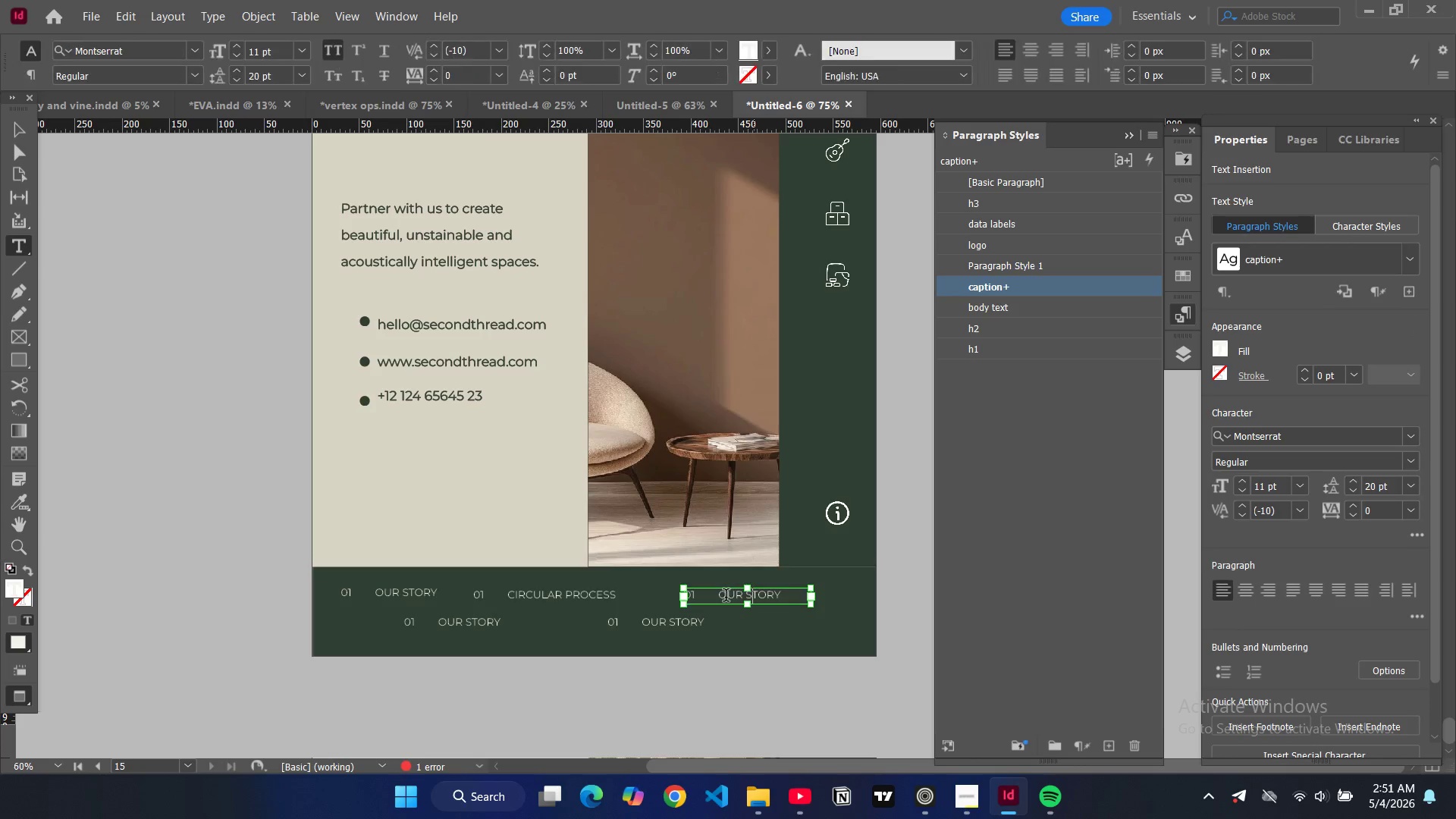 
left_click_drag(start_coordinate=[725, 597], to_coordinate=[782, 599])
 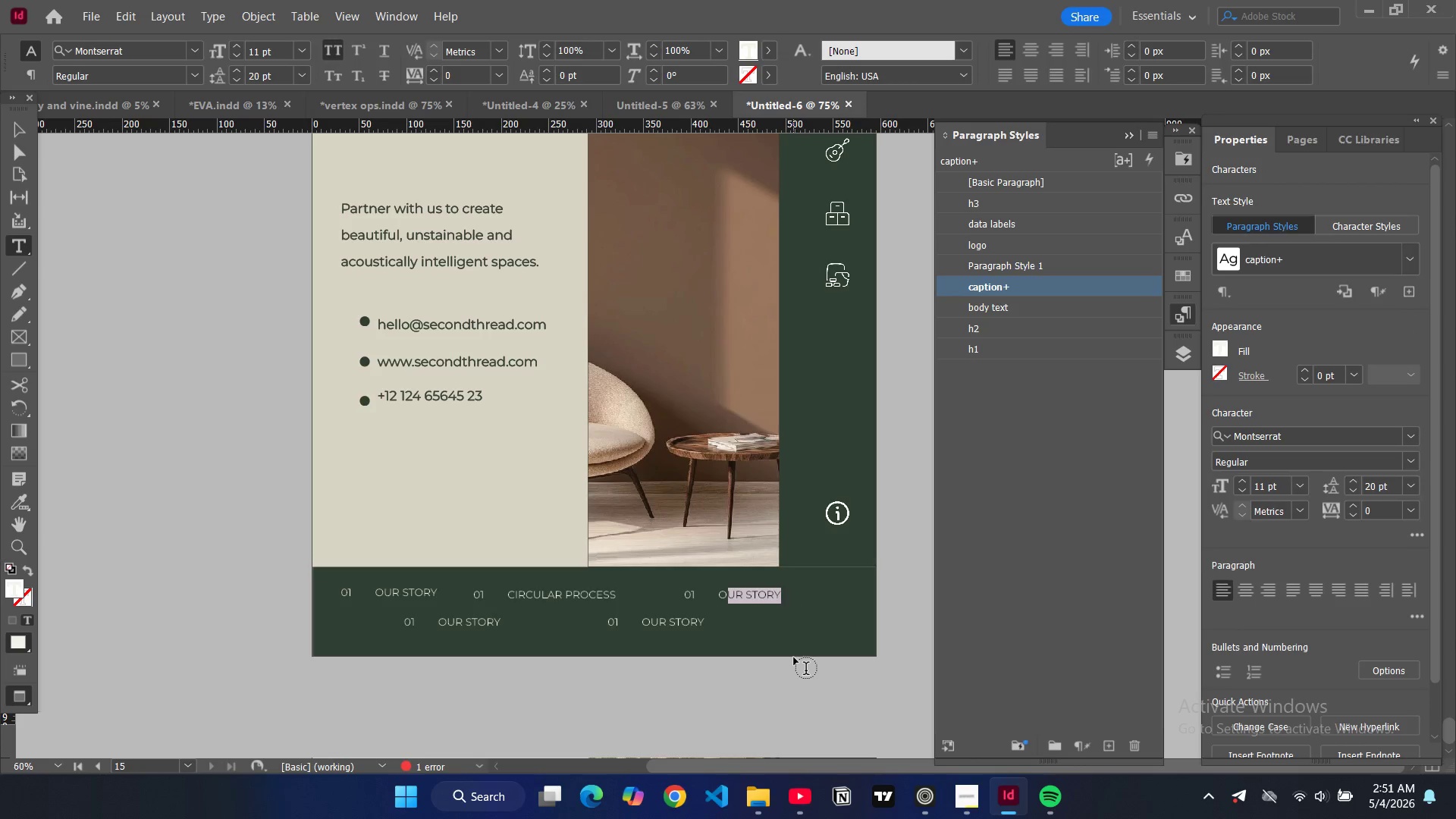 
key(Backspace)
key(Backspace)
type(material compoe)
key(Backspace)
type(siton)
 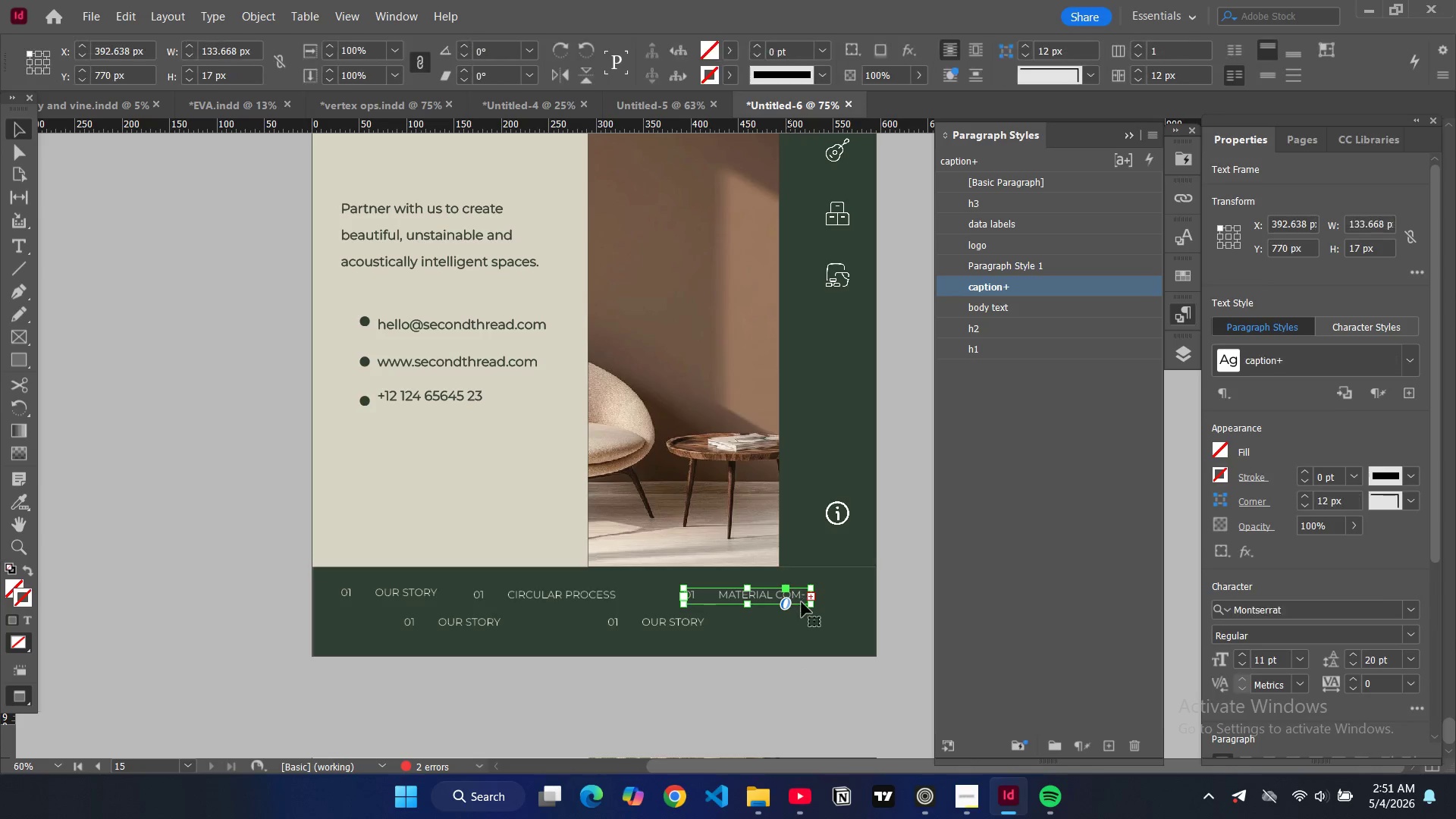 
left_click_drag(start_coordinate=[813, 596], to_coordinate=[844, 601])
 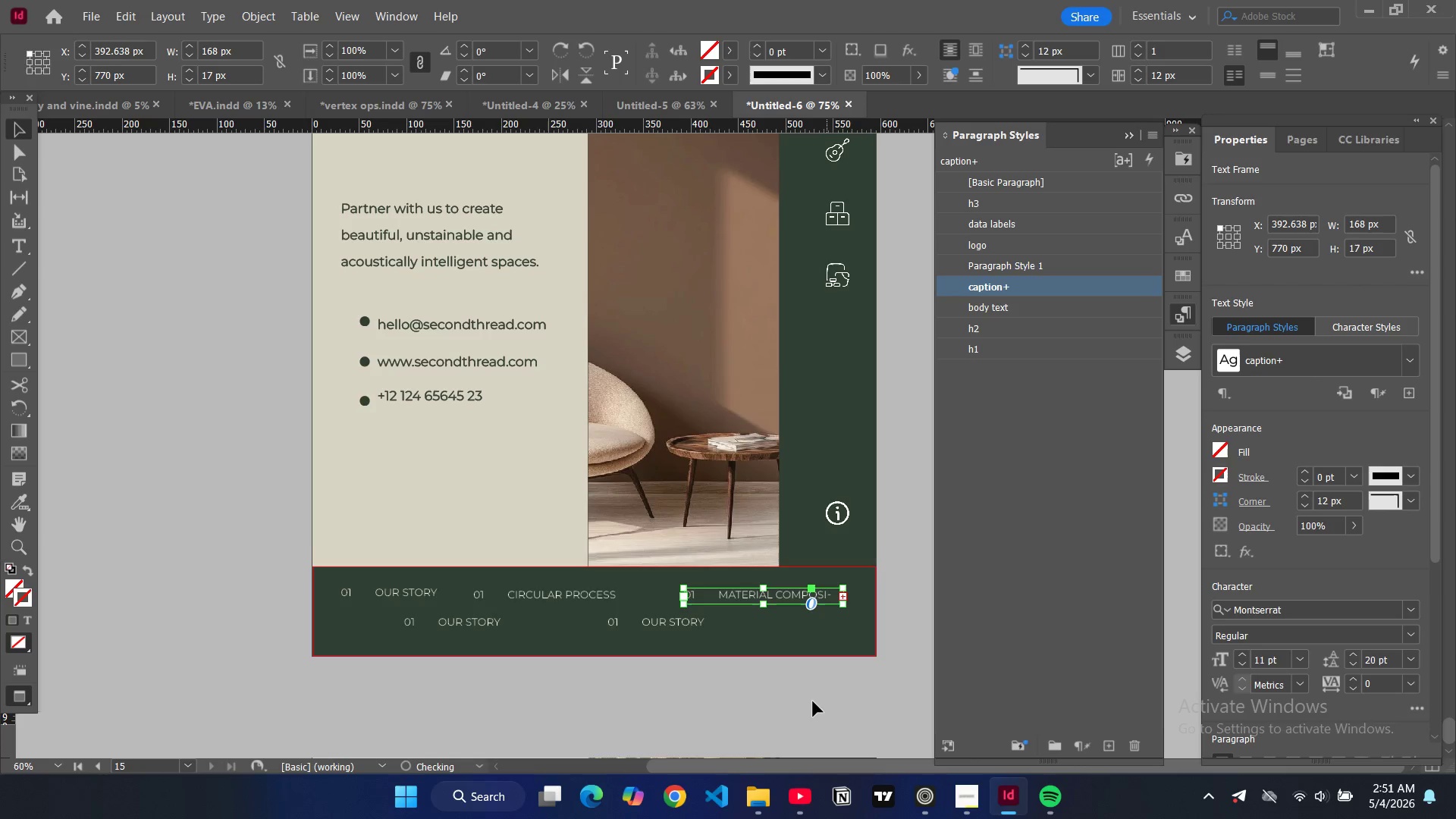 
left_click([813, 701])
 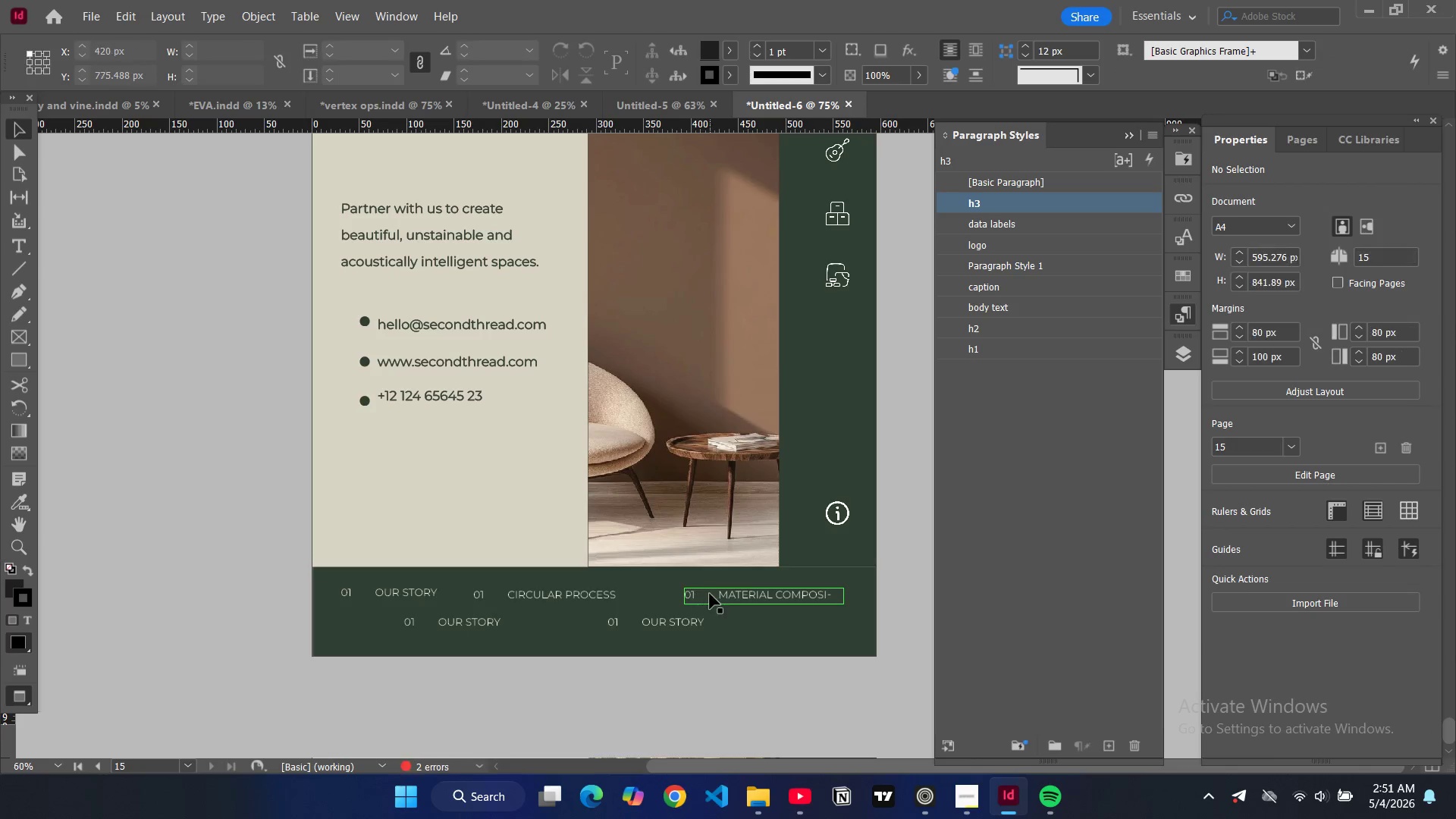 
left_click([709, 594])
 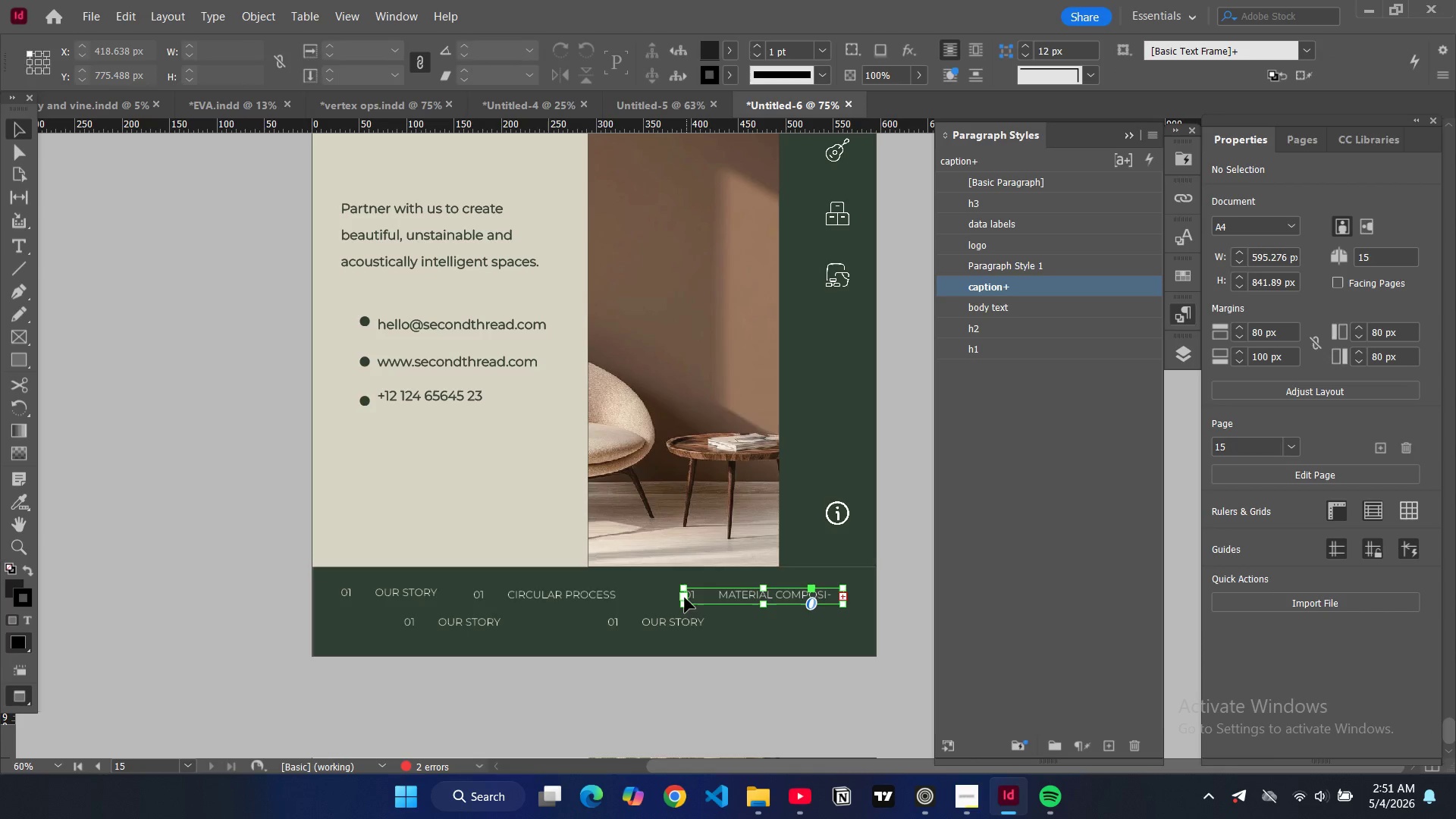 
left_click_drag(start_coordinate=[685, 598], to_coordinate=[675, 596])
 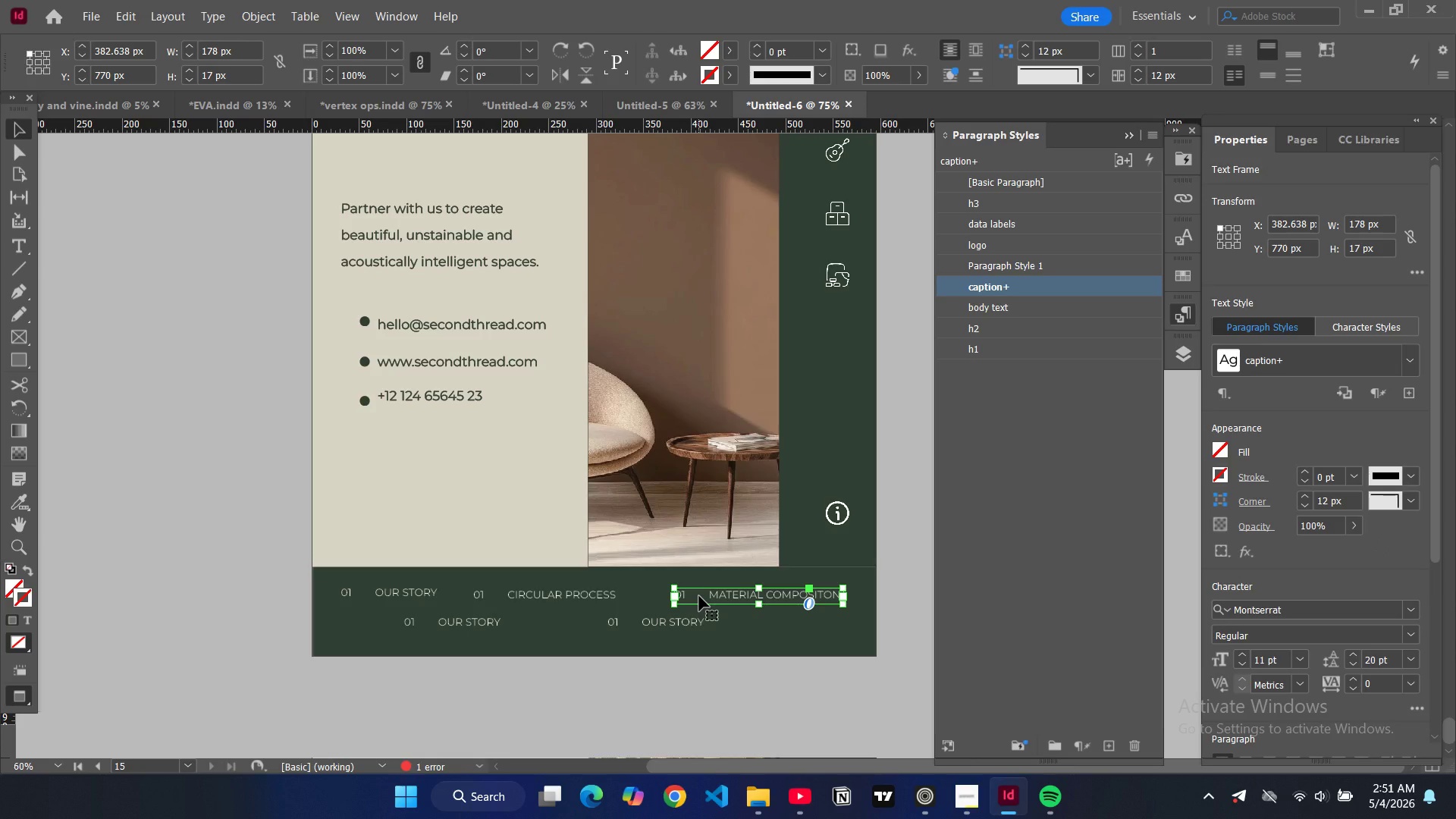 
double_click([699, 596])
 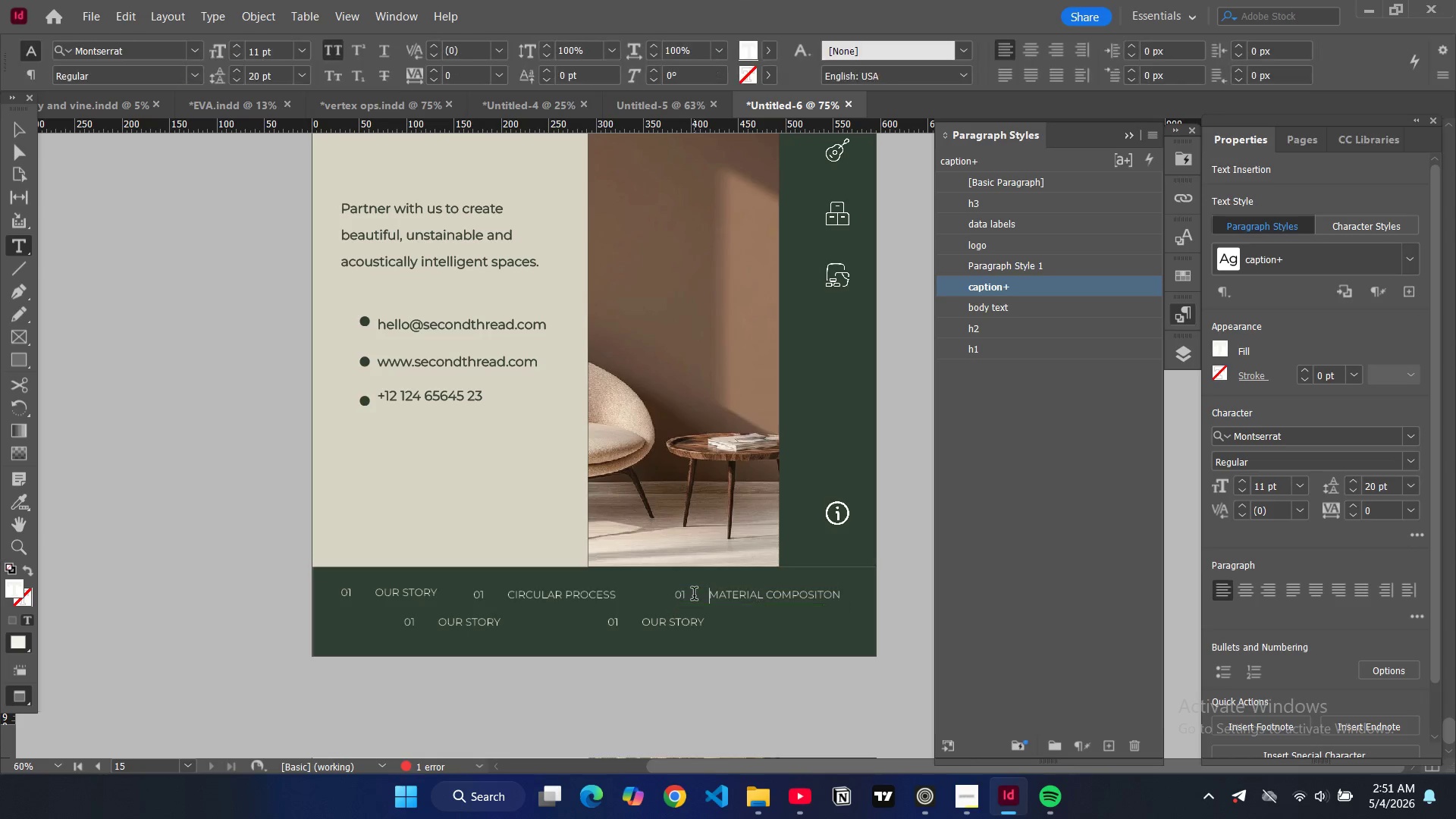 
left_click([693, 595])
 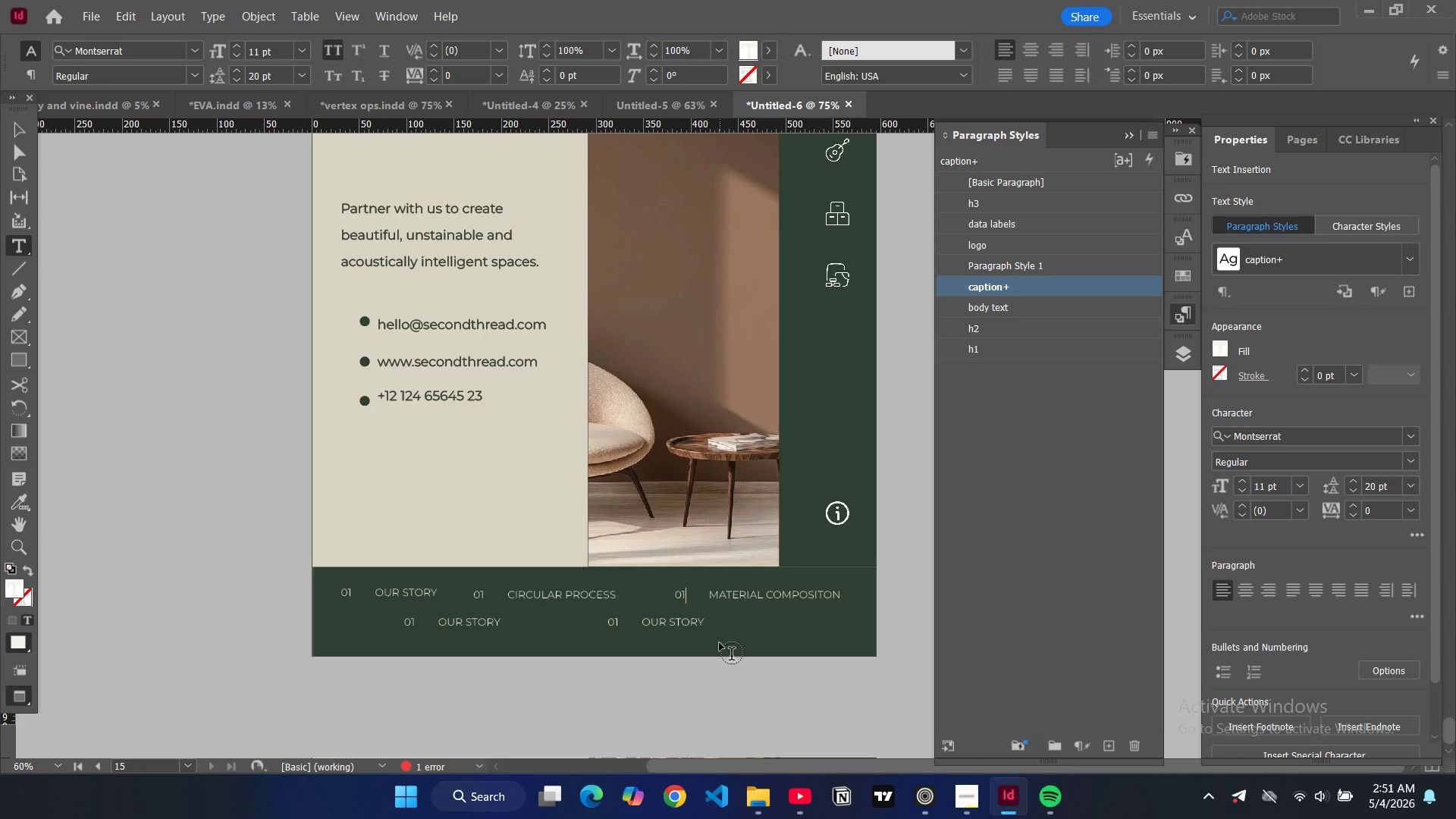 
key(Backspace)
 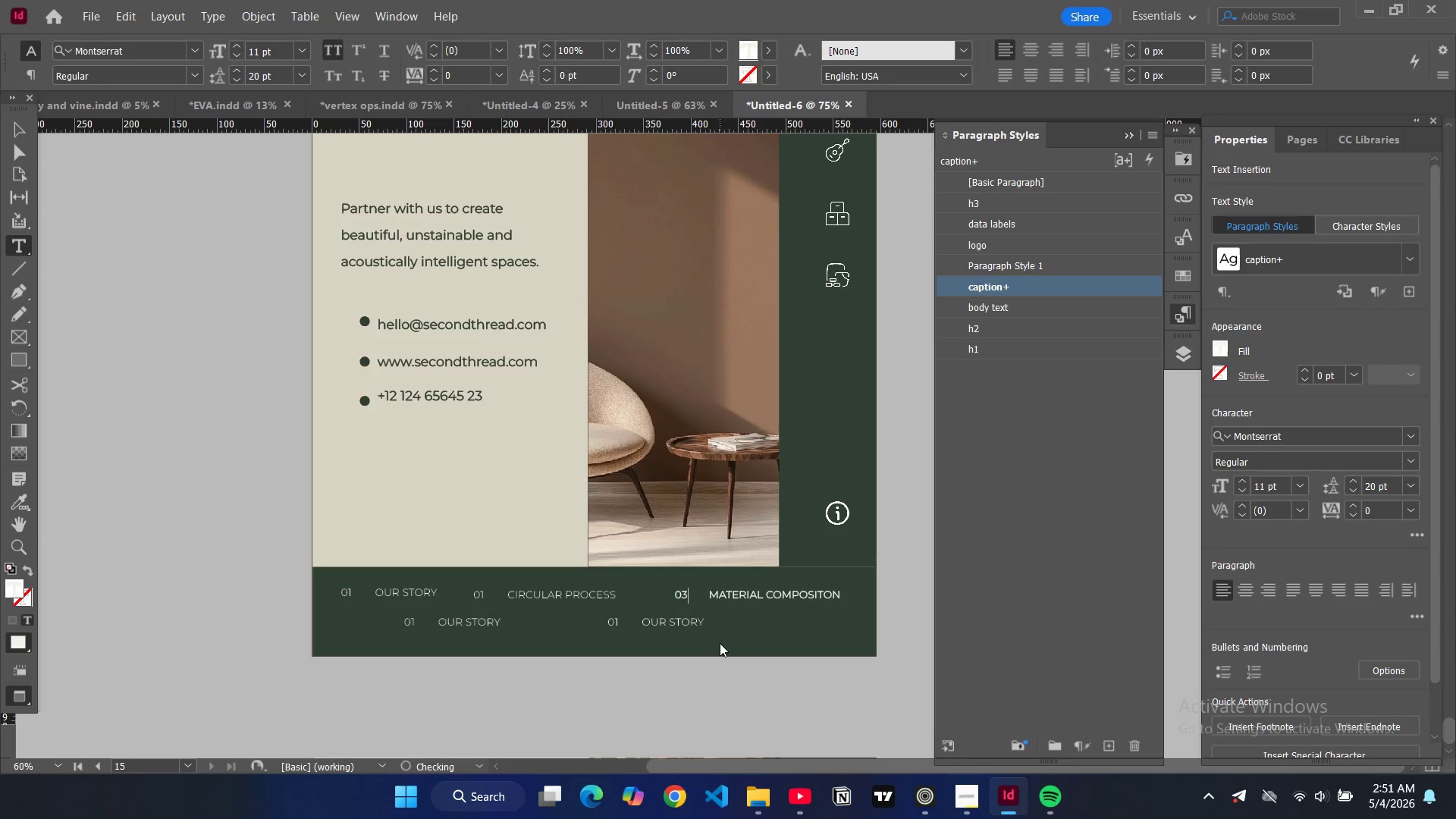 
key(3)
 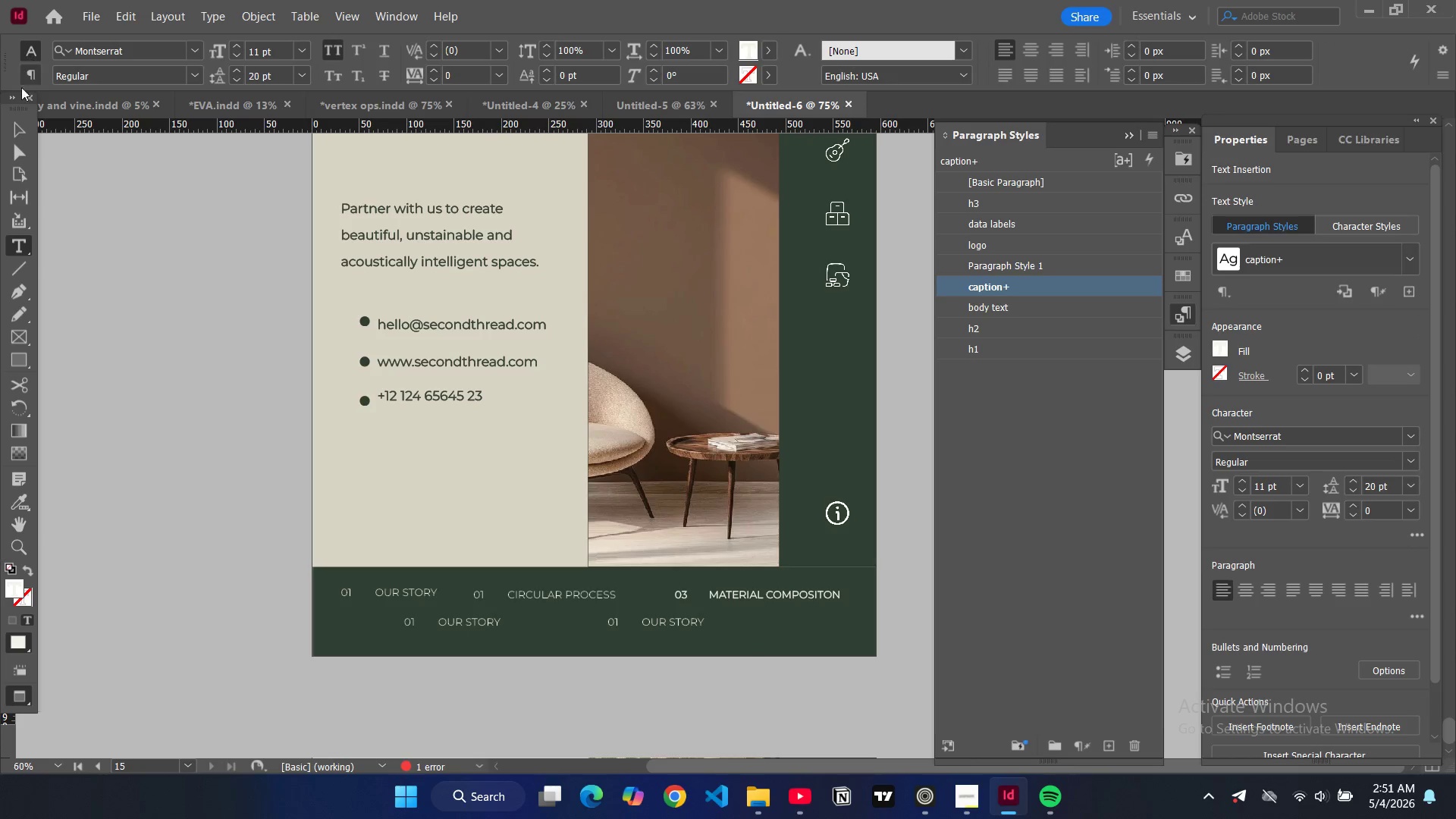 
left_click([20, 121])
 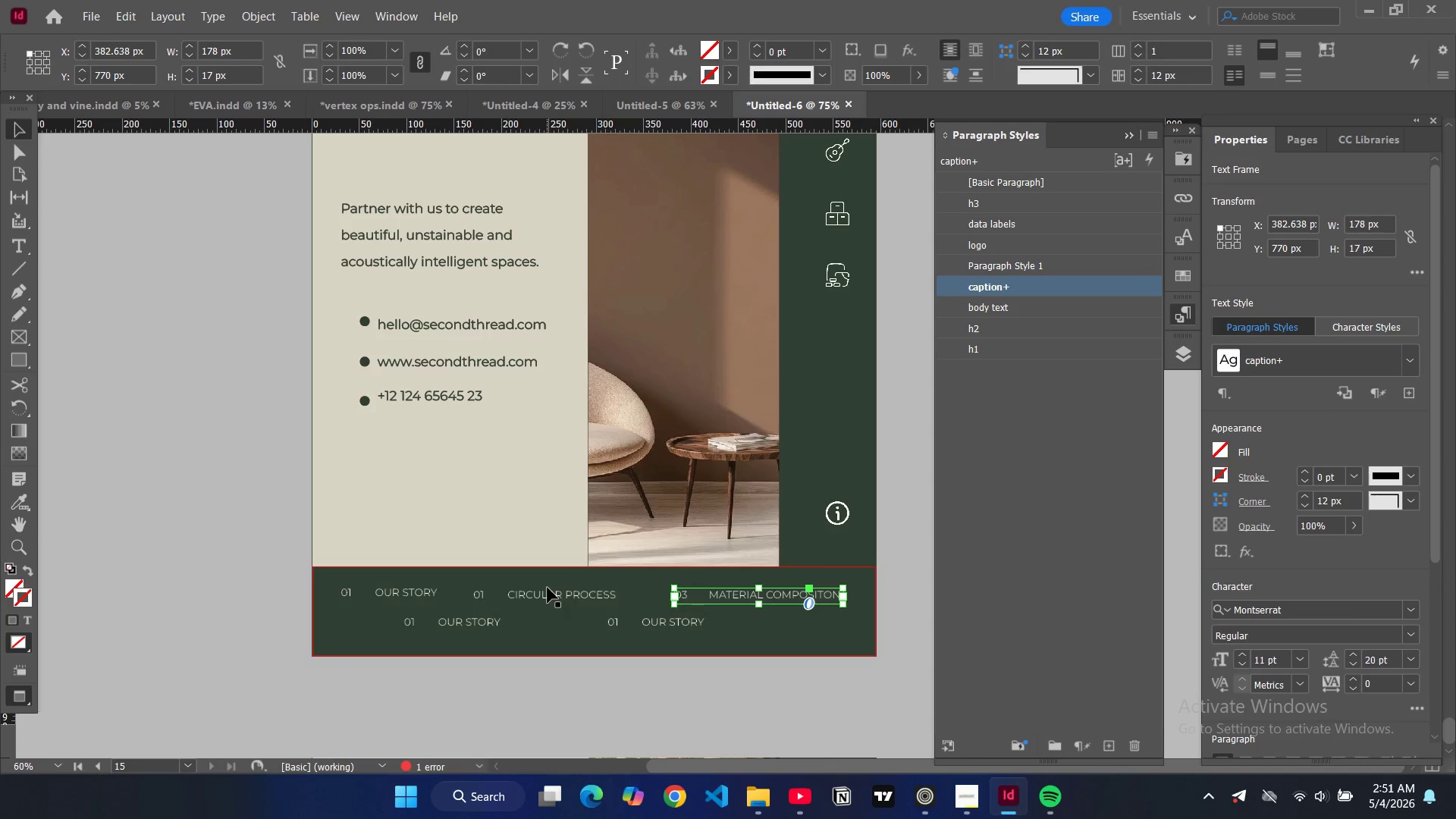 
left_click([547, 589])
 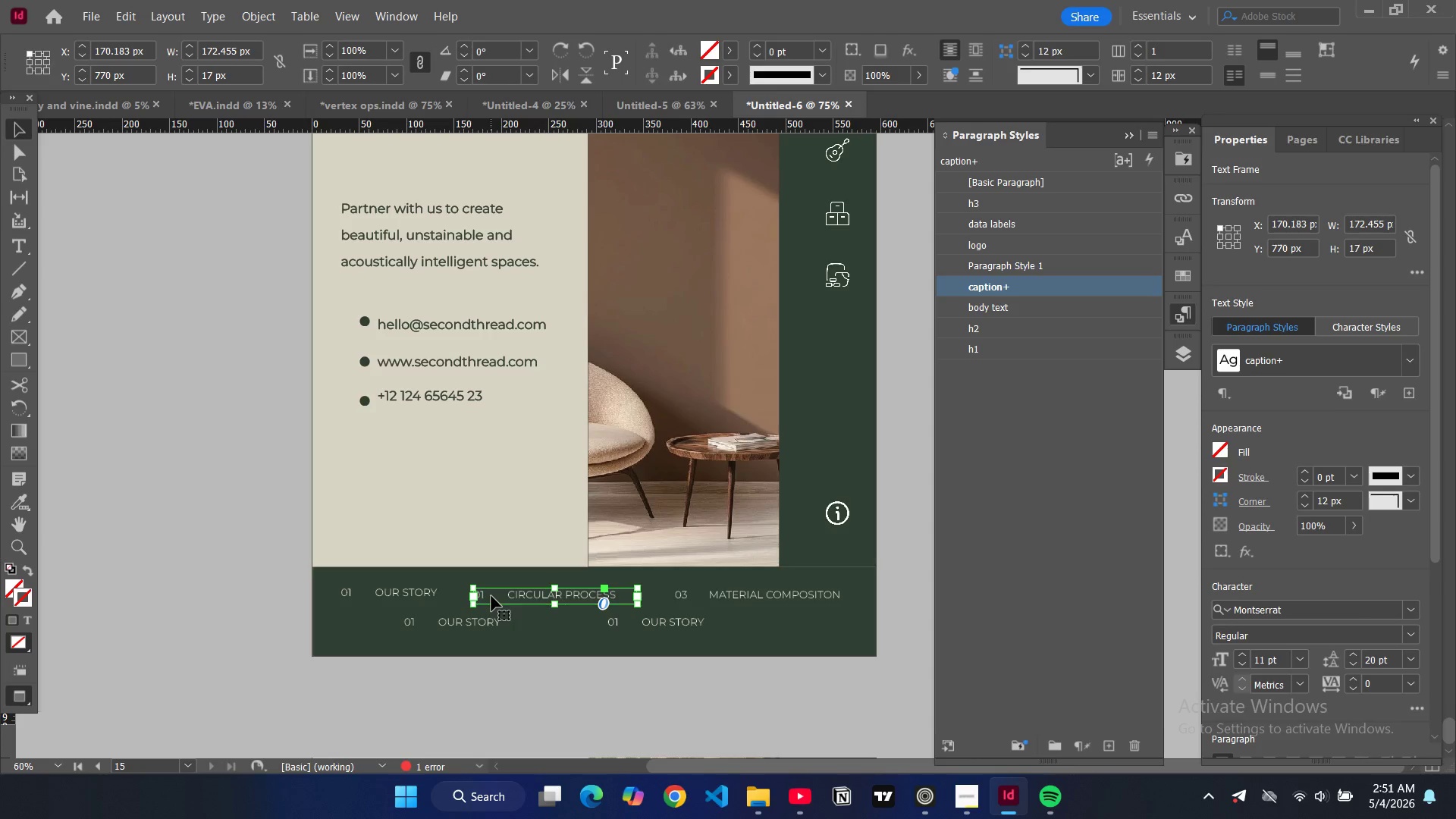 
double_click([491, 596])
 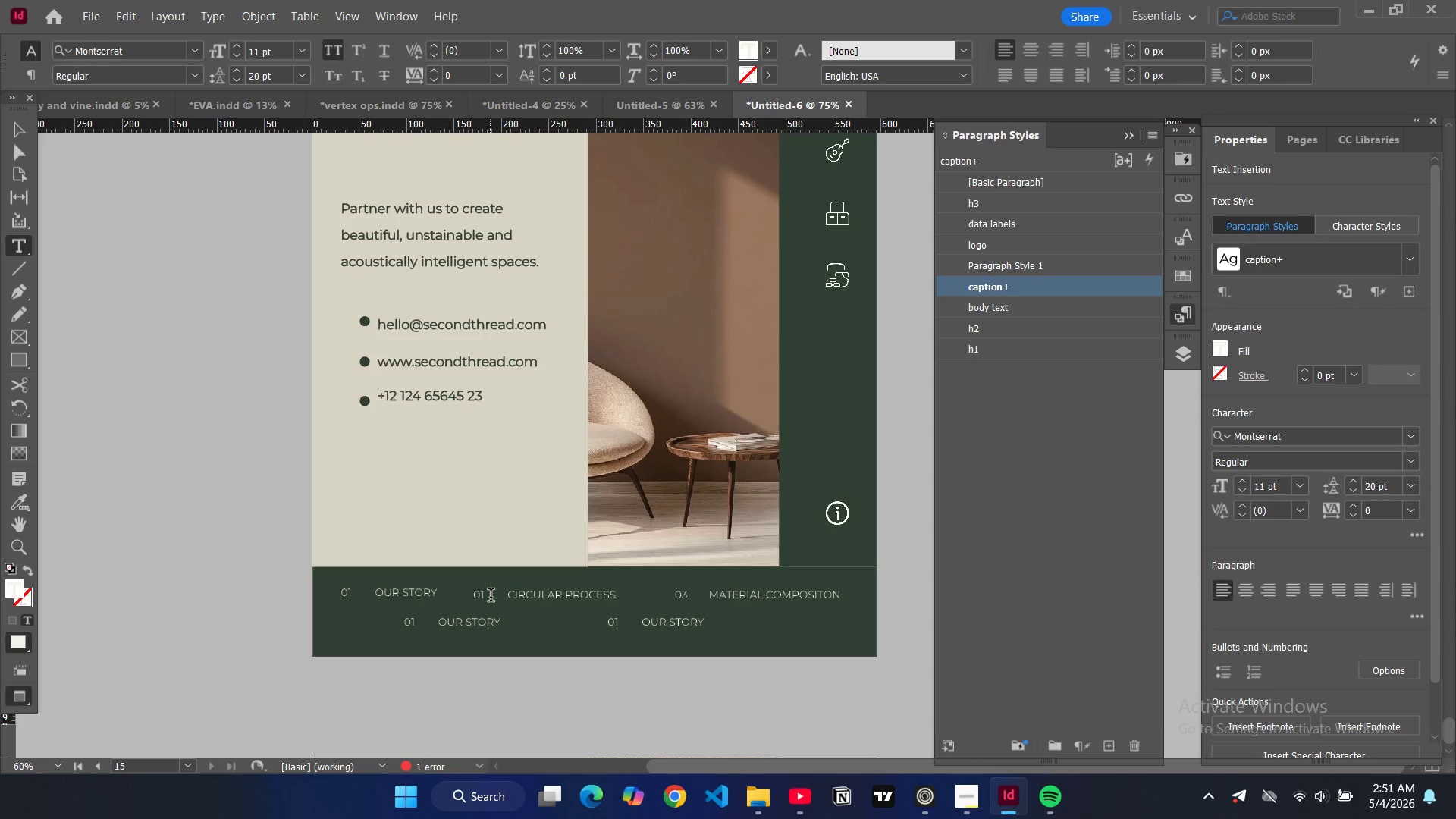 
key(Backspace)
 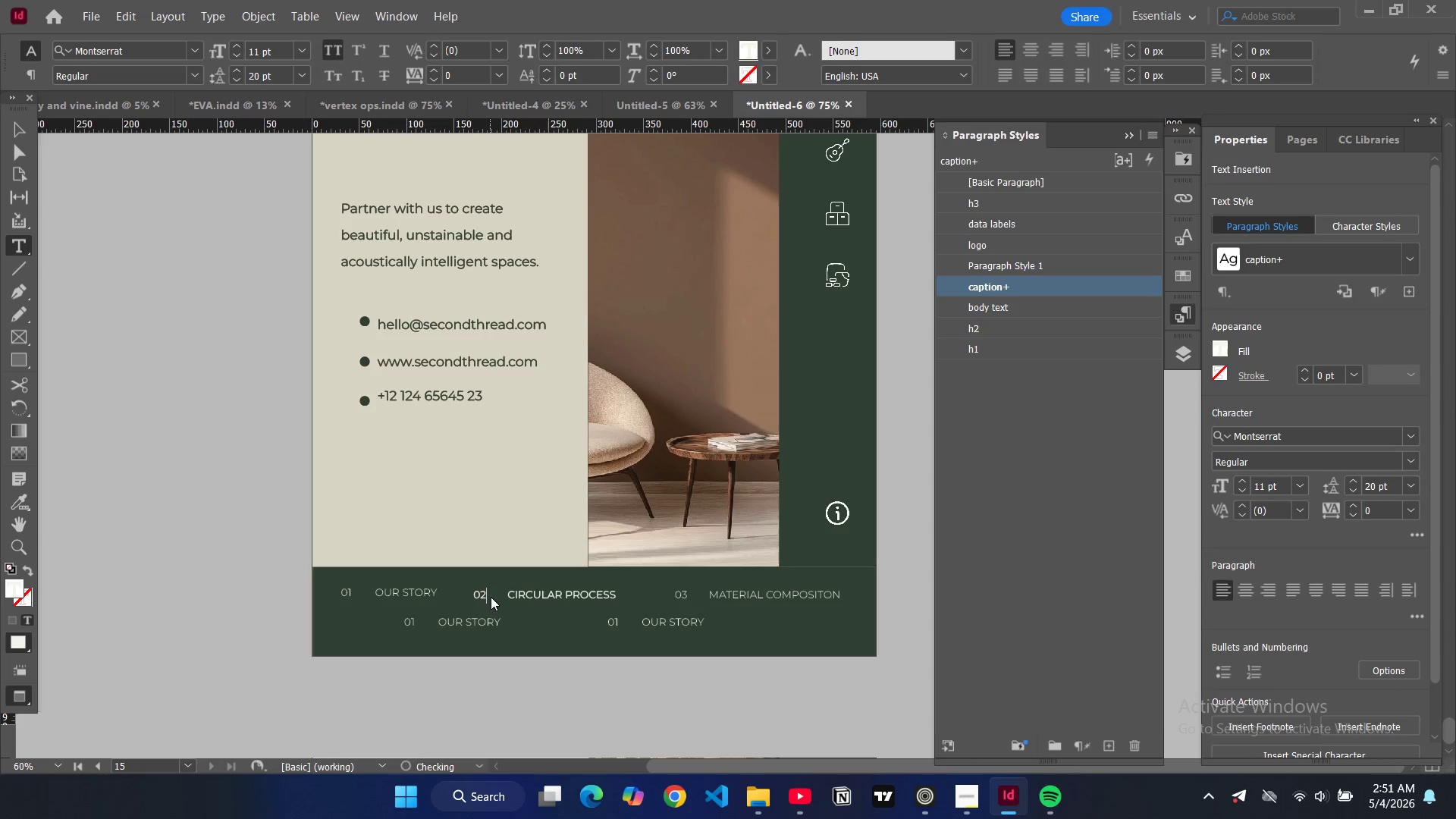 
key(2)
 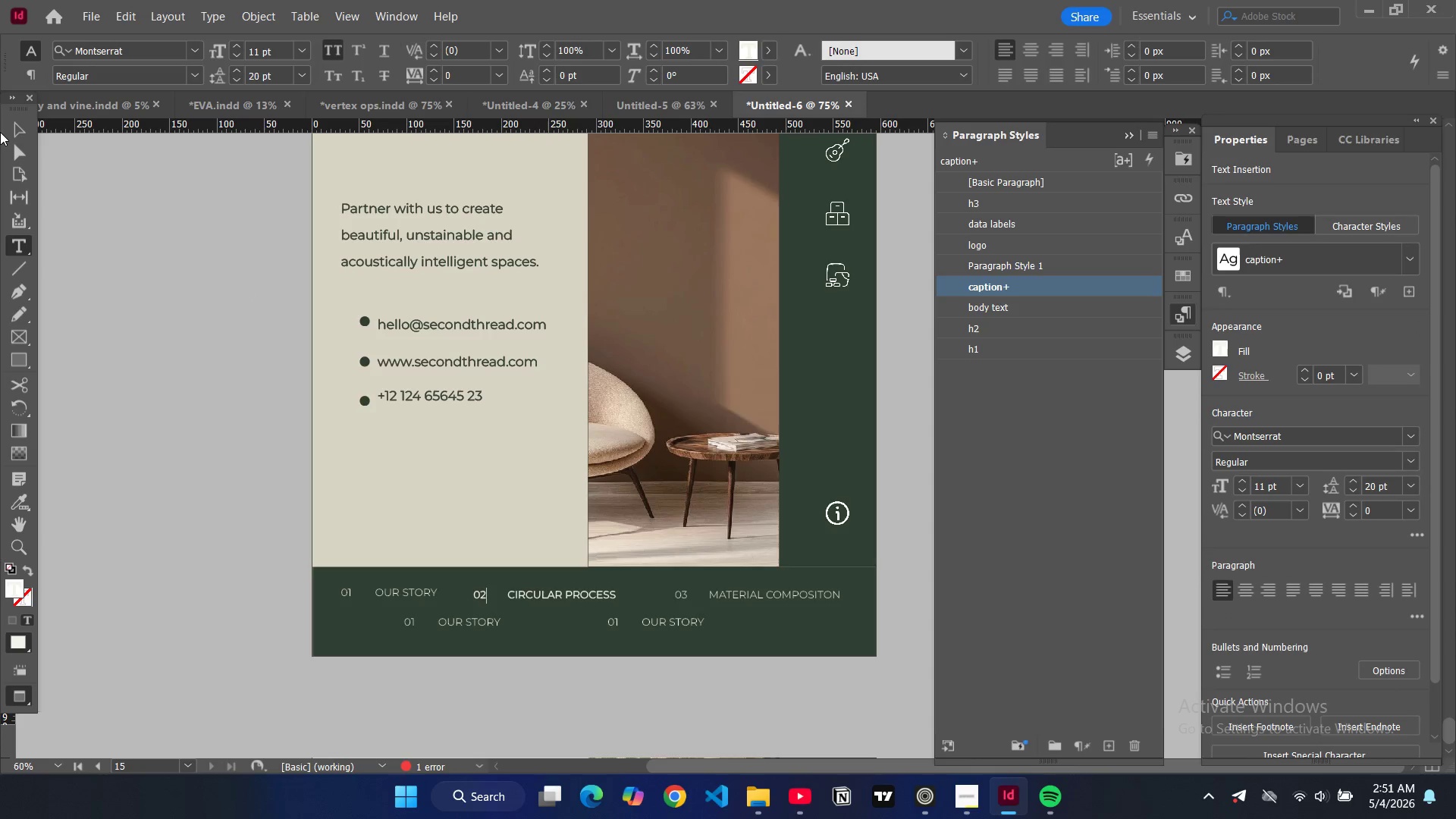 
left_click([23, 130])
 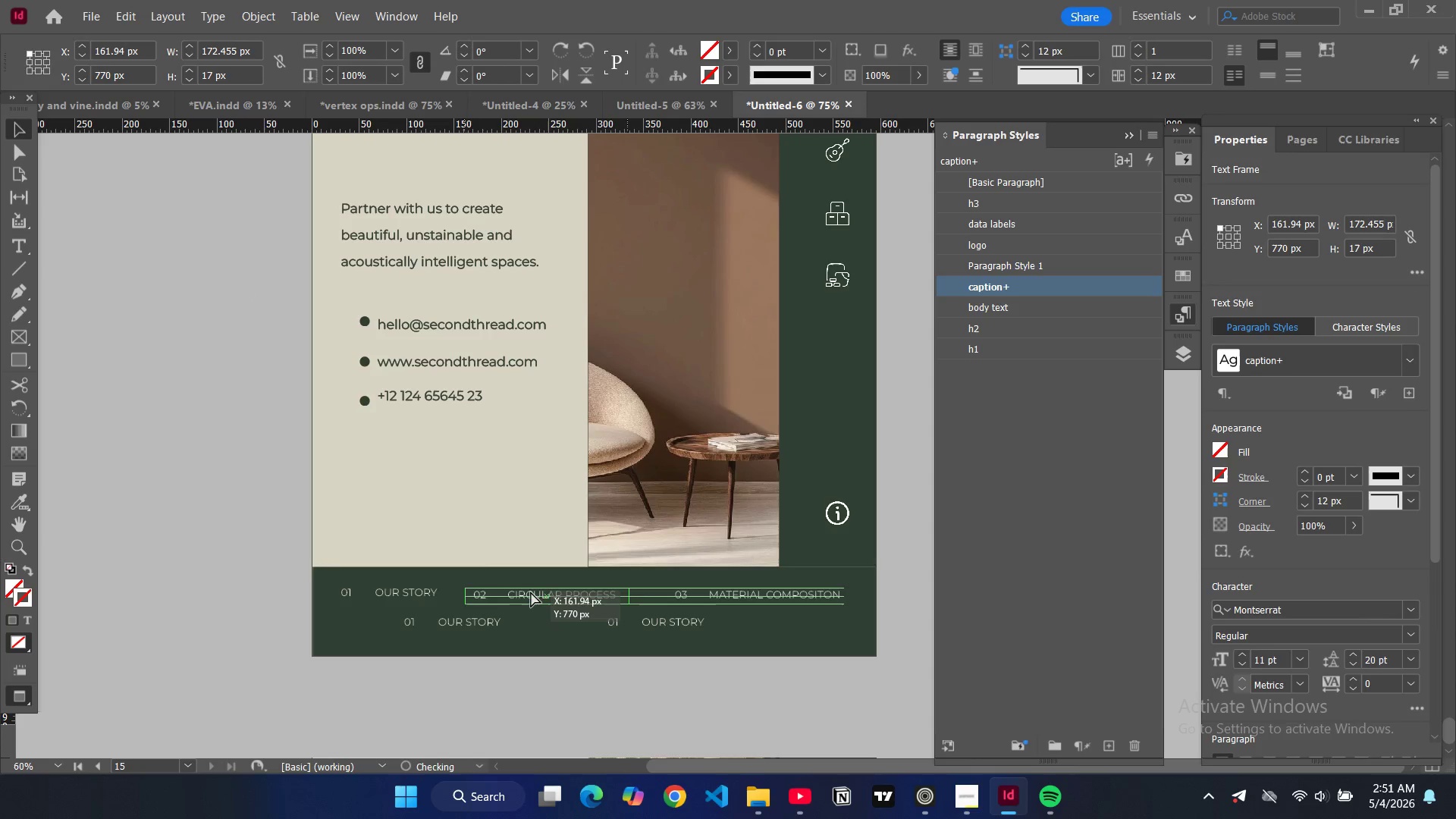 
wait(6.09)
 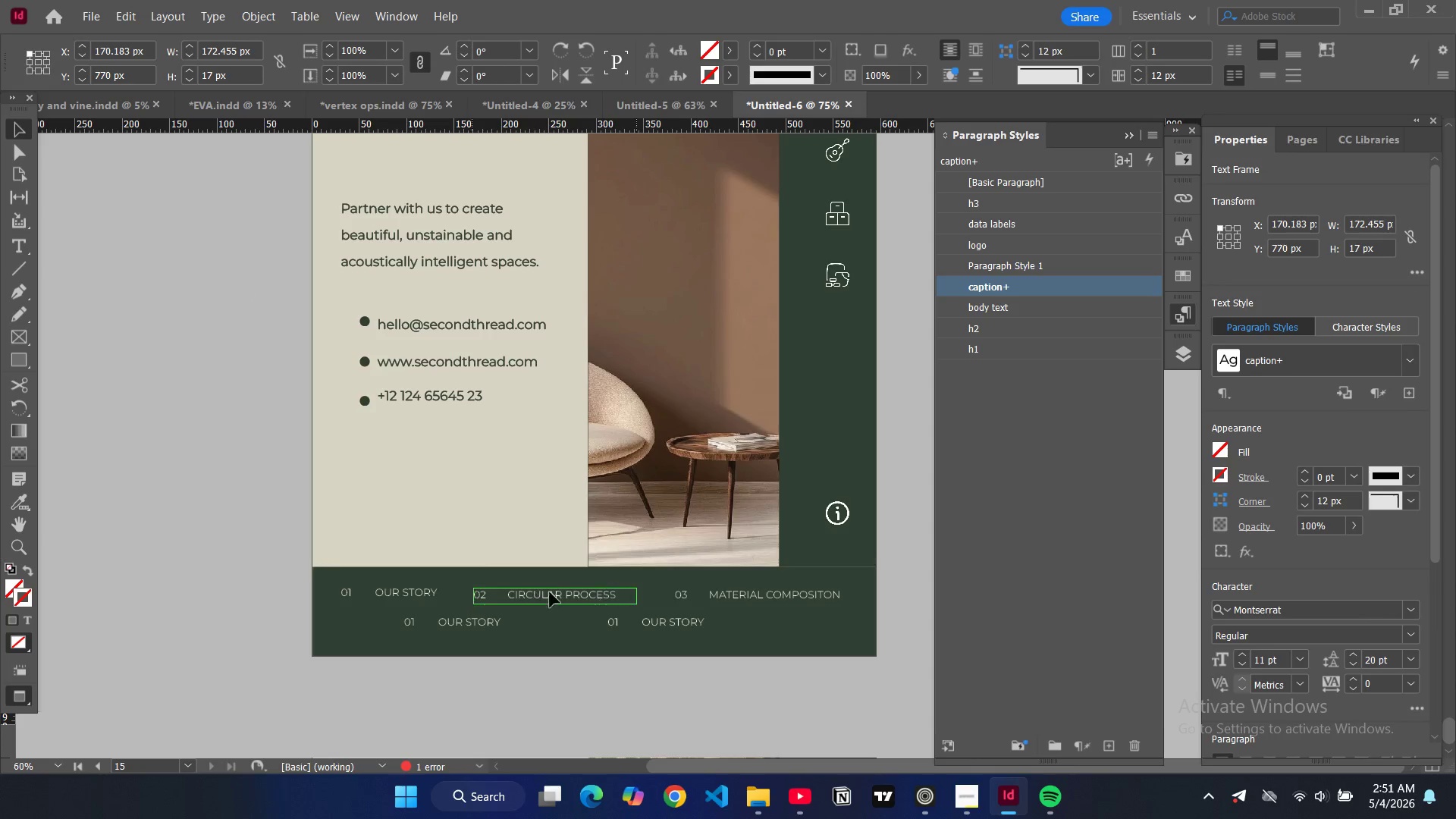 
left_click([557, 680])
 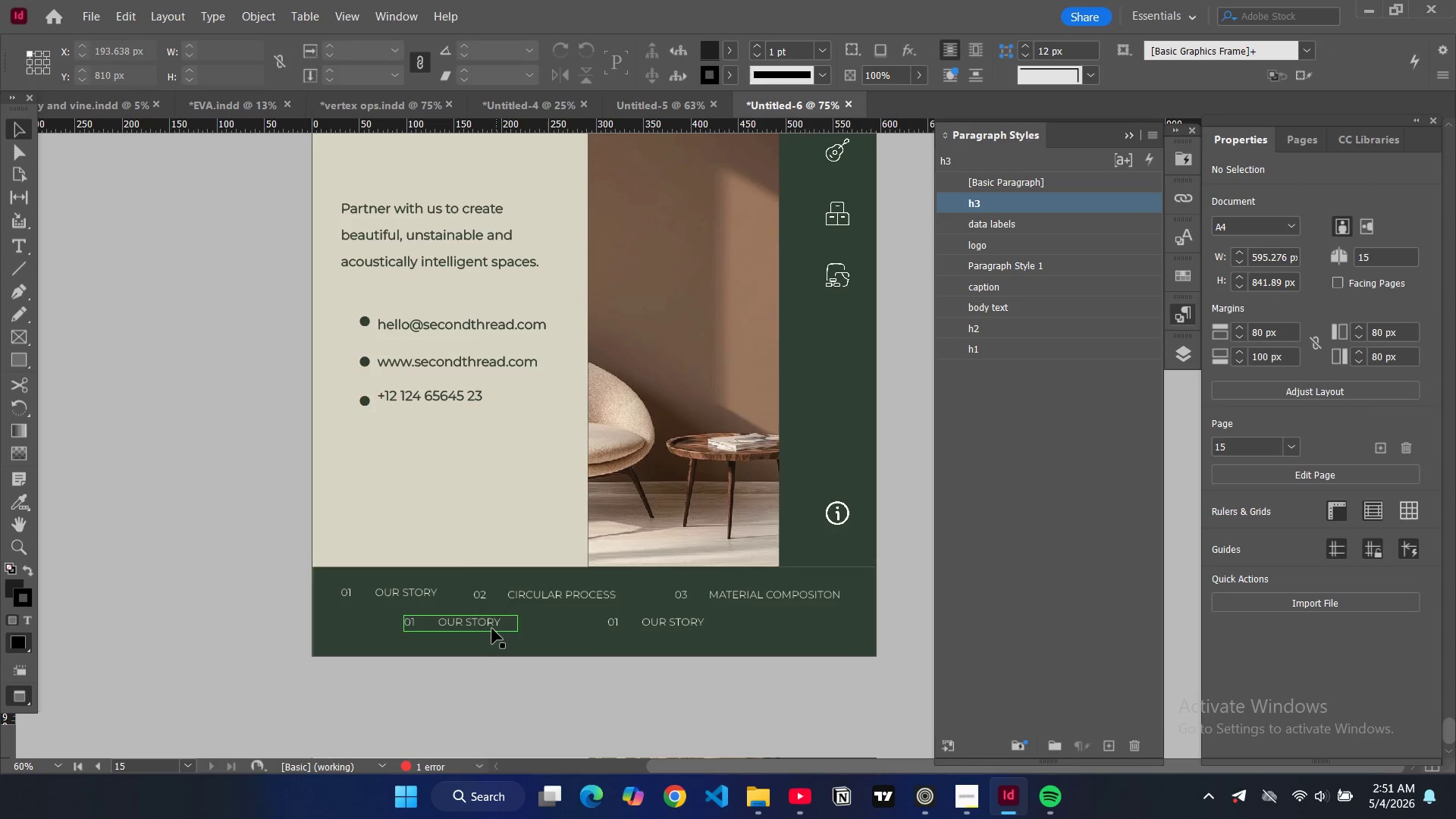 
left_click([492, 629])
 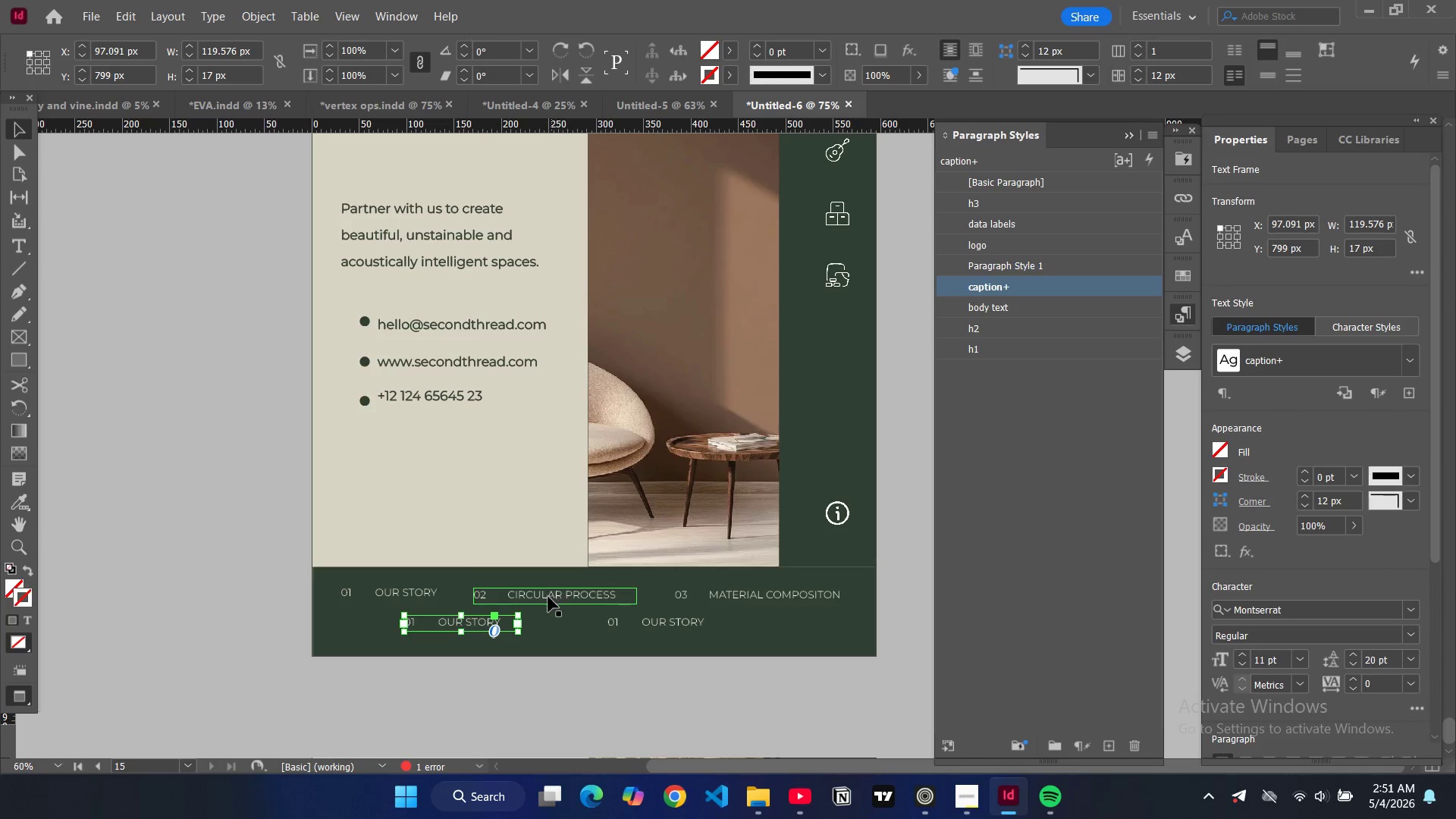 
double_click([500, 621])
 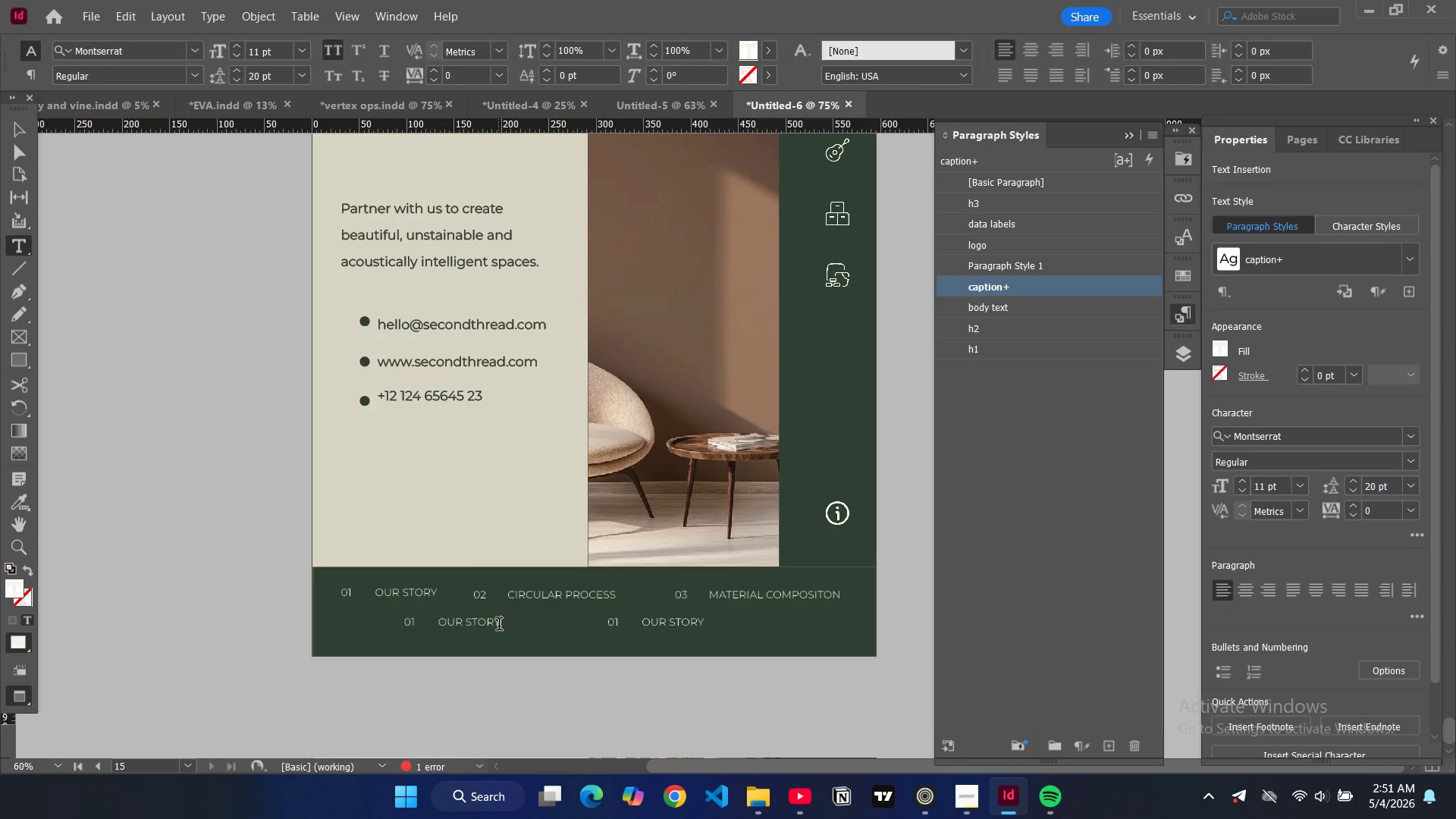 
left_click_drag(start_coordinate=[499, 626], to_coordinate=[441, 622])
 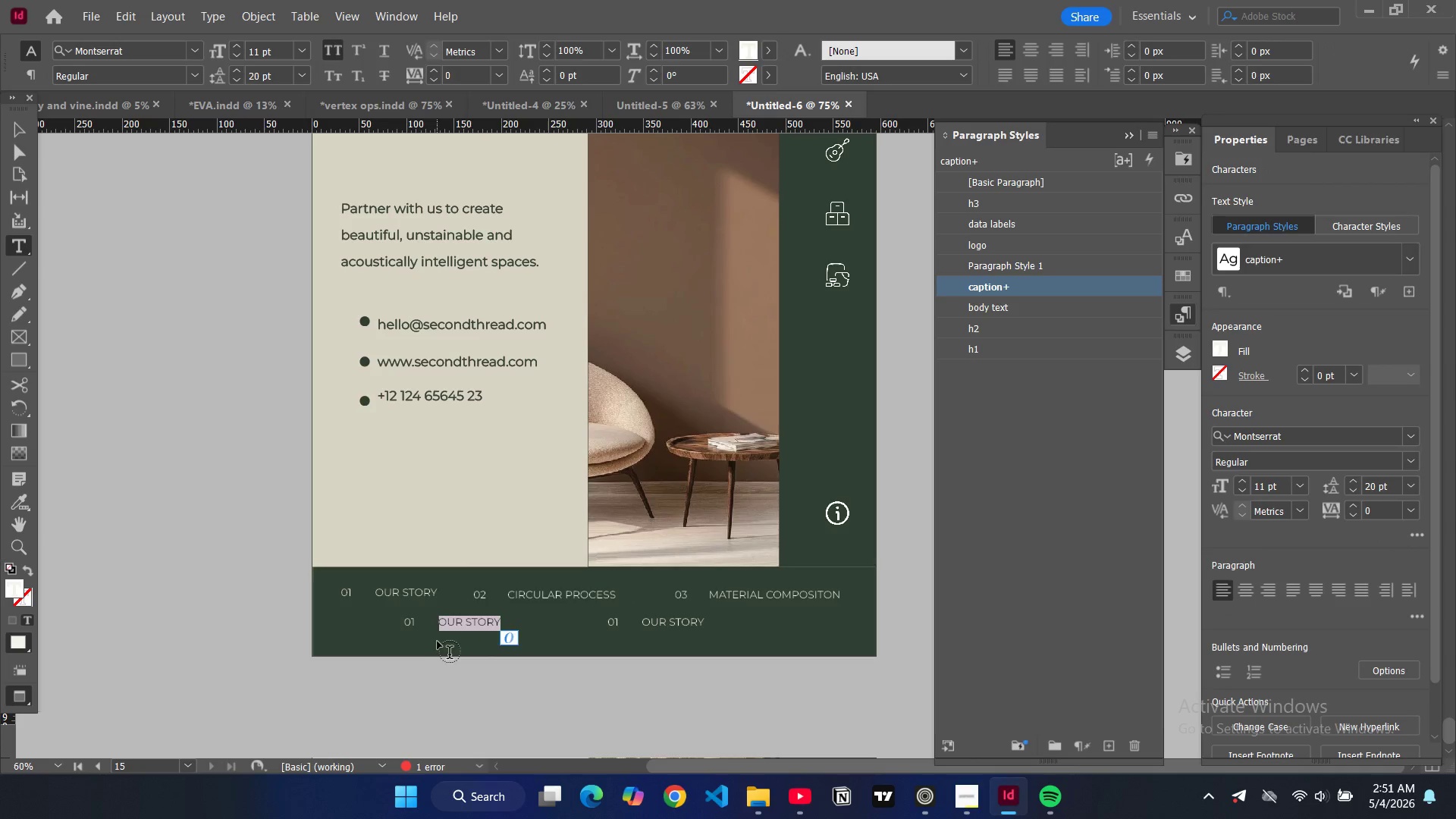 
type(acoustics)
 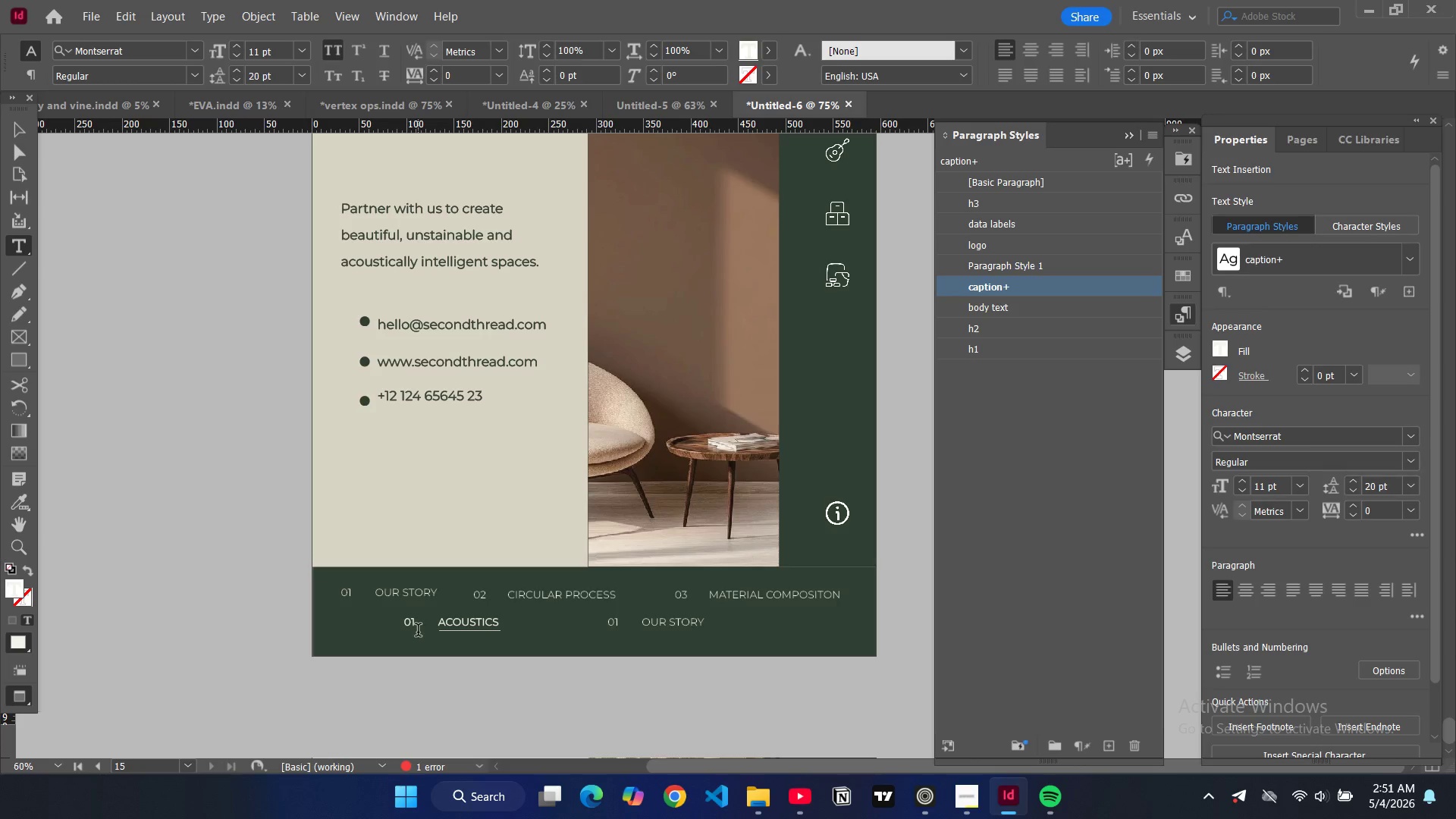 
left_click([418, 631])
 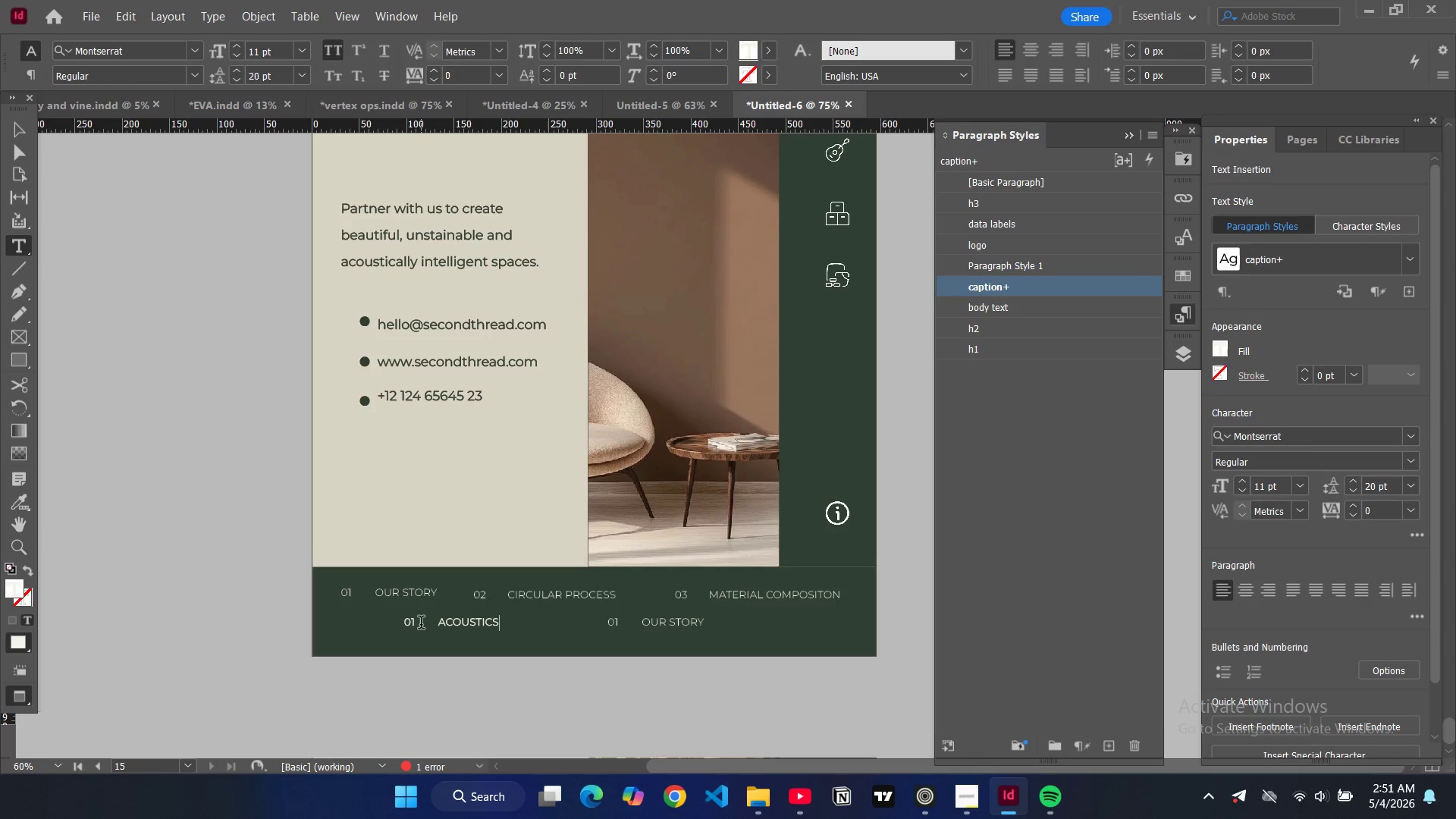 
left_click([419, 624])
 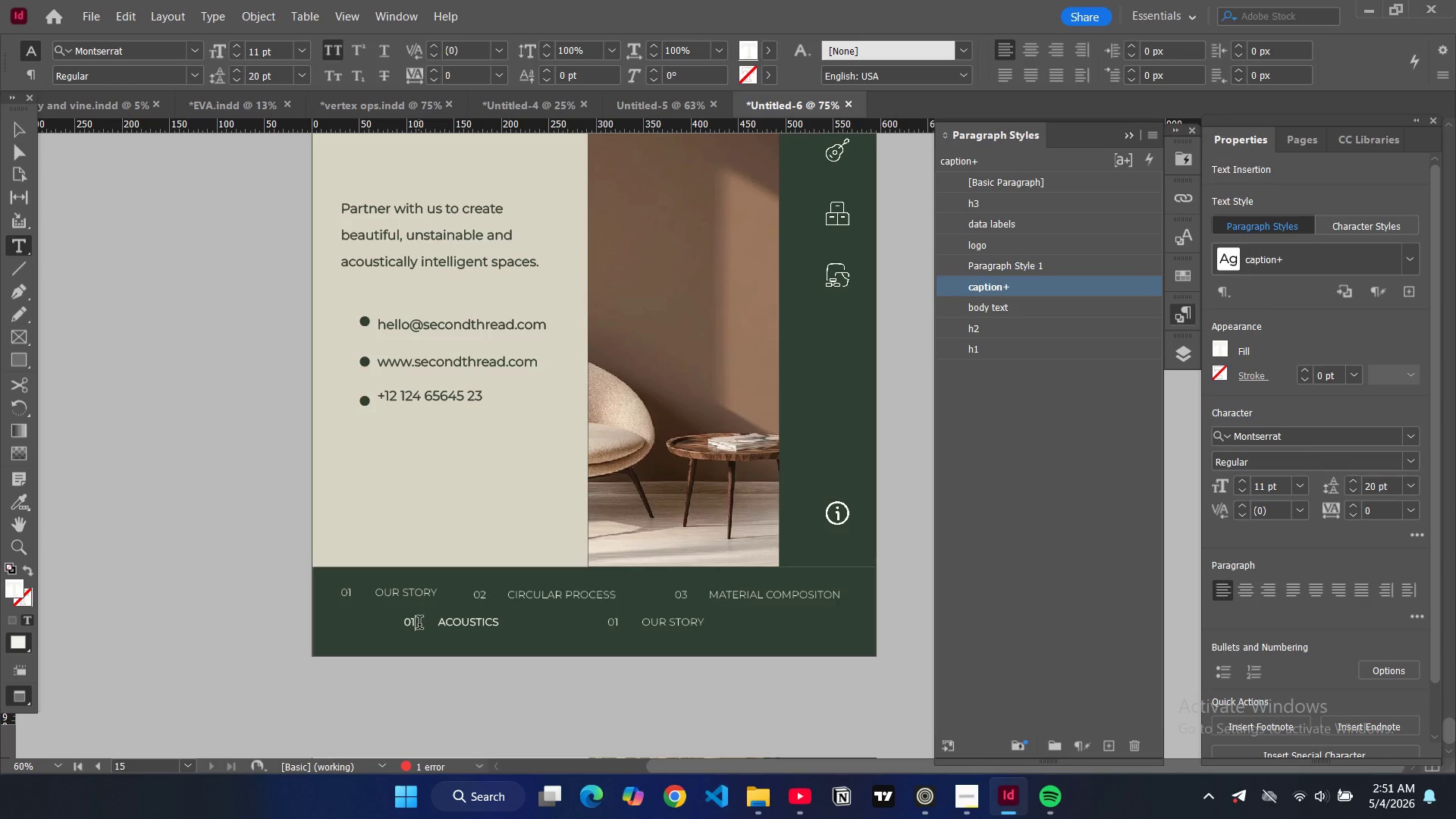 
key(Backspace)
 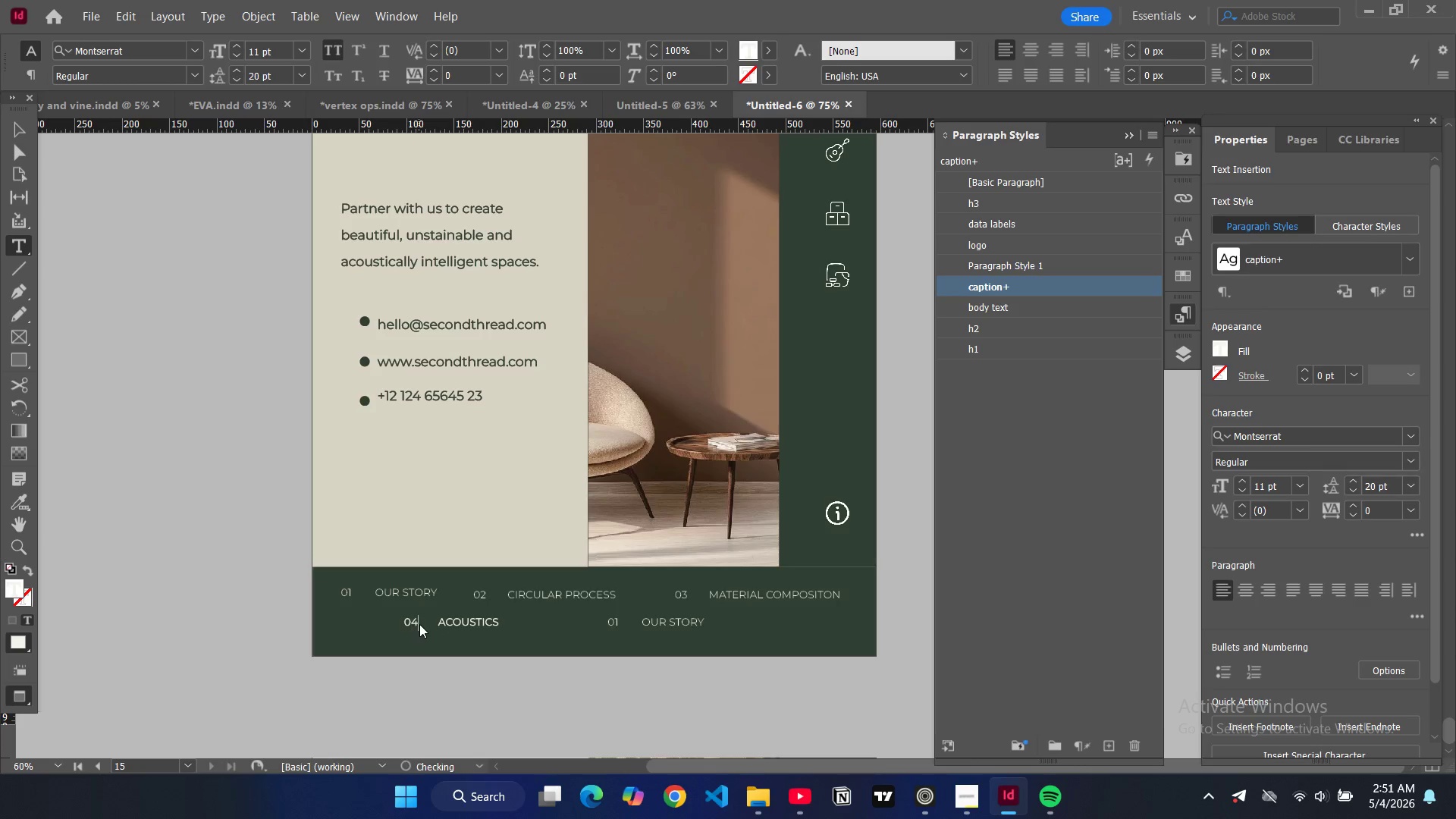 
key(4)
 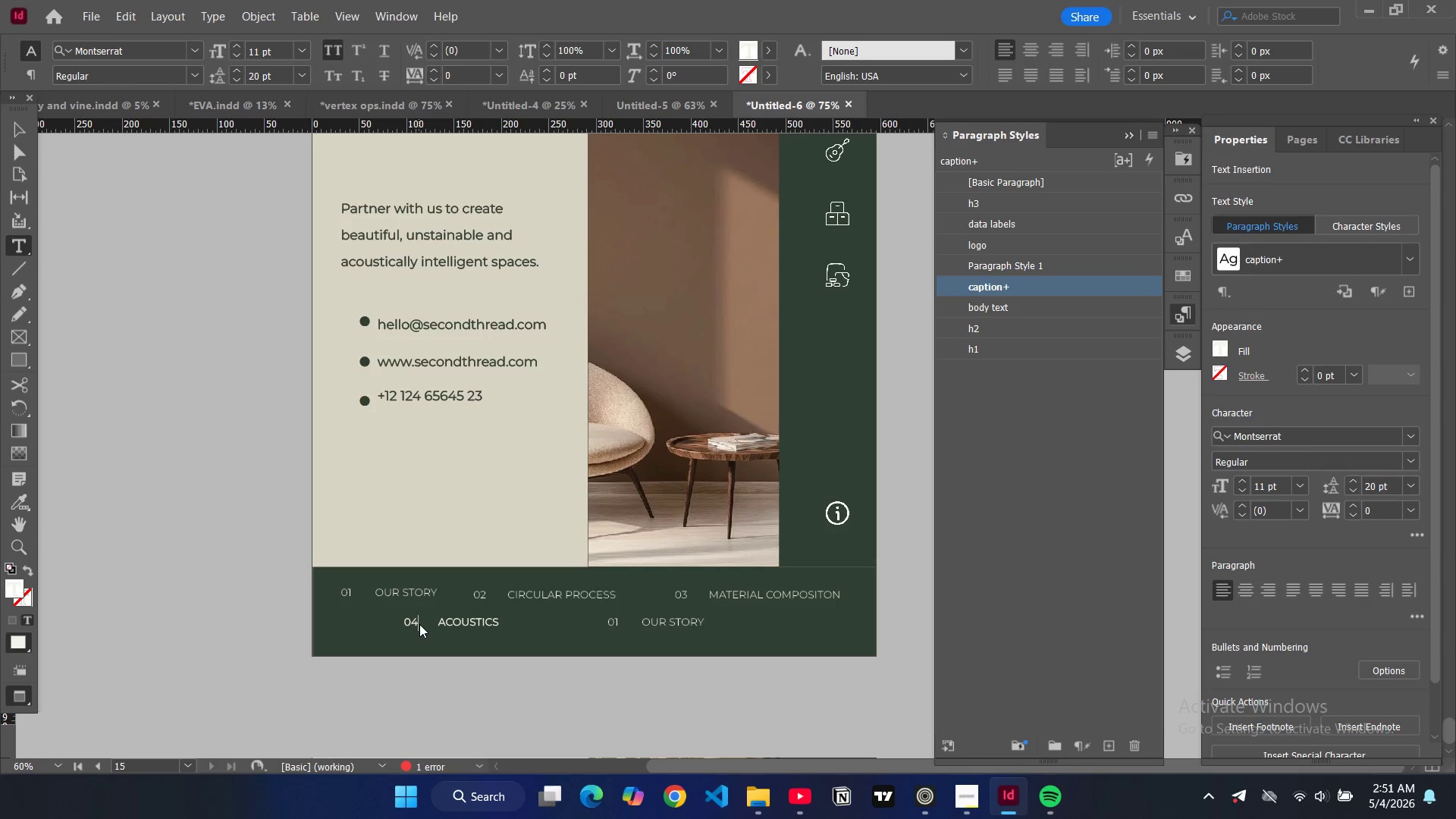 
scroll: coordinate [466, 405], scroll_direction: up, amount: 47.0
 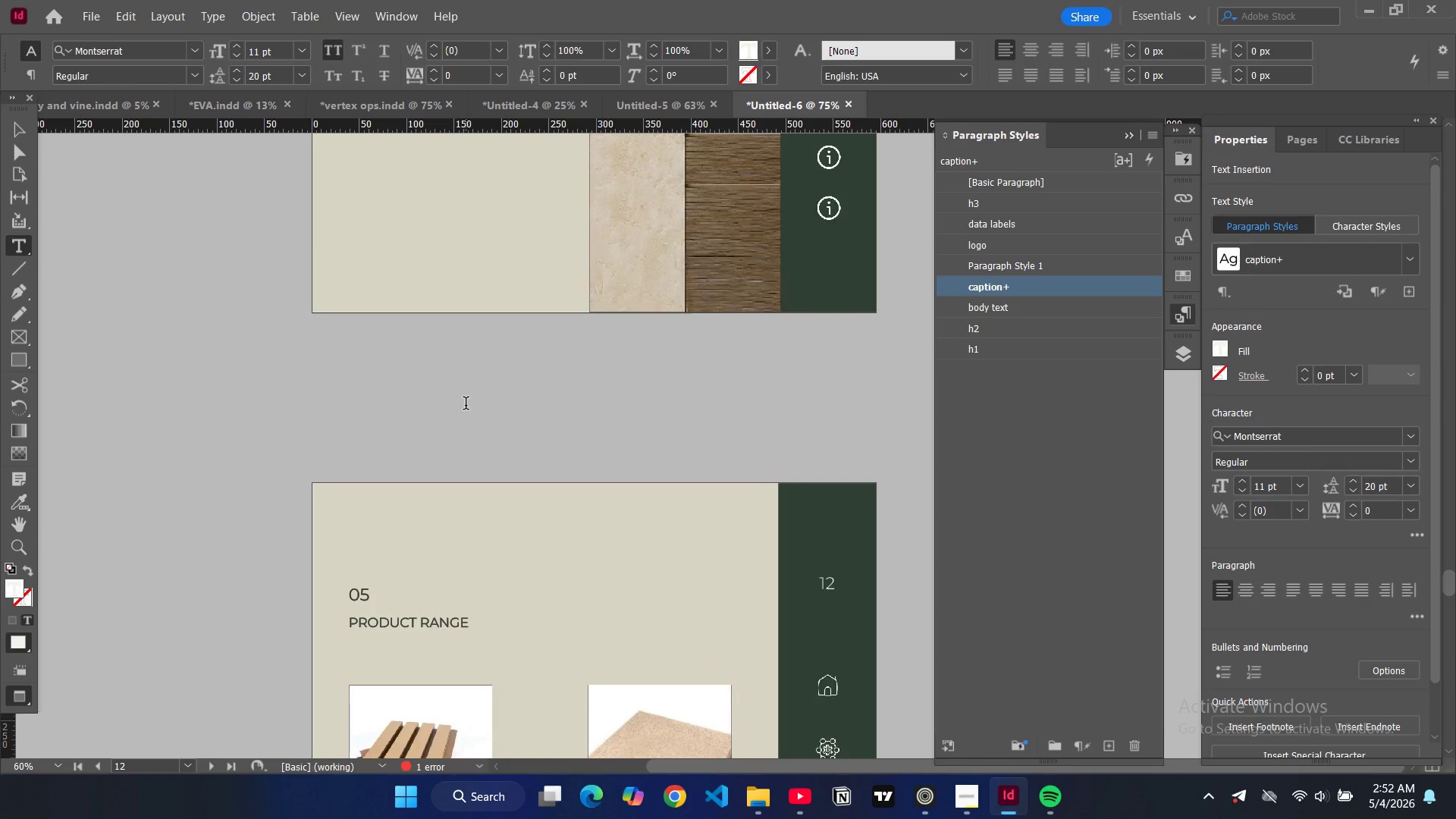 
scroll: coordinate [495, 497], scroll_direction: down, amount: 84.0
 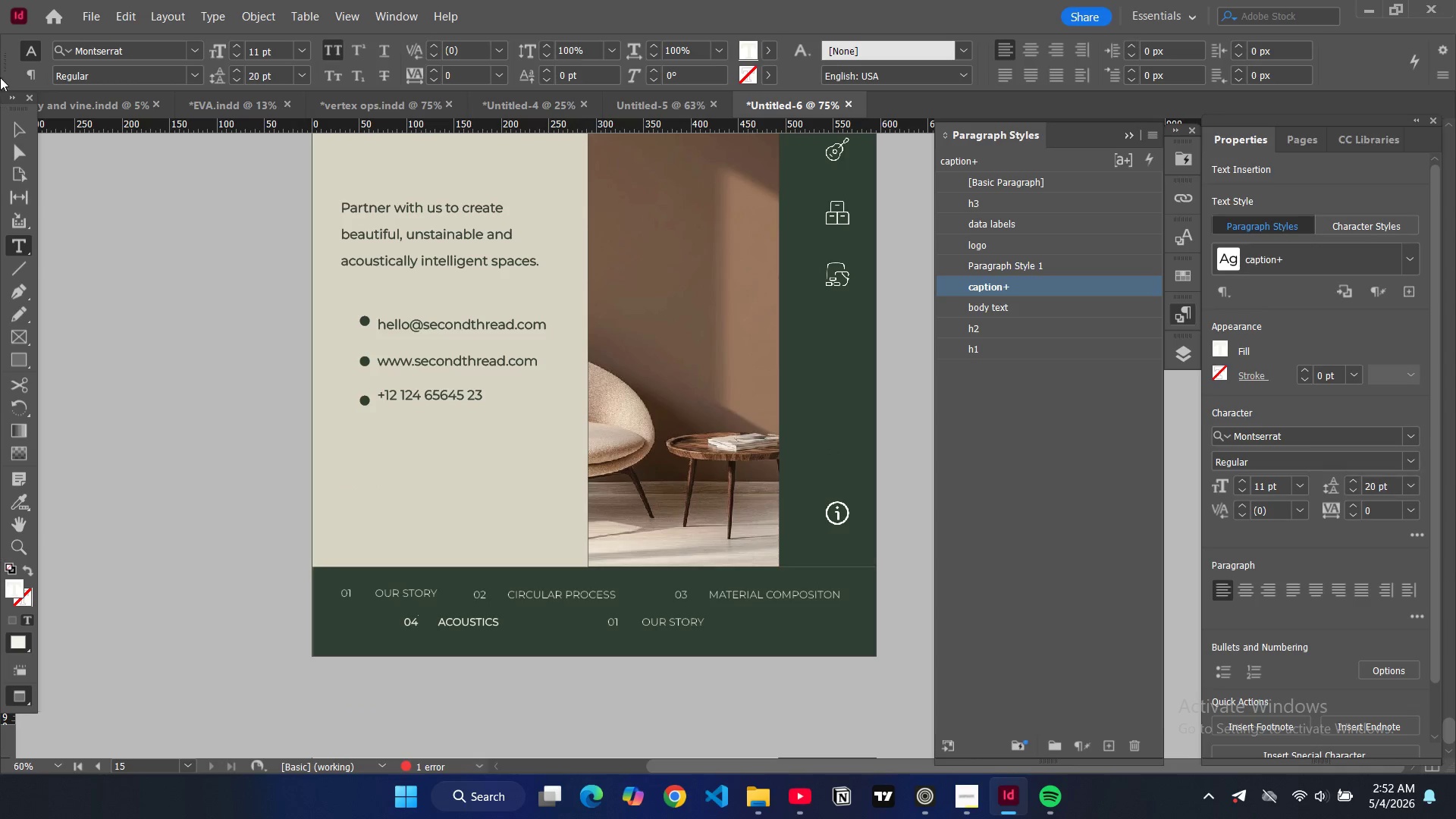 
left_click([17, 125])
 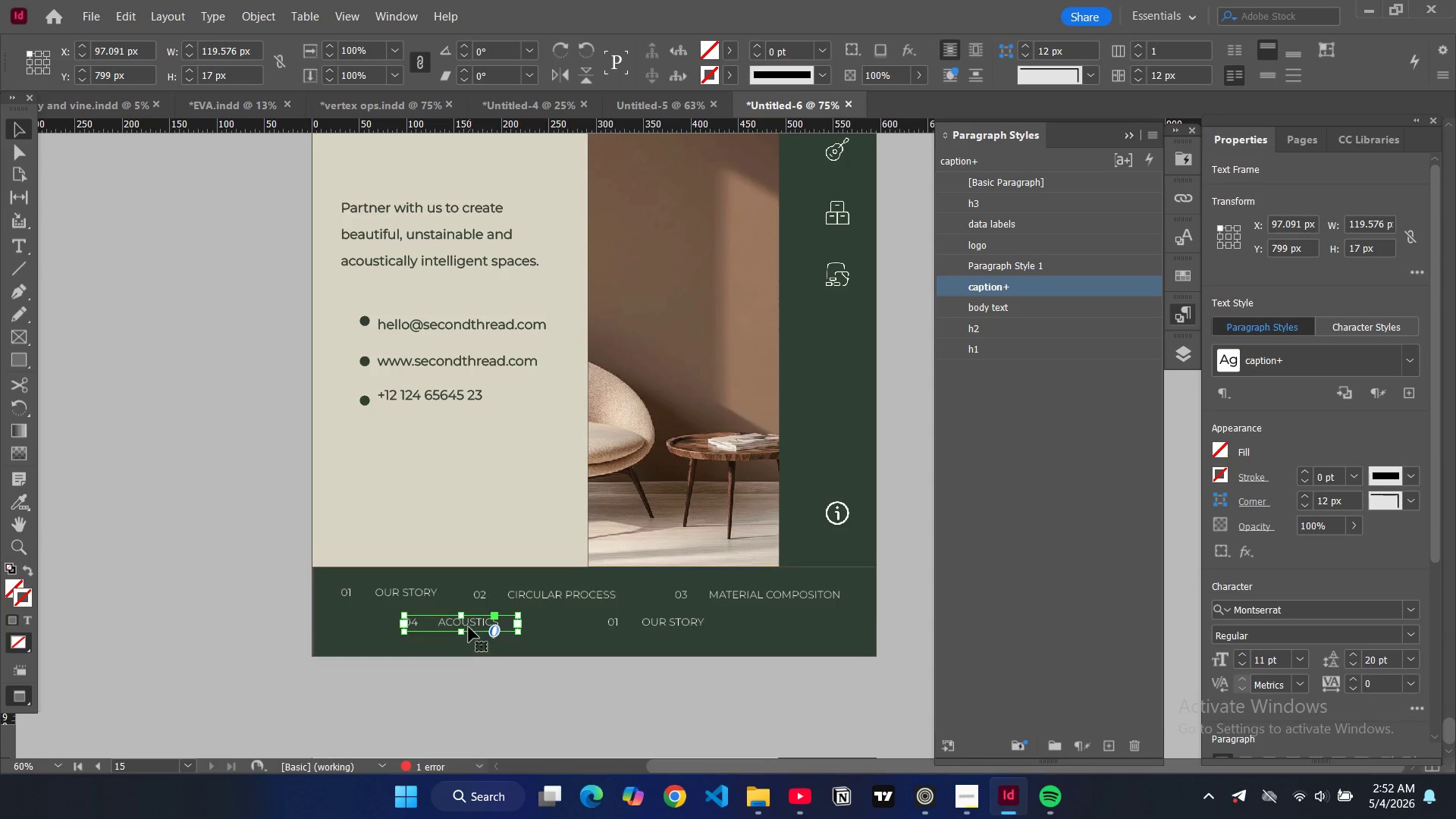 
left_click_drag(start_coordinate=[469, 625], to_coordinate=[406, 624])
 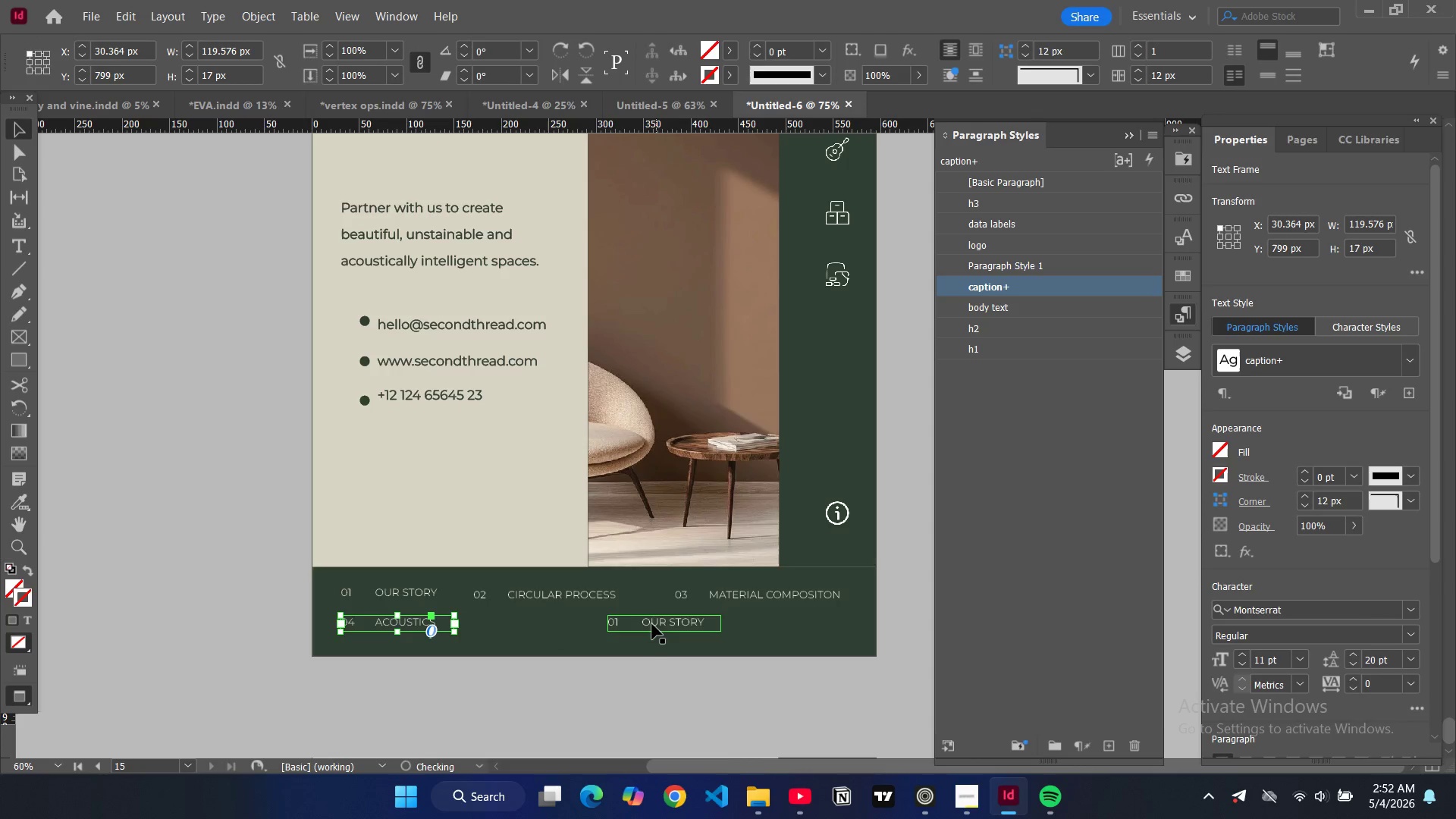 
left_click([651, 623])
 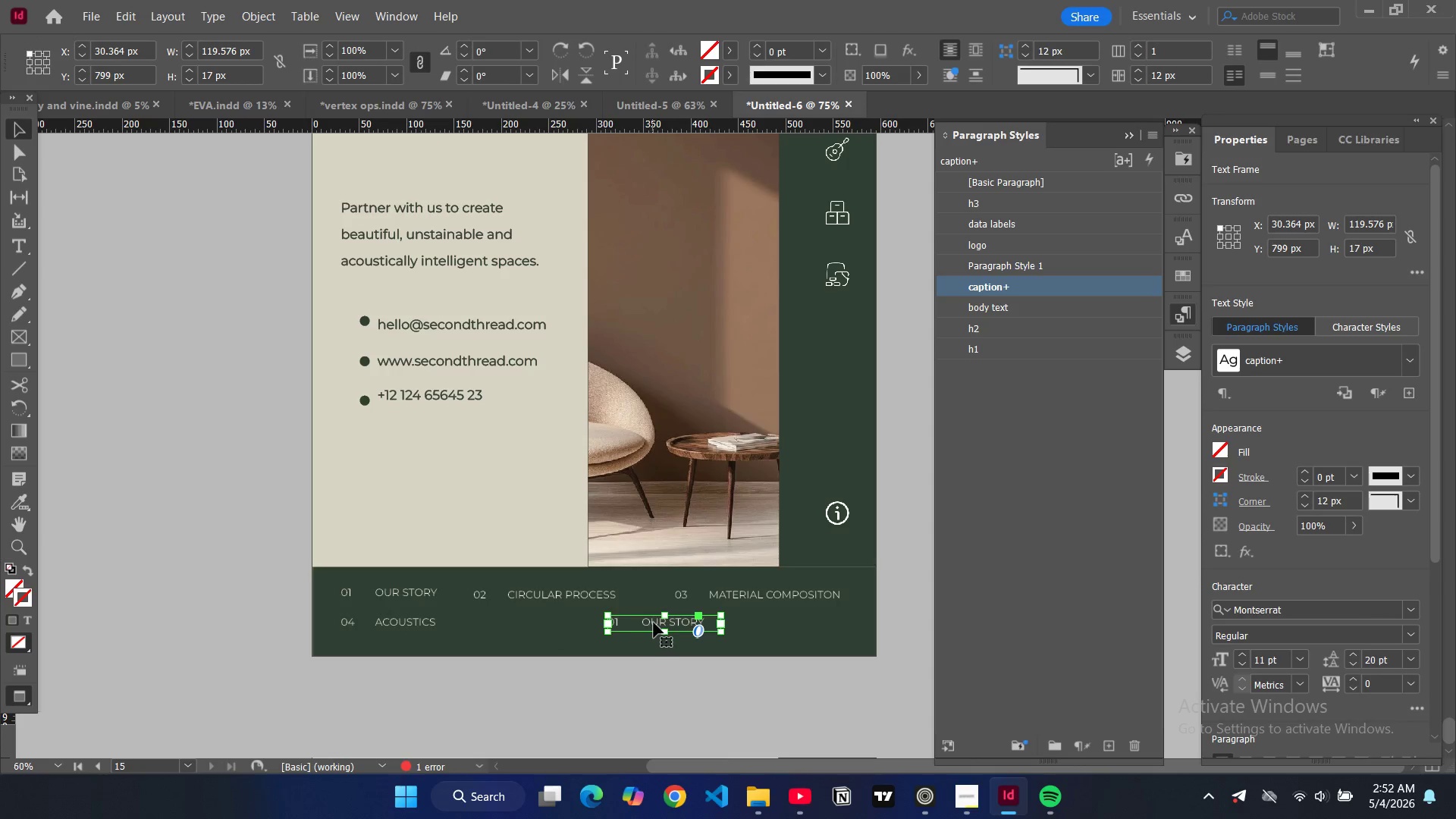 
left_click_drag(start_coordinate=[654, 623], to_coordinate=[521, 623])
 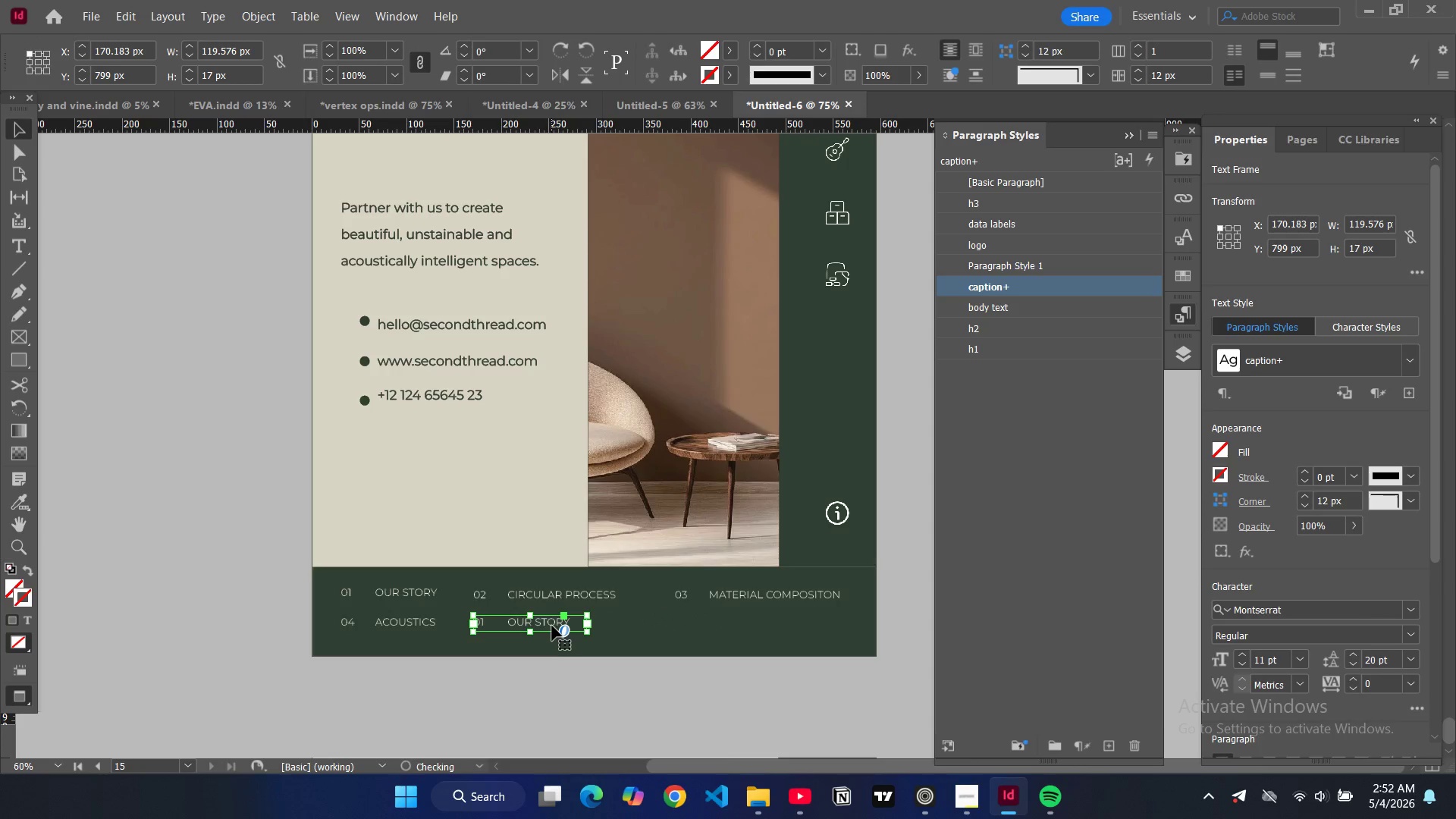 
double_click([552, 626])
 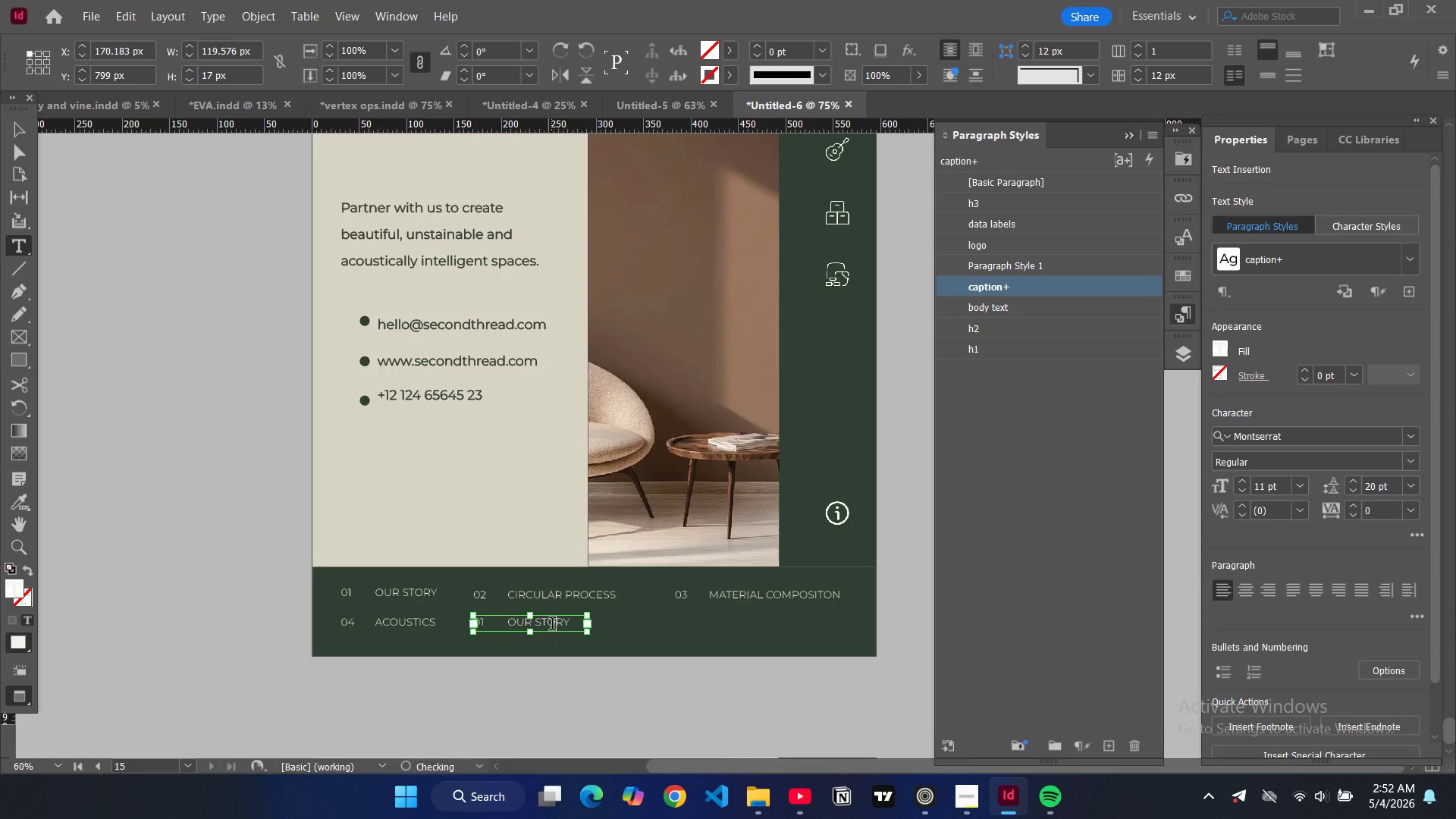 
key(Control+A)
 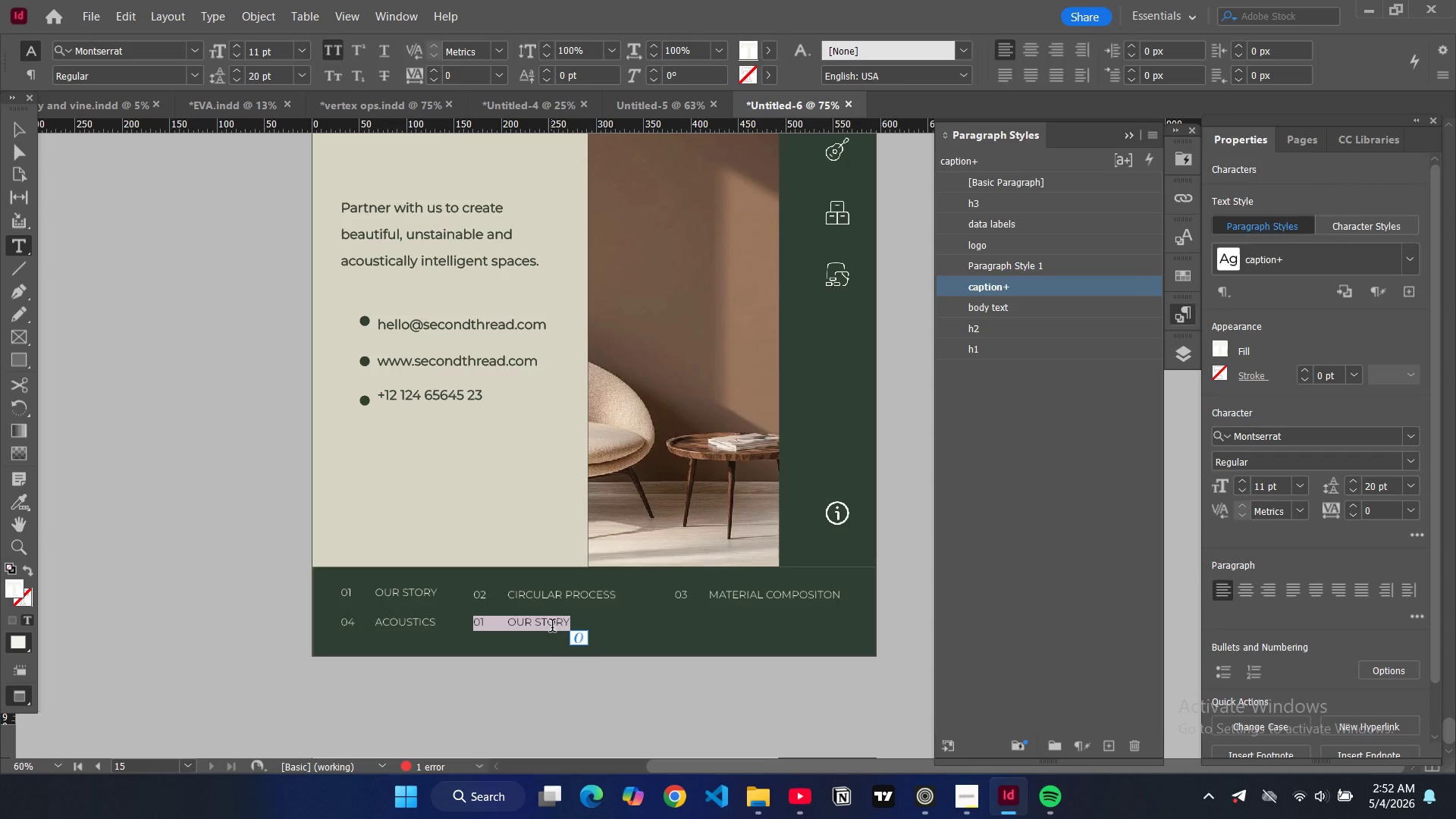 
type(05 )
key(Backspace)
key(Tab)
type(products)
 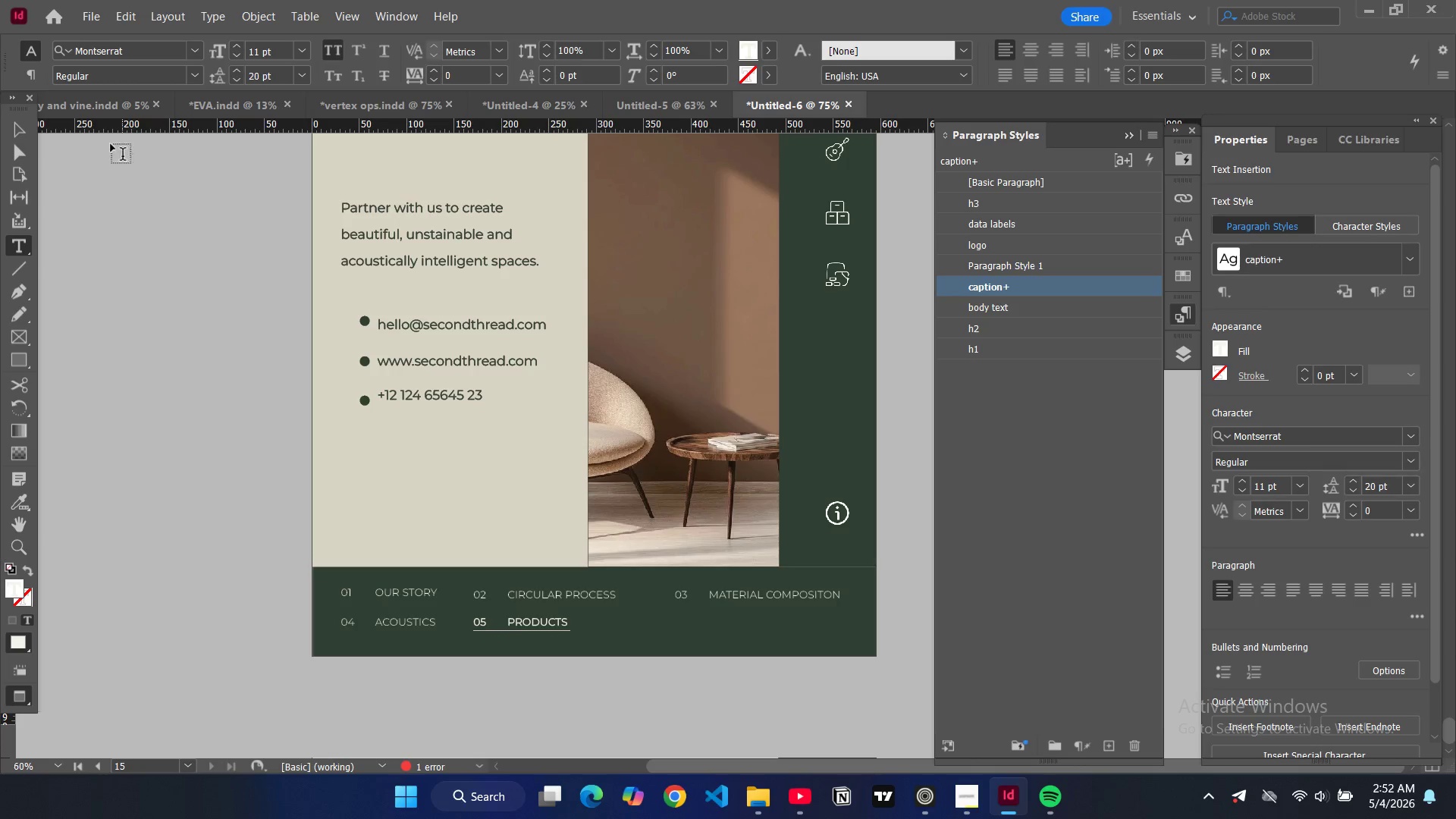 
left_click([23, 130])
 